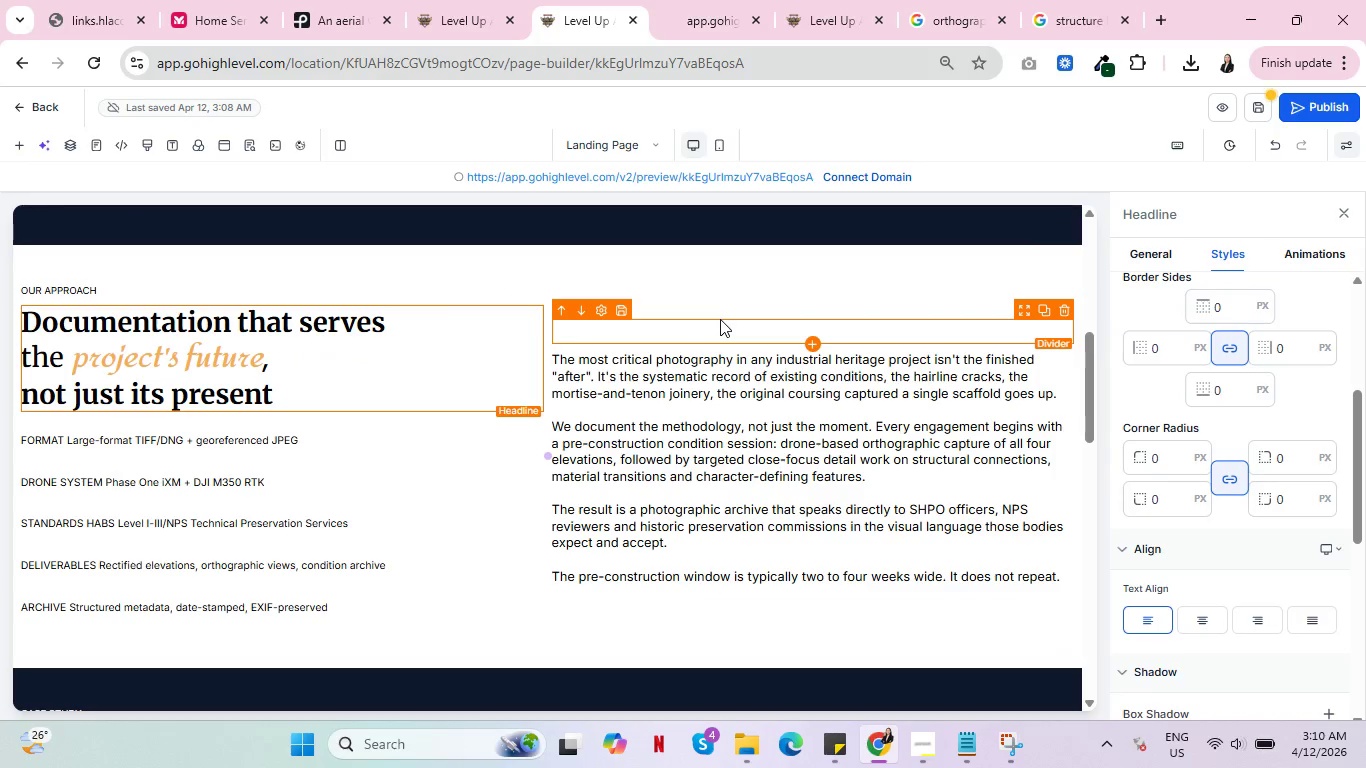 
wait(6.83)
 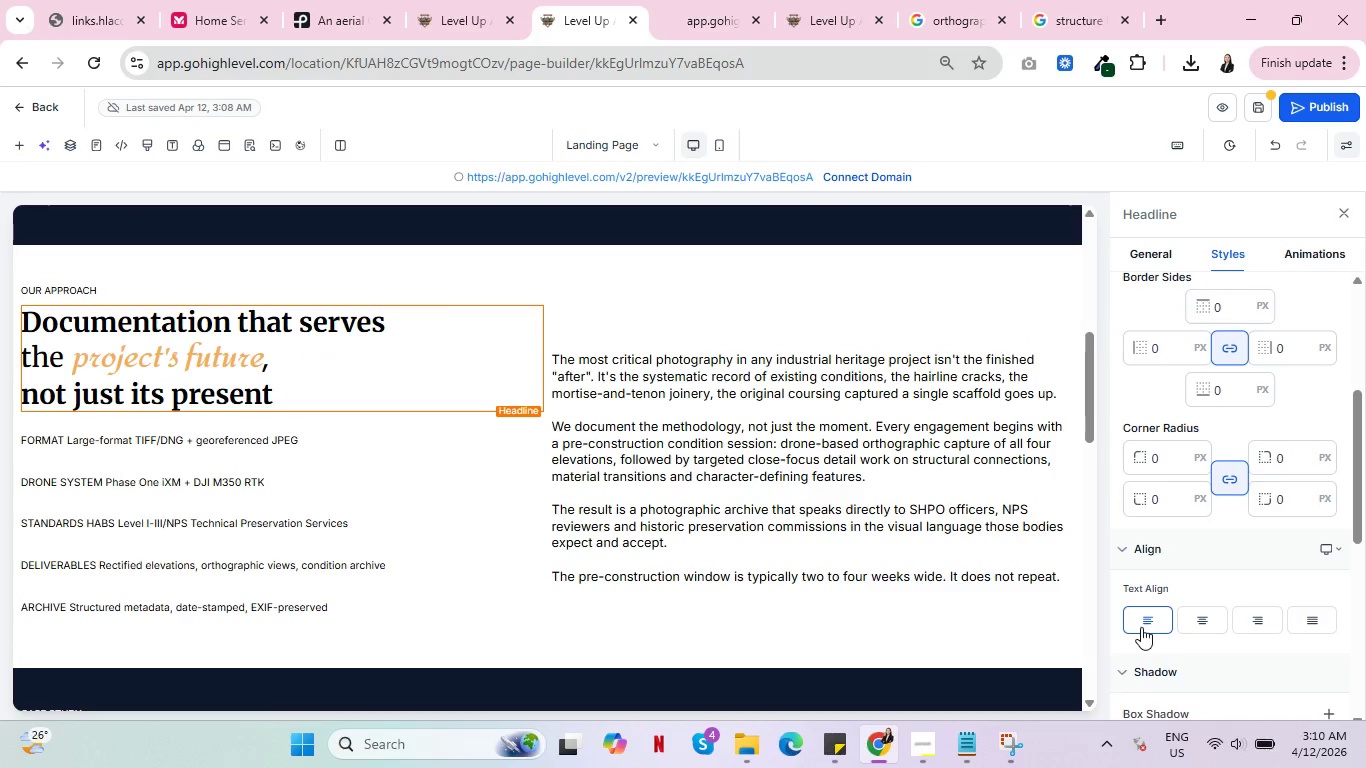 
scroll: coordinate [445, 564], scroll_direction: down, amount: 4.0
 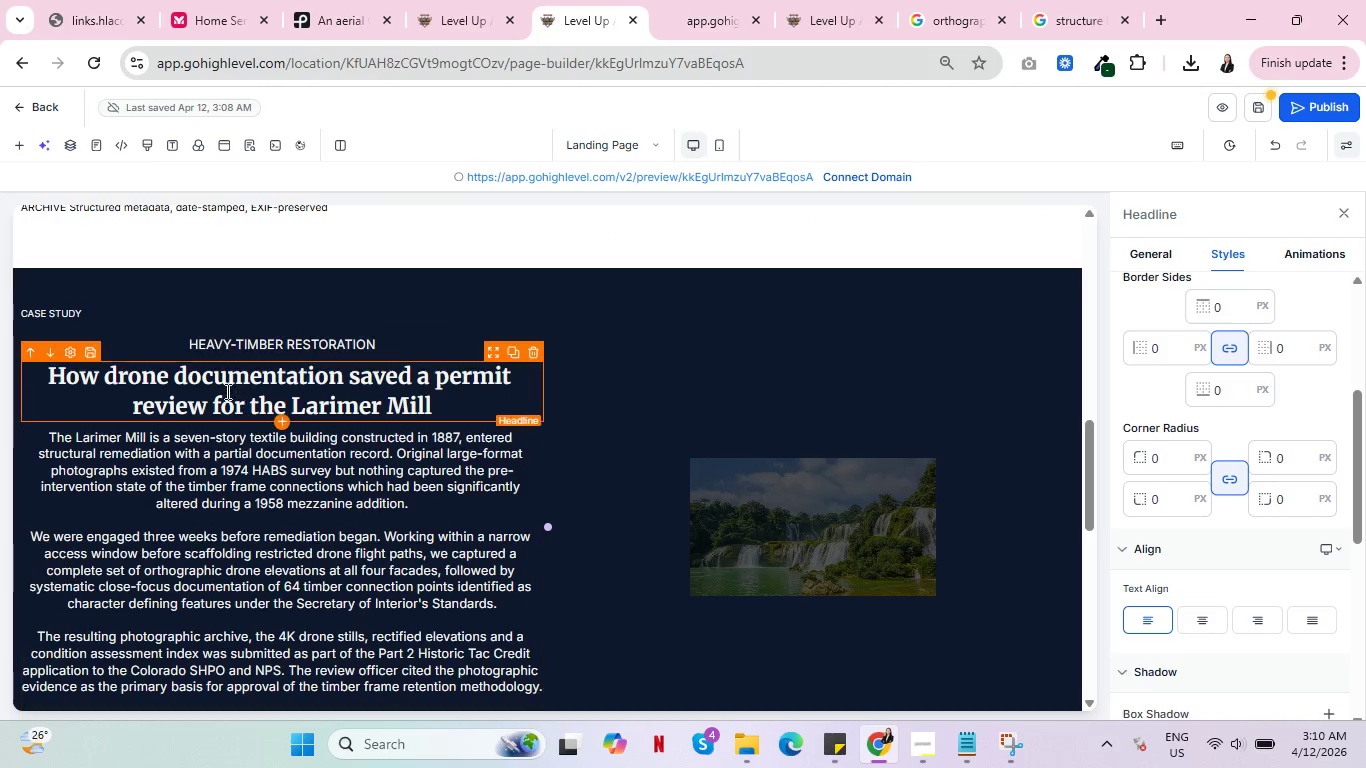 
left_click([216, 384])
 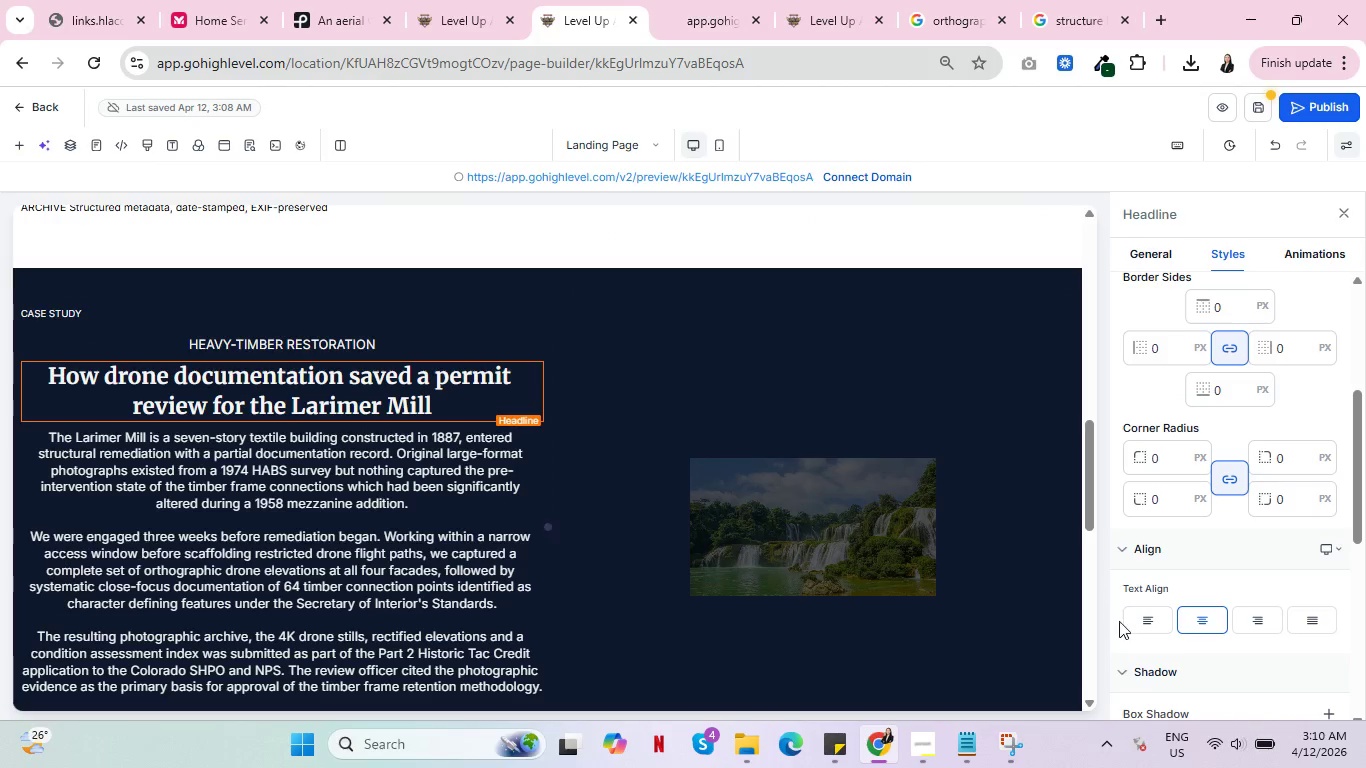 
left_click([1154, 614])
 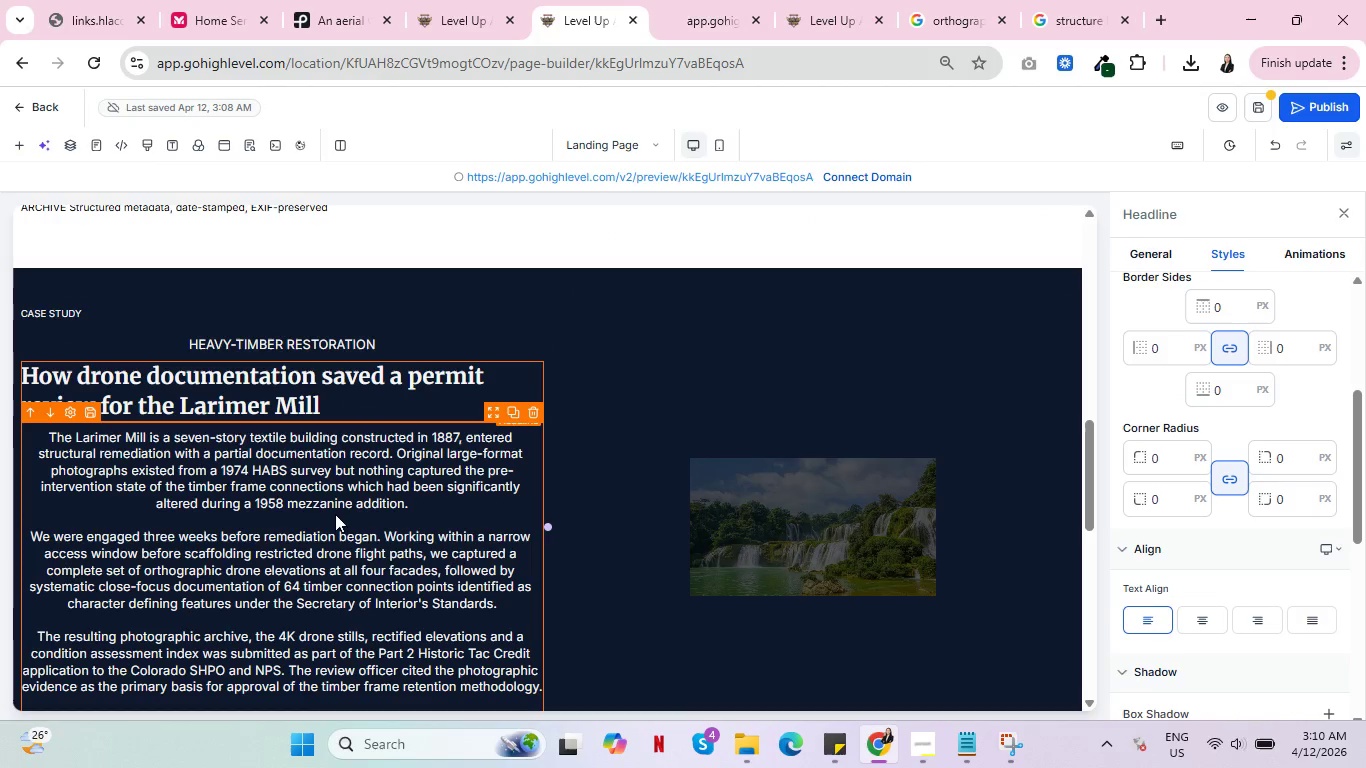 
left_click([323, 491])
 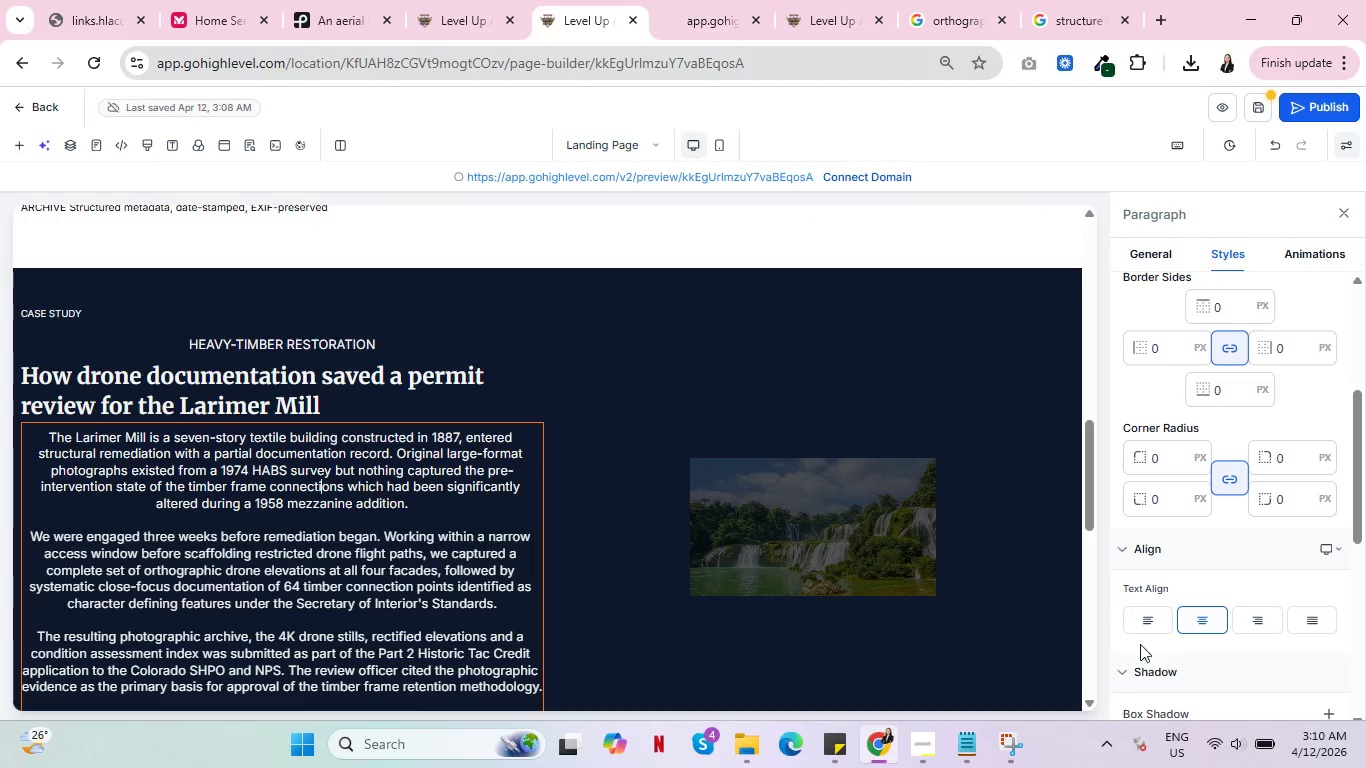 
left_click([1148, 617])
 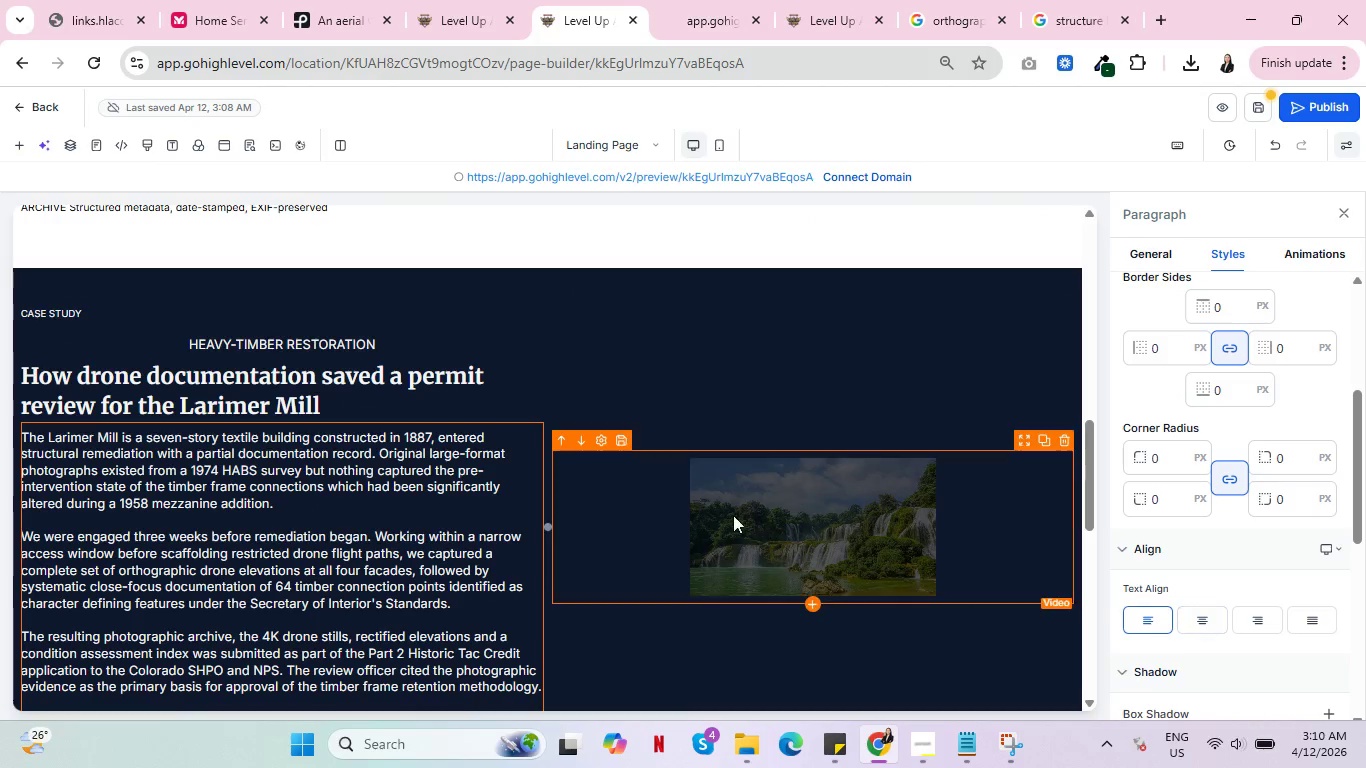 
scroll: coordinate [794, 543], scroll_direction: down, amount: 11.0
 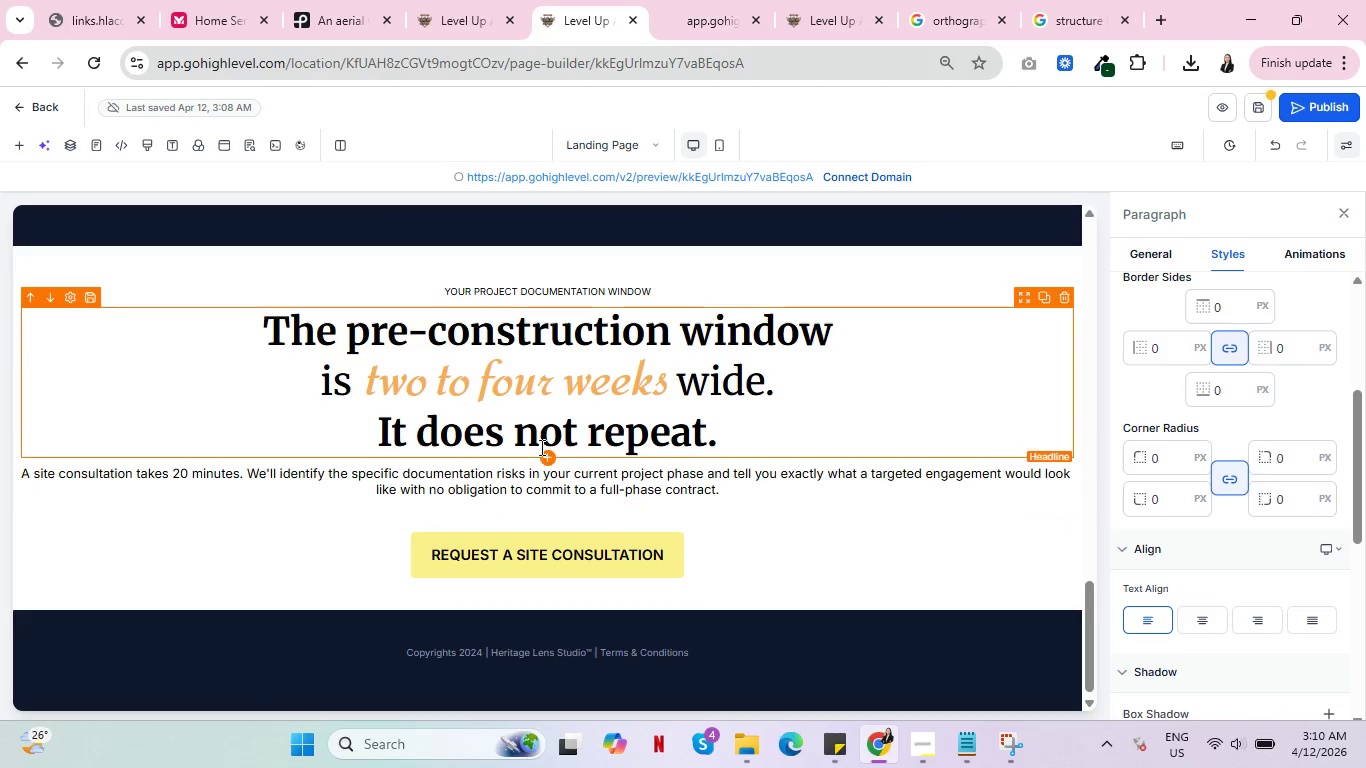 
left_click([544, 453])
 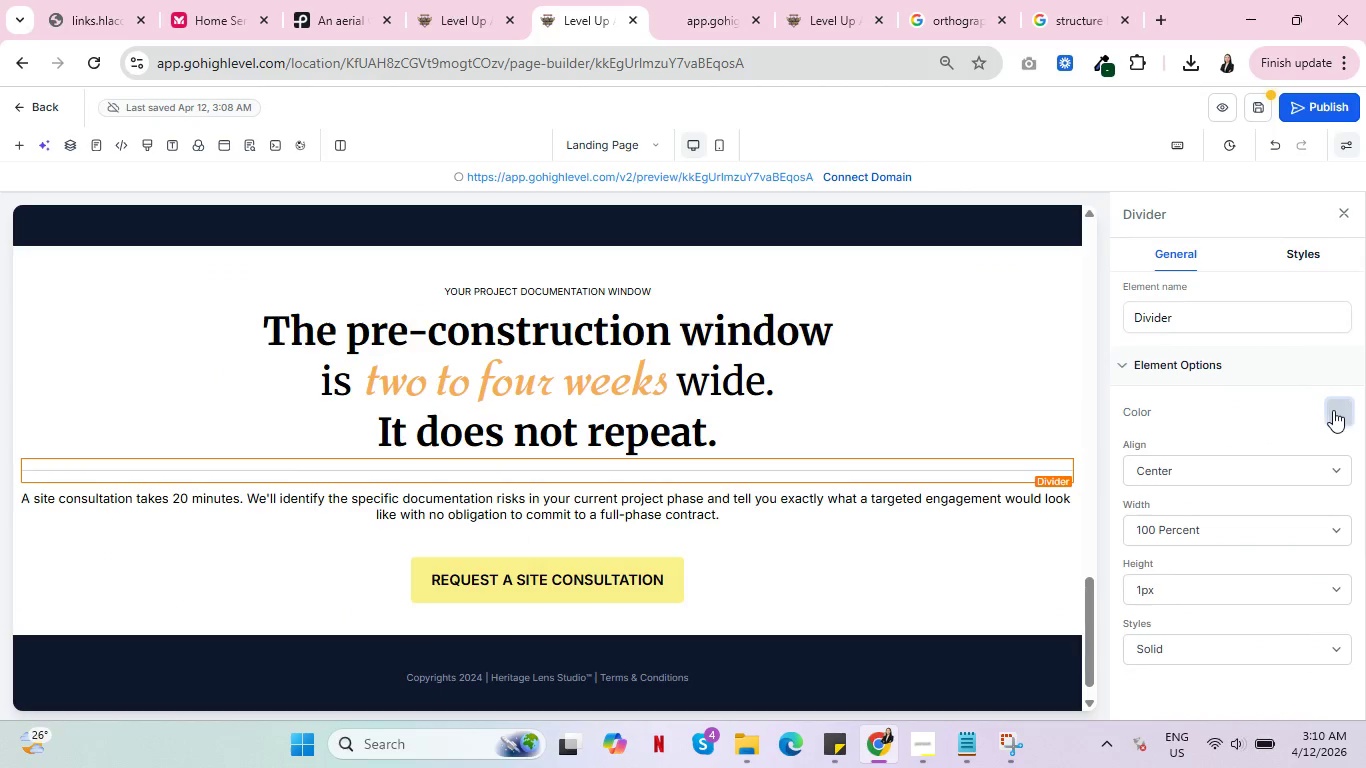 
left_click([1059, 273])
 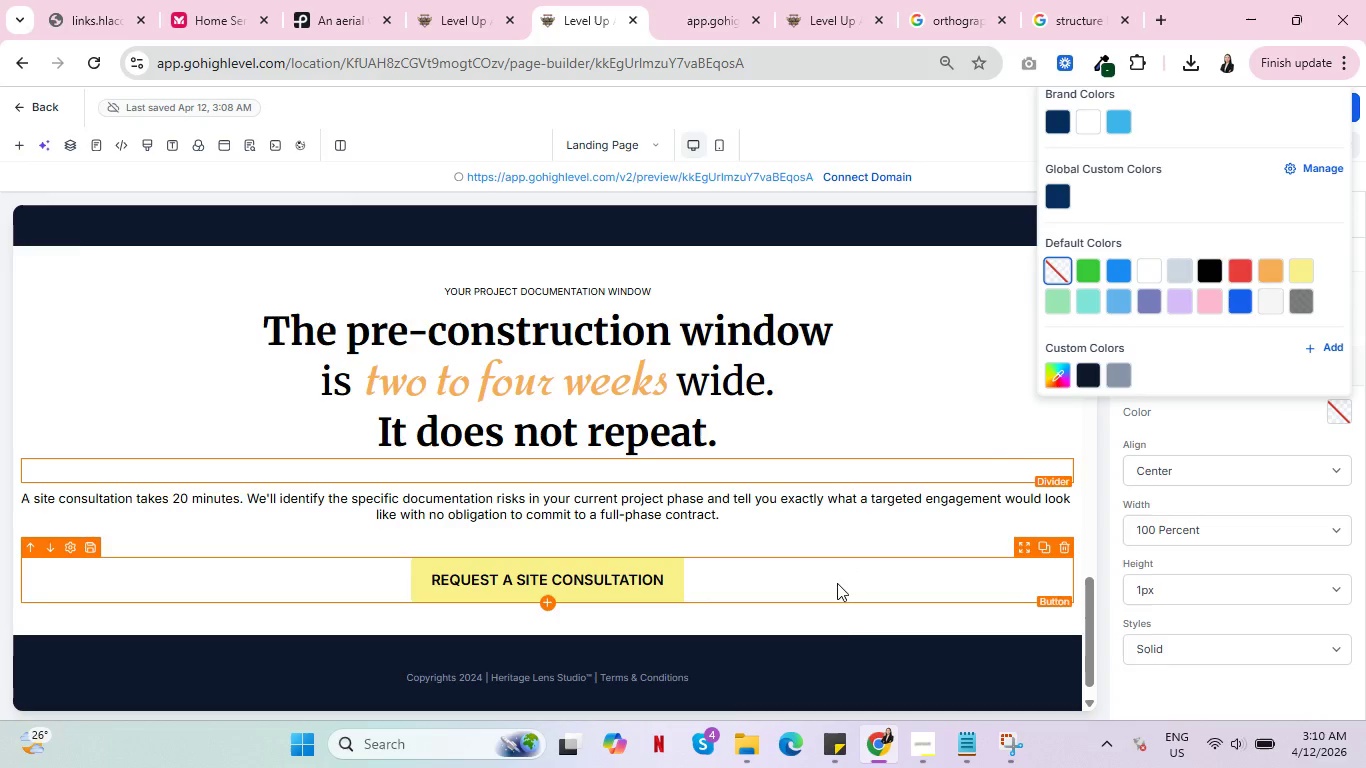 
scroll: coordinate [855, 623], scroll_direction: down, amount: 5.0
 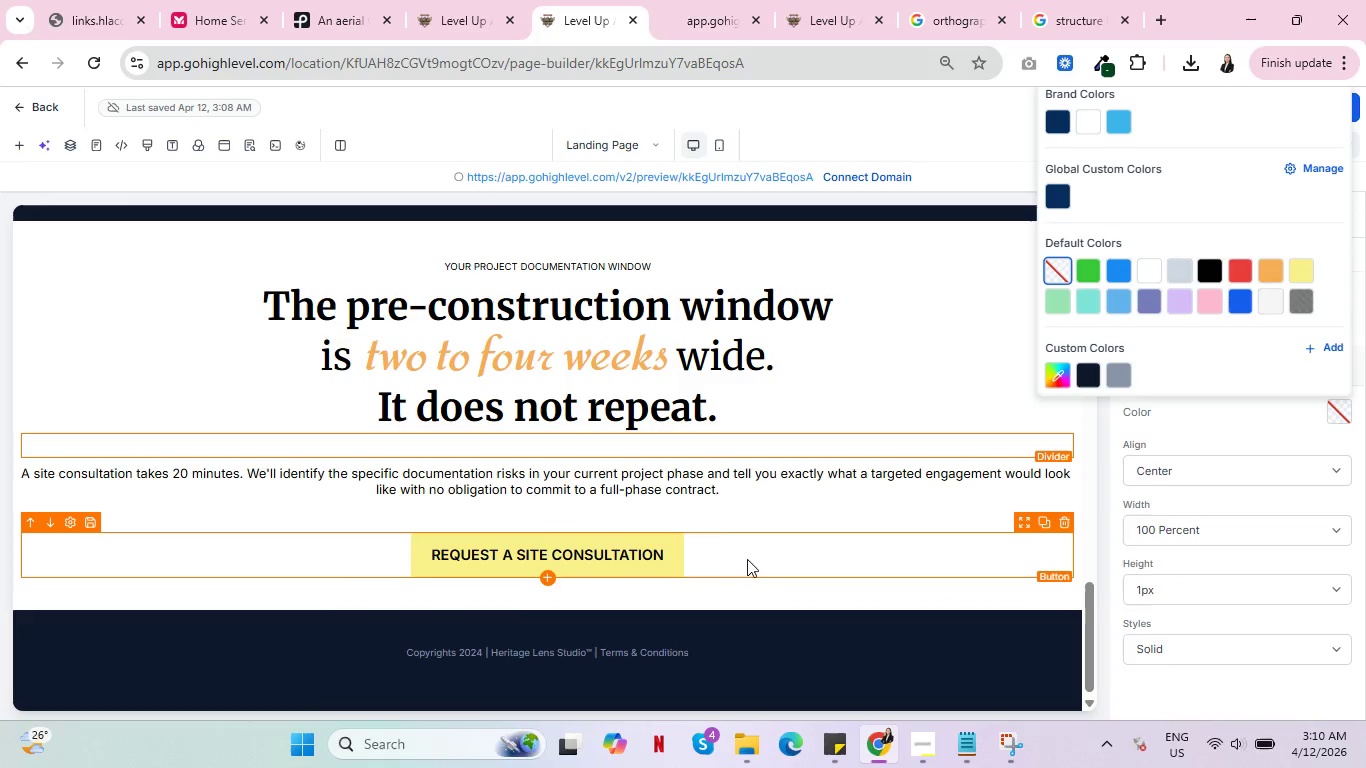 
scroll: coordinate [783, 514], scroll_direction: up, amount: 24.0
 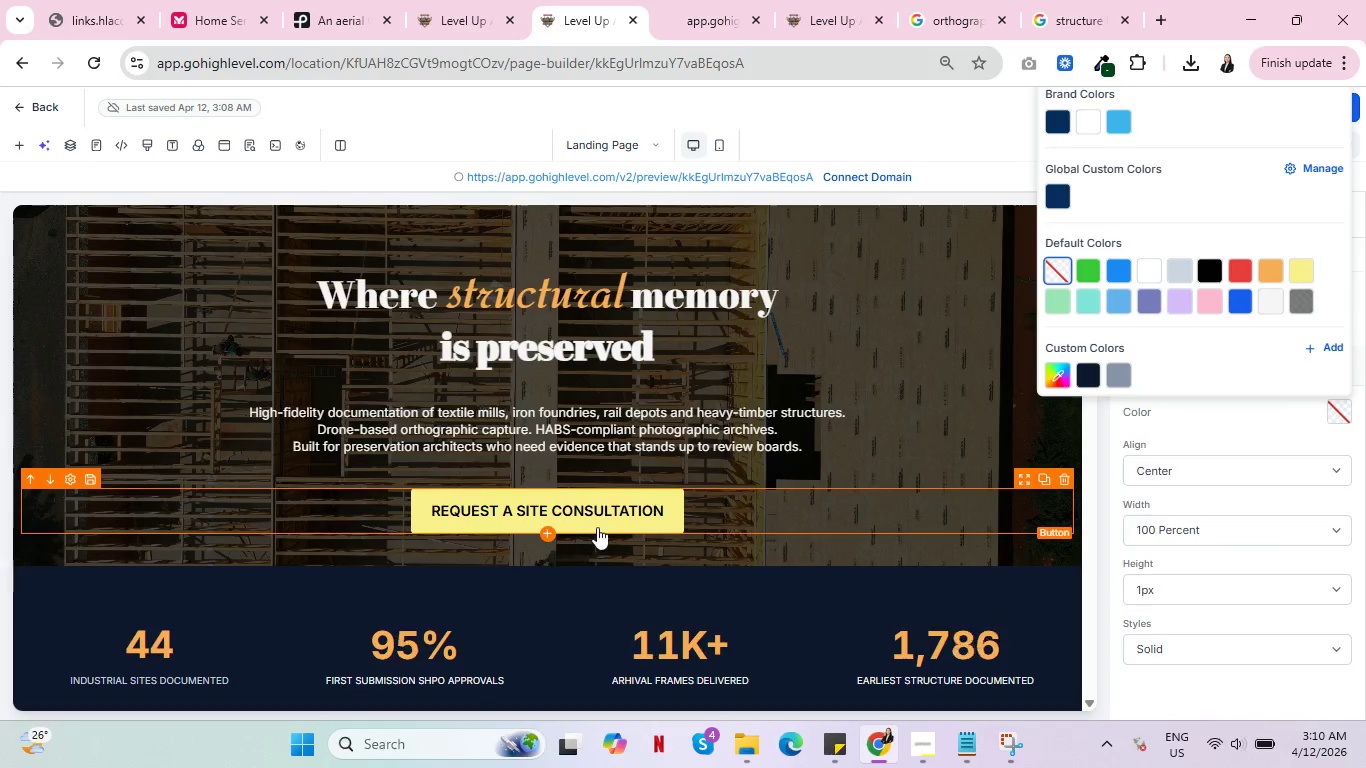 
left_click([607, 528])
 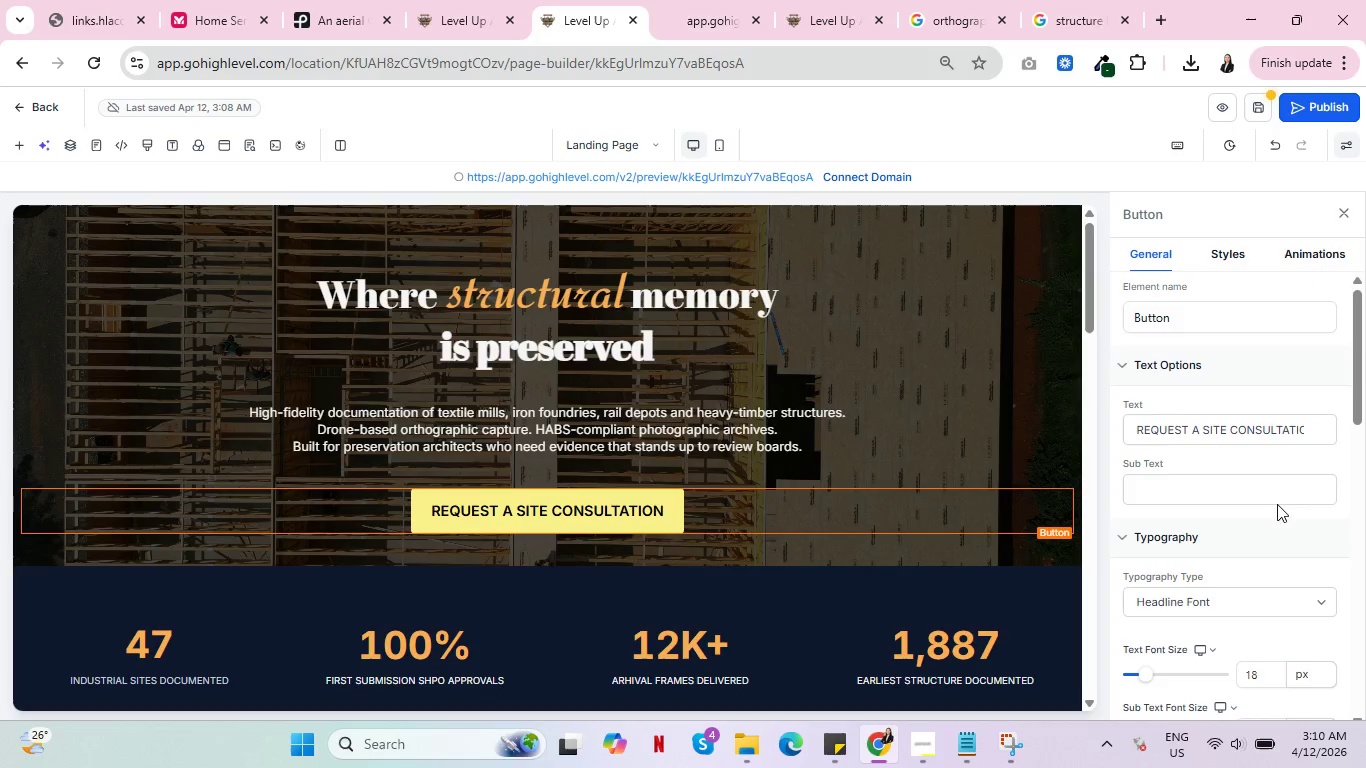 
scroll: coordinate [1275, 518], scroll_direction: down, amount: 2.0
 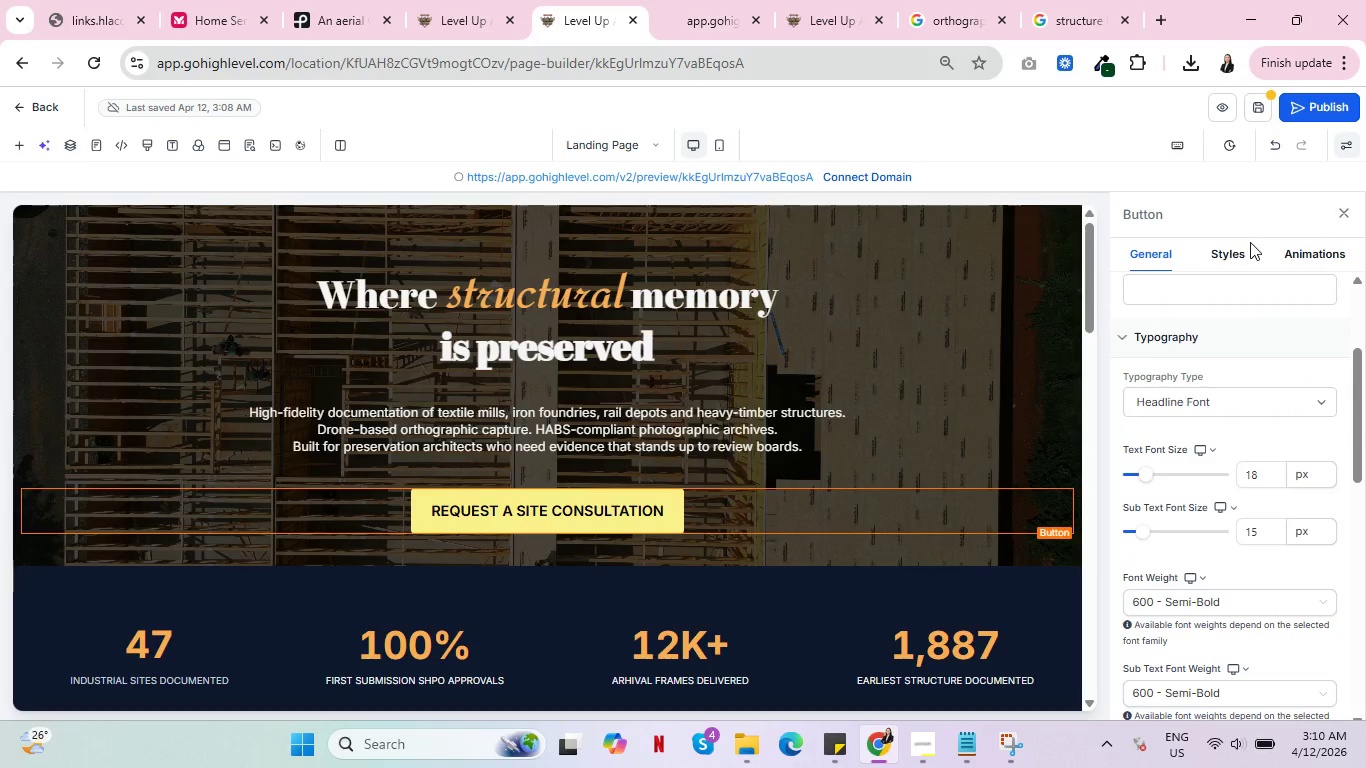 
left_click([1234, 248])
 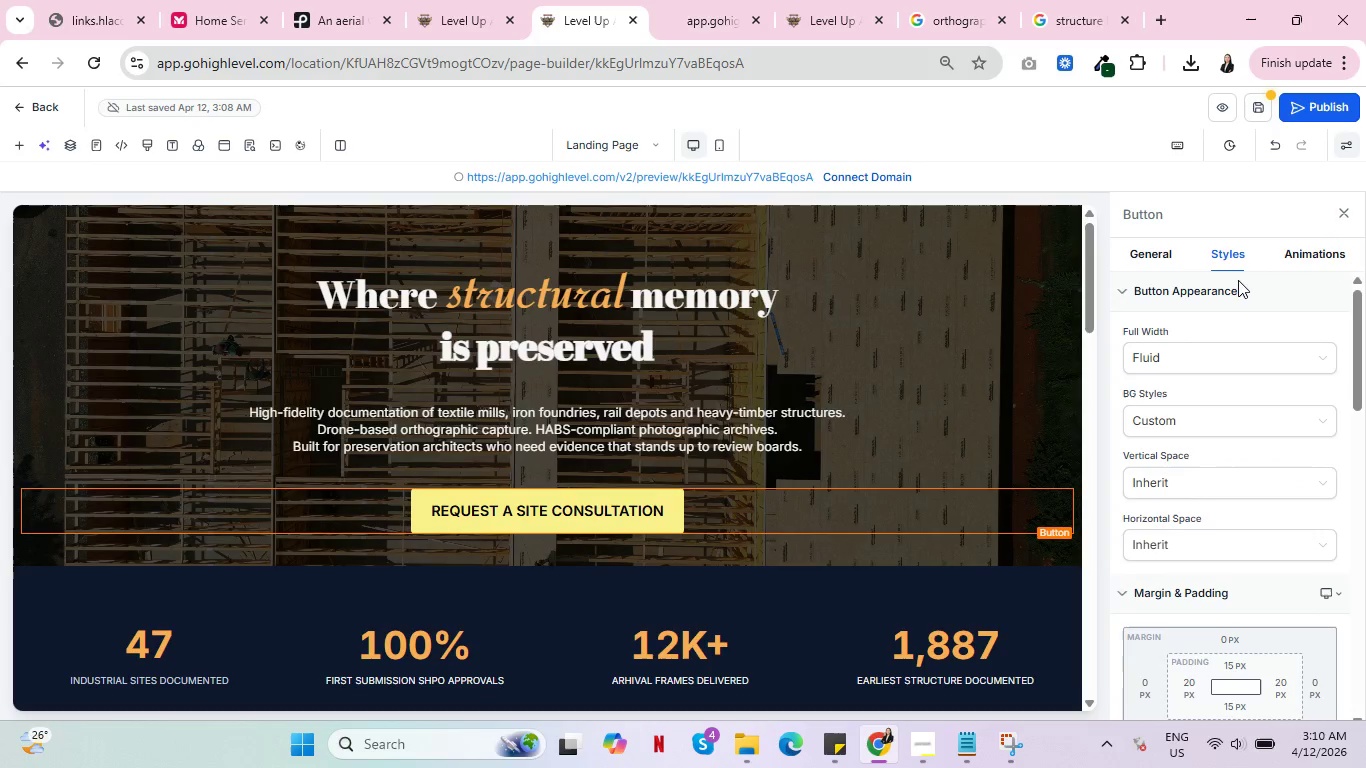 
scroll: coordinate [1220, 613], scroll_direction: down, amount: 2.0
 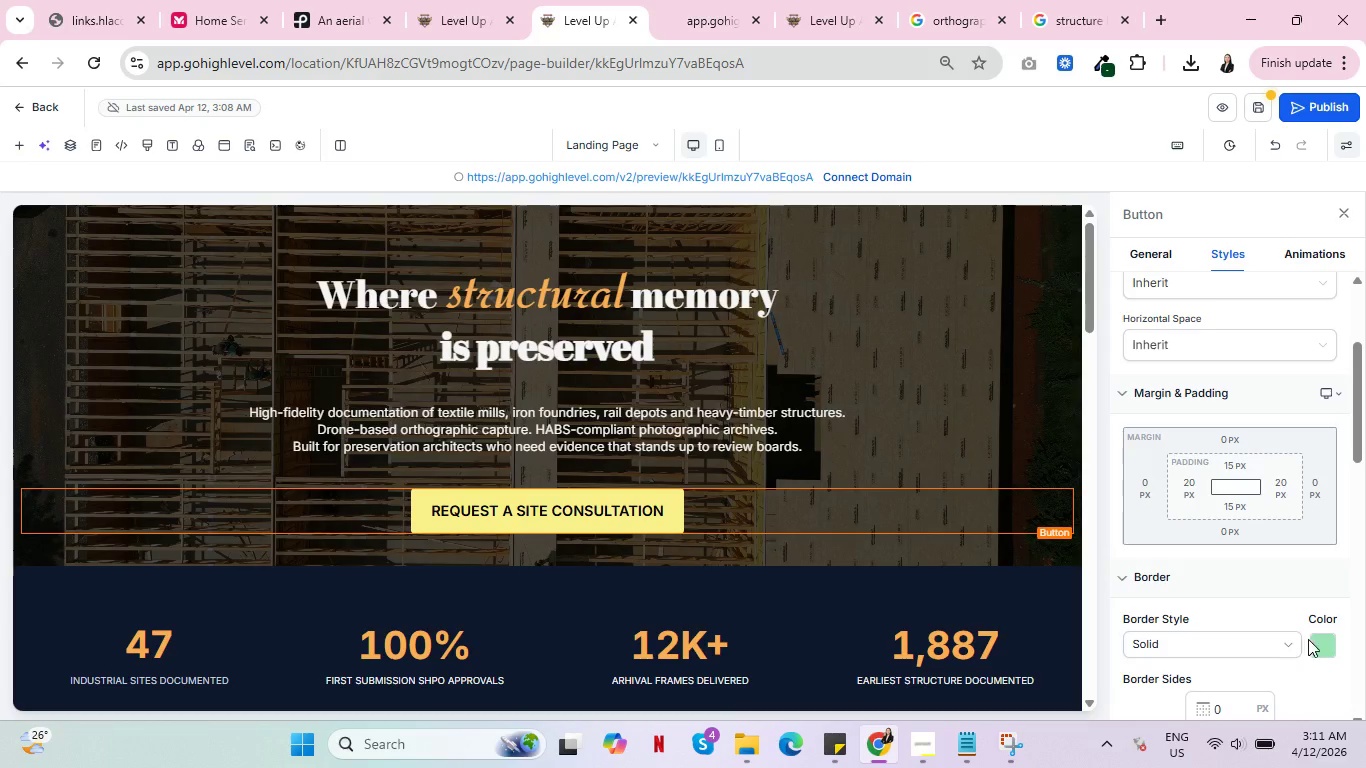 
left_click([1322, 648])
 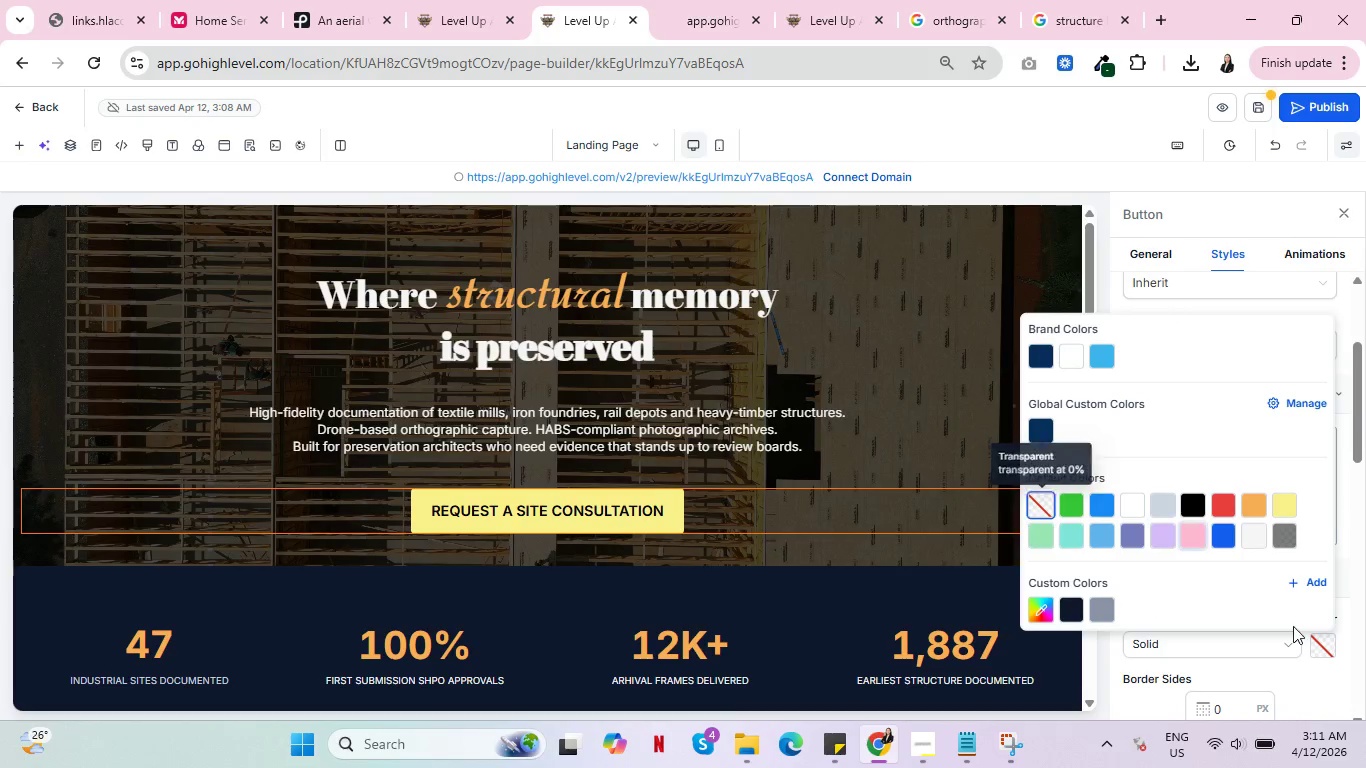 
scroll: coordinate [1254, 660], scroll_direction: down, amount: 2.0
 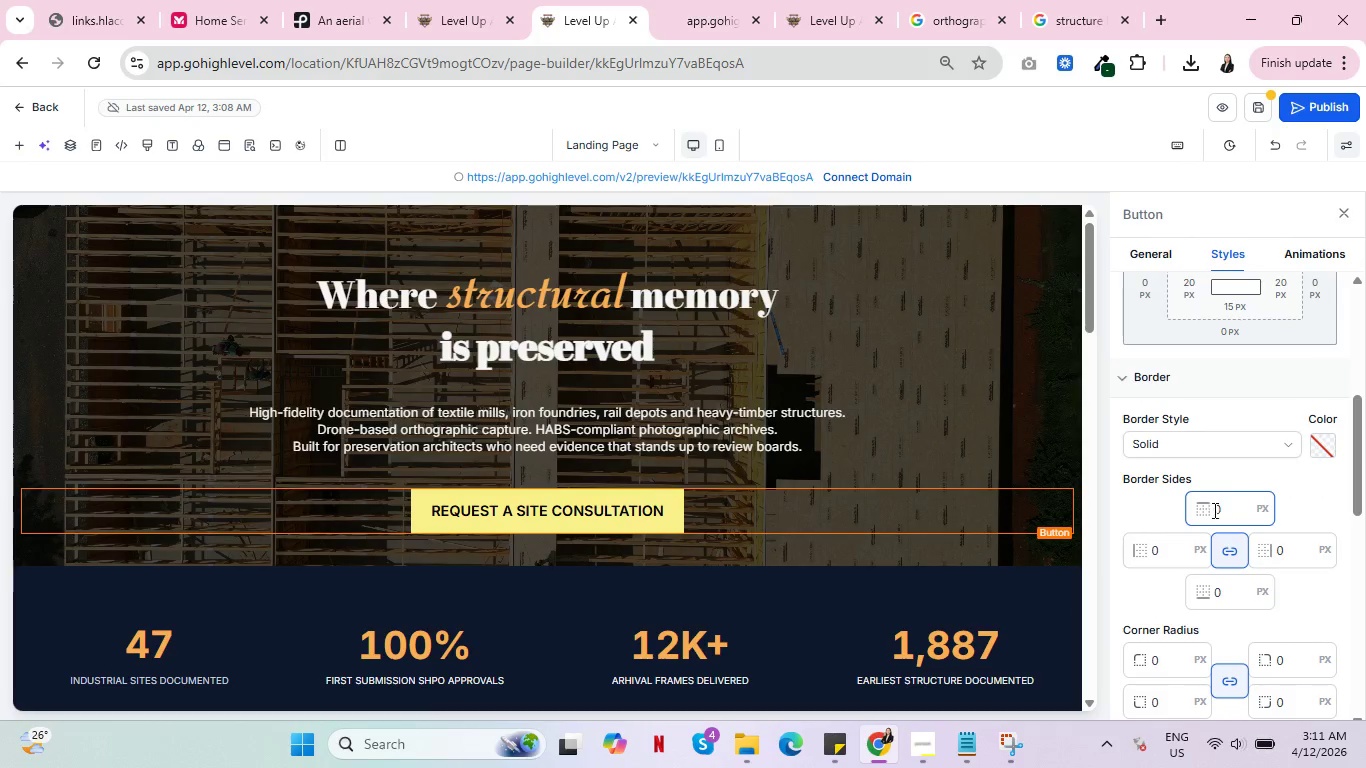 
left_click_drag(start_coordinate=[1224, 513], to_coordinate=[1211, 511])
 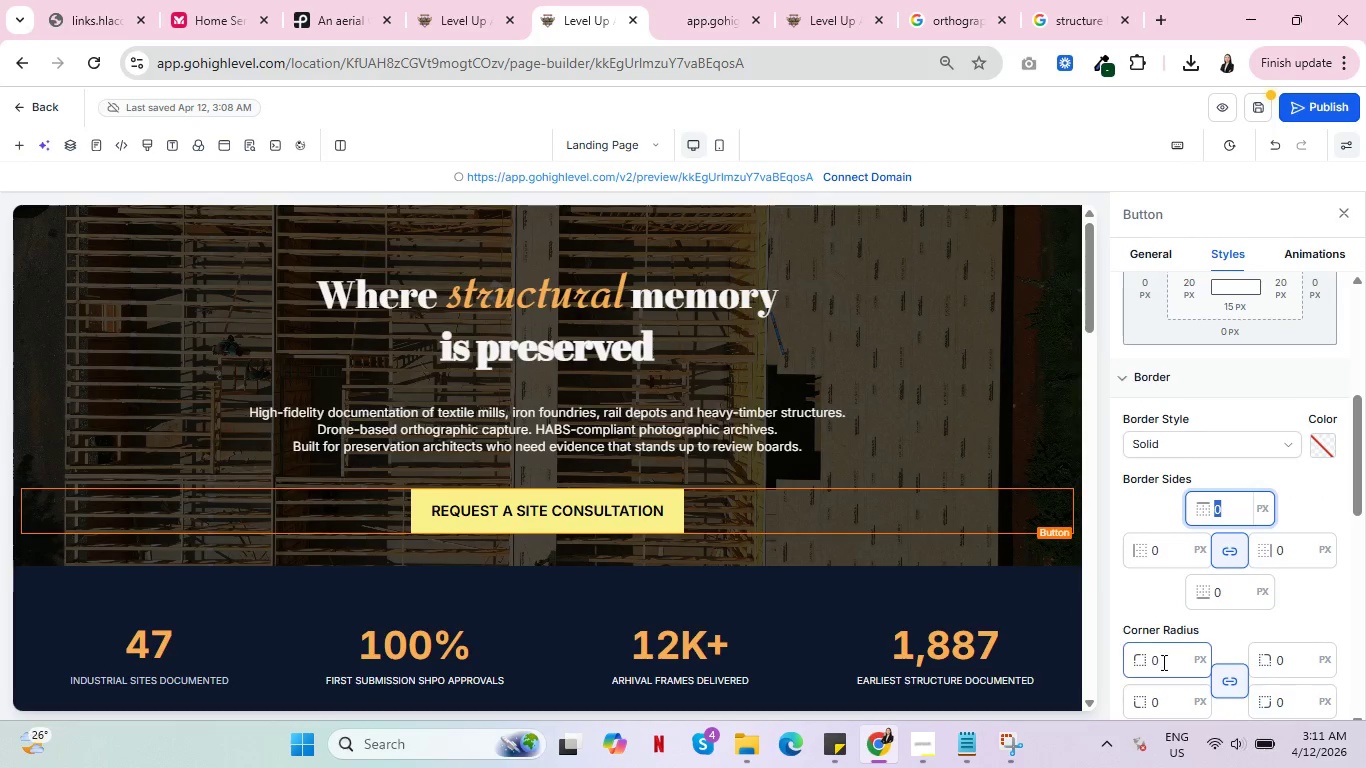 
left_click([1151, 663])
 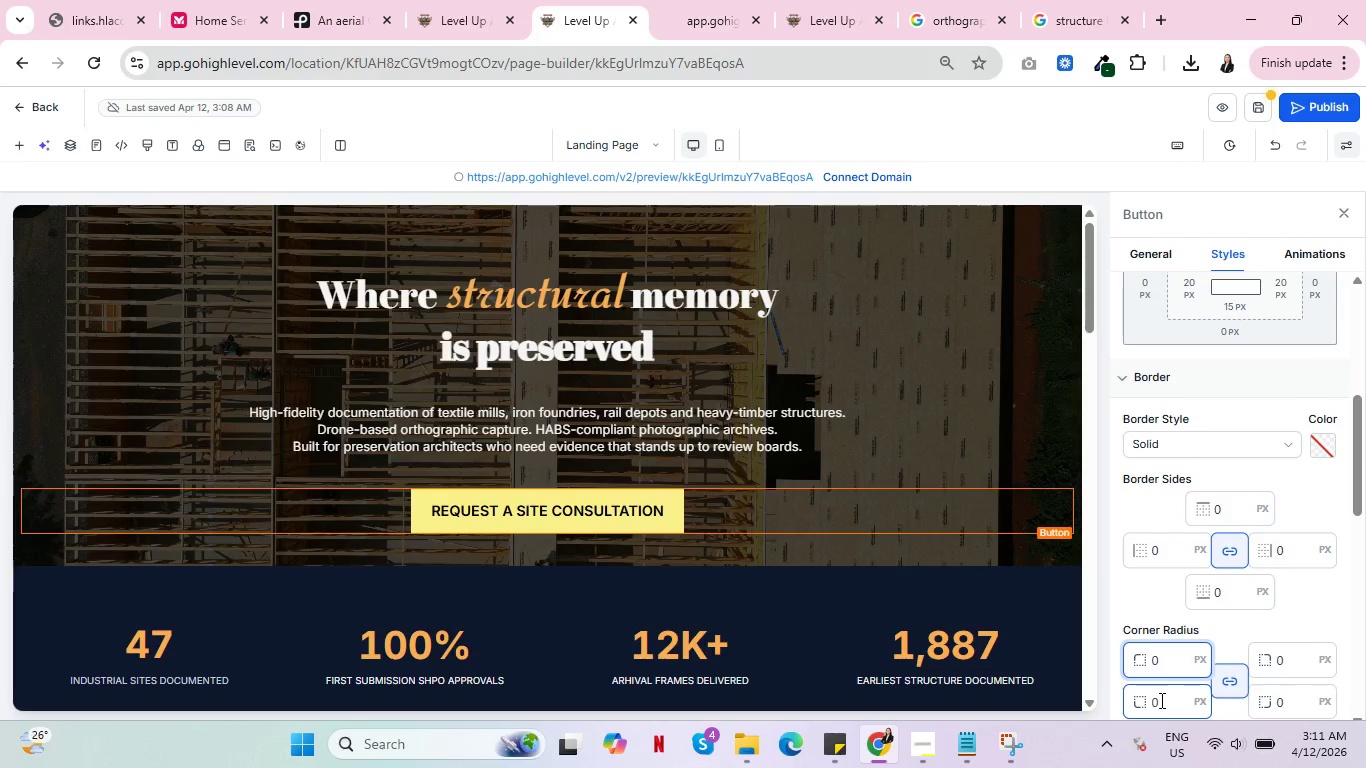 
key(5)
 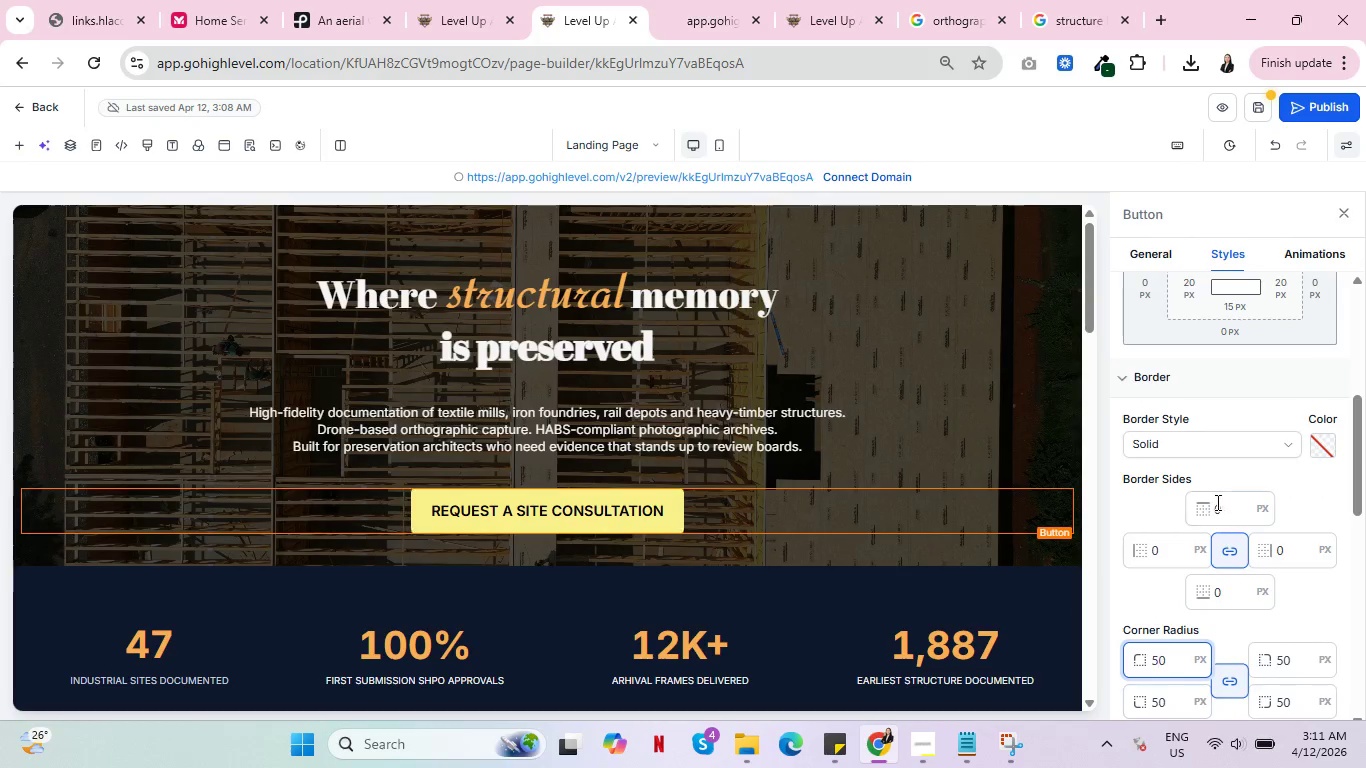 
left_click([1217, 501])
 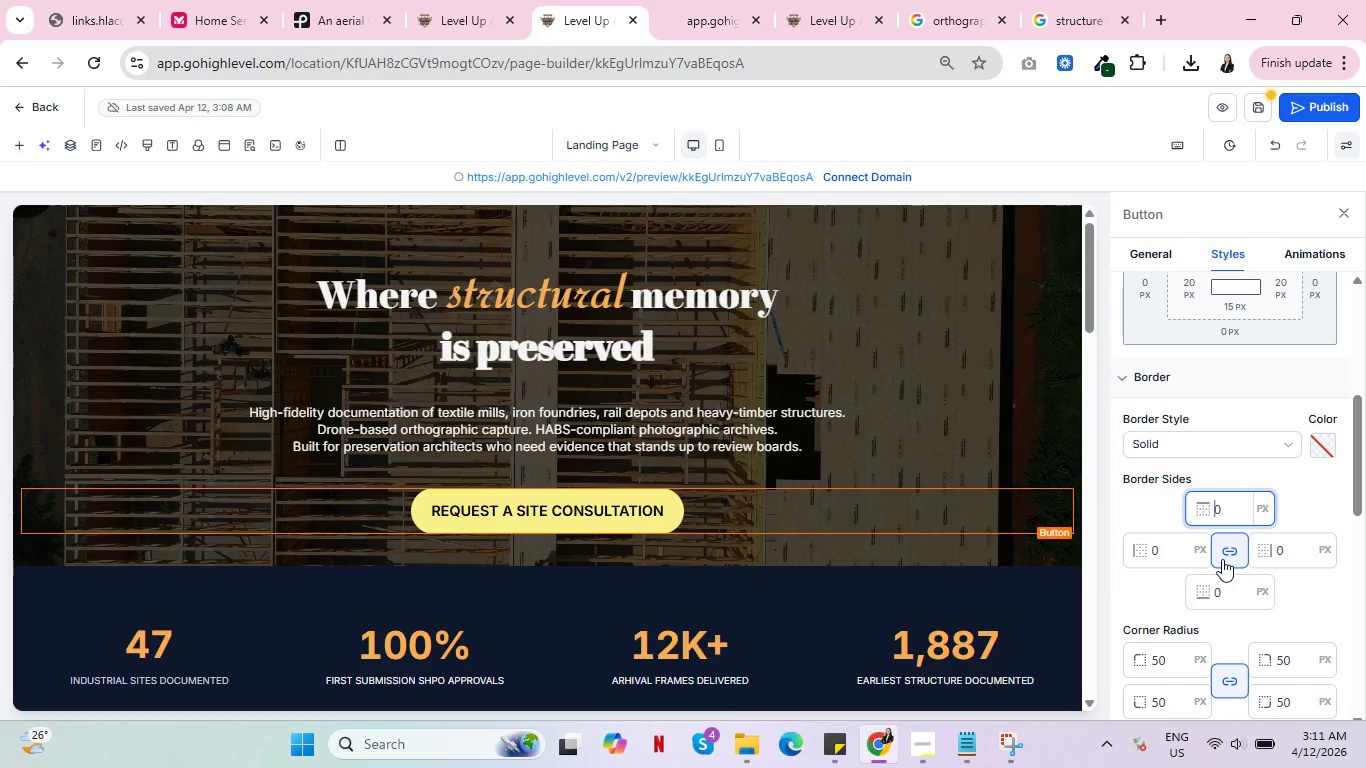 
scroll: coordinate [687, 554], scroll_direction: down, amount: 4.0
 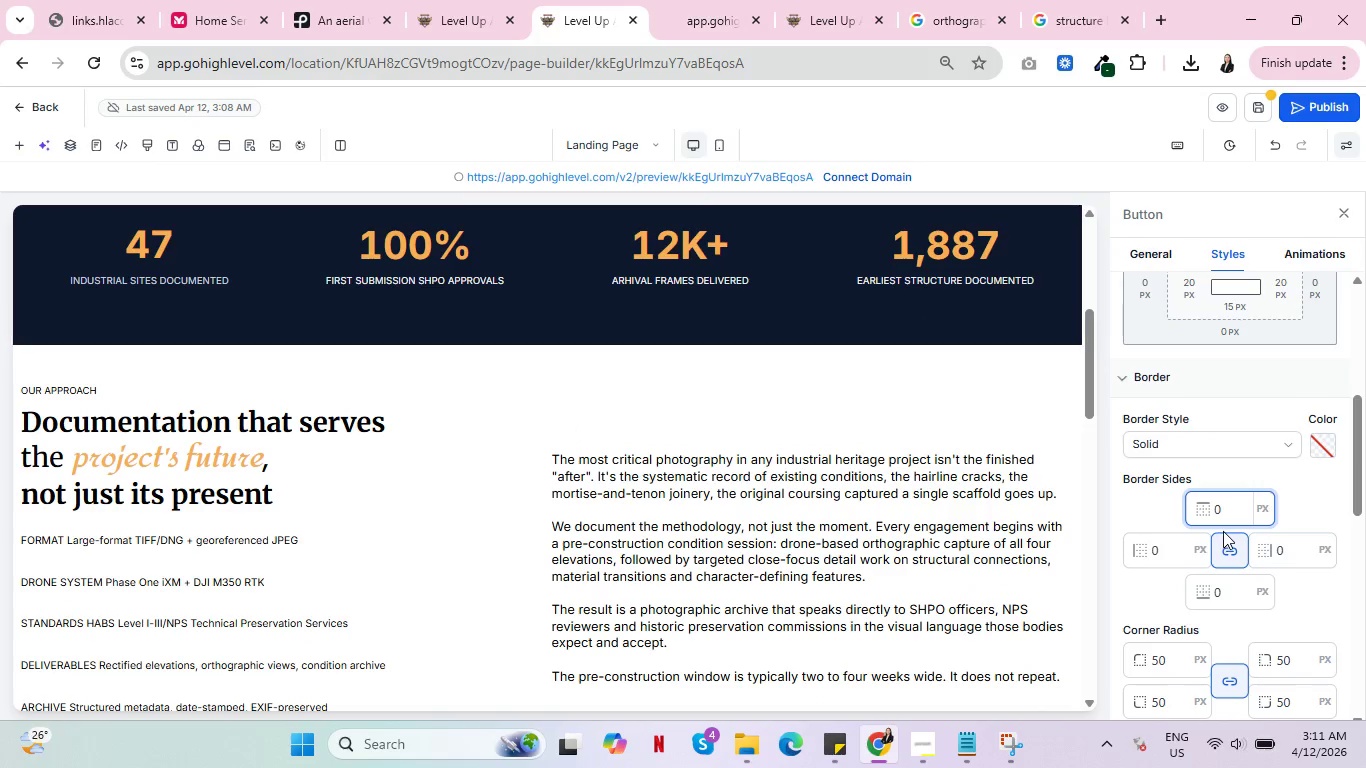 
scroll: coordinate [744, 546], scroll_direction: up, amount: 9.0
 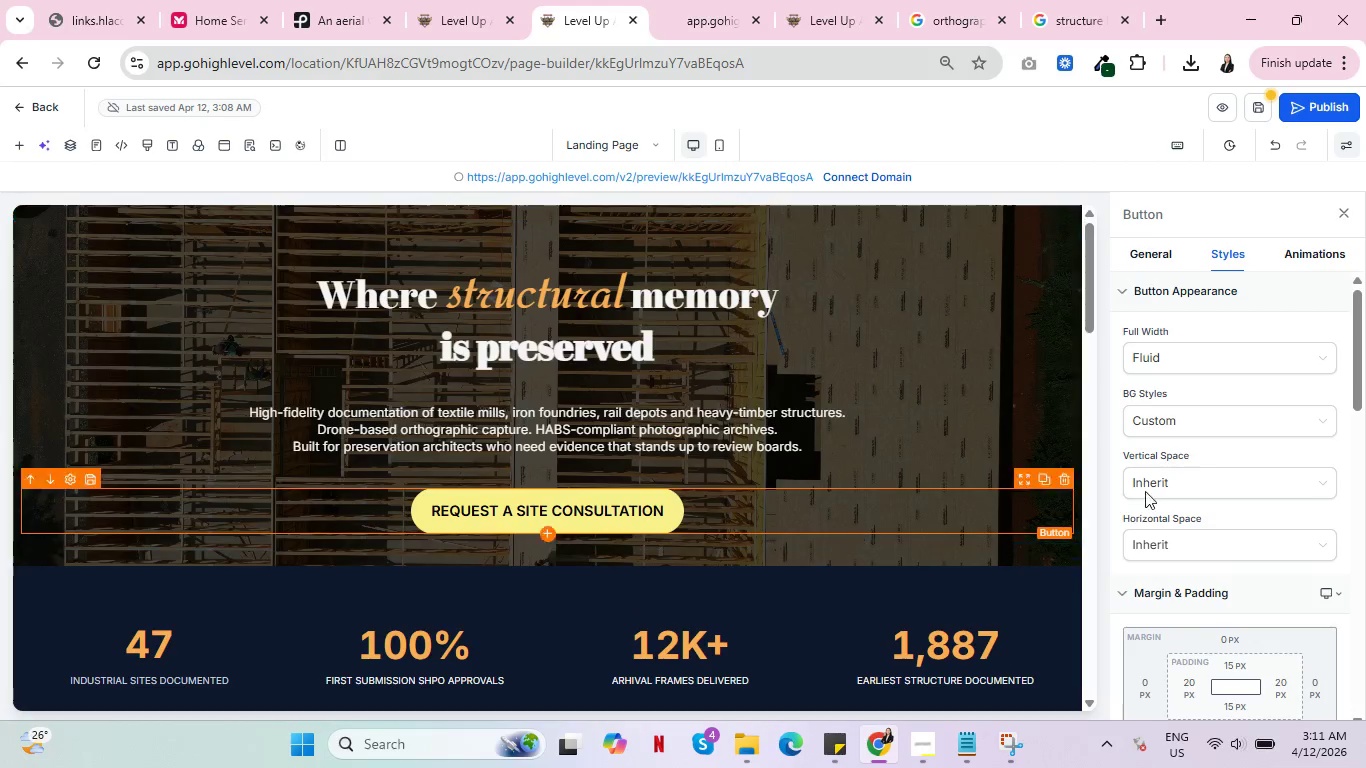 
scroll: coordinate [1220, 502], scroll_direction: down, amount: 4.0
 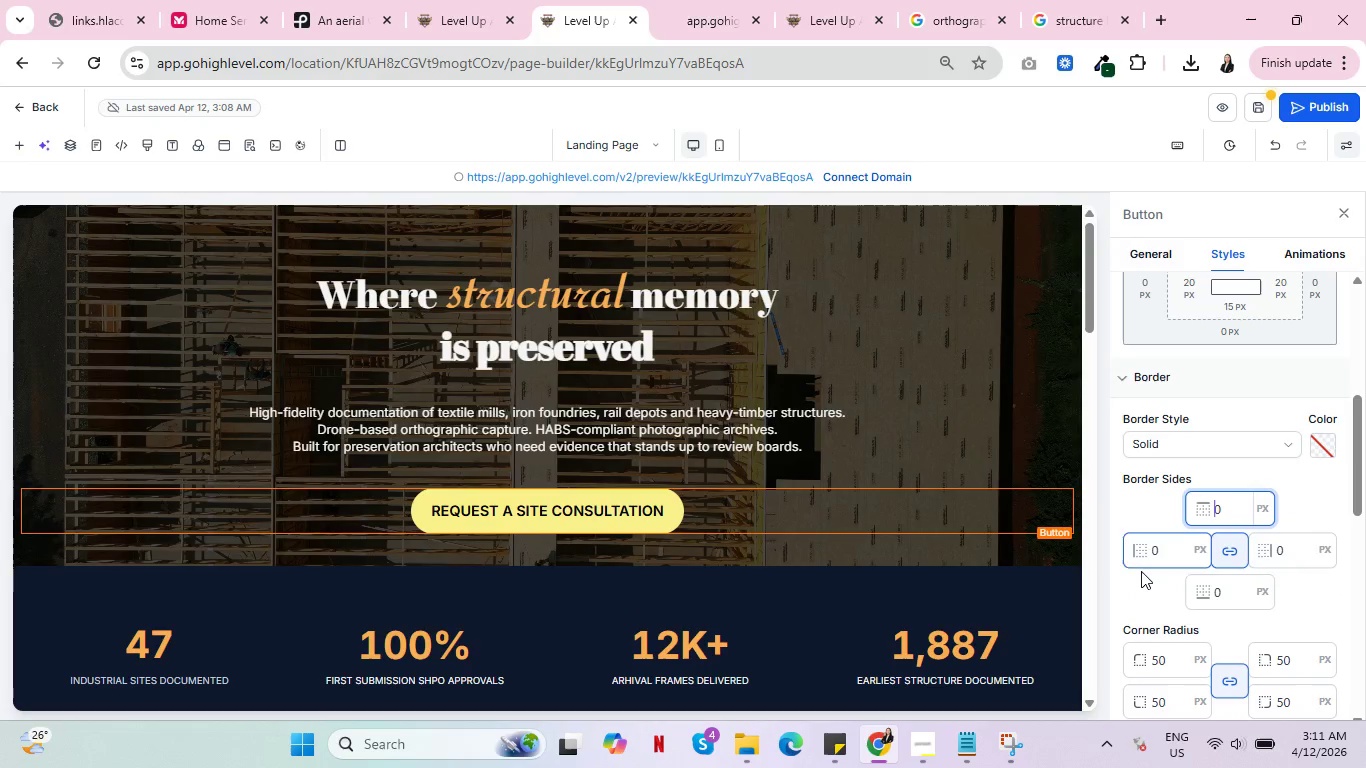 
key(Delete)
 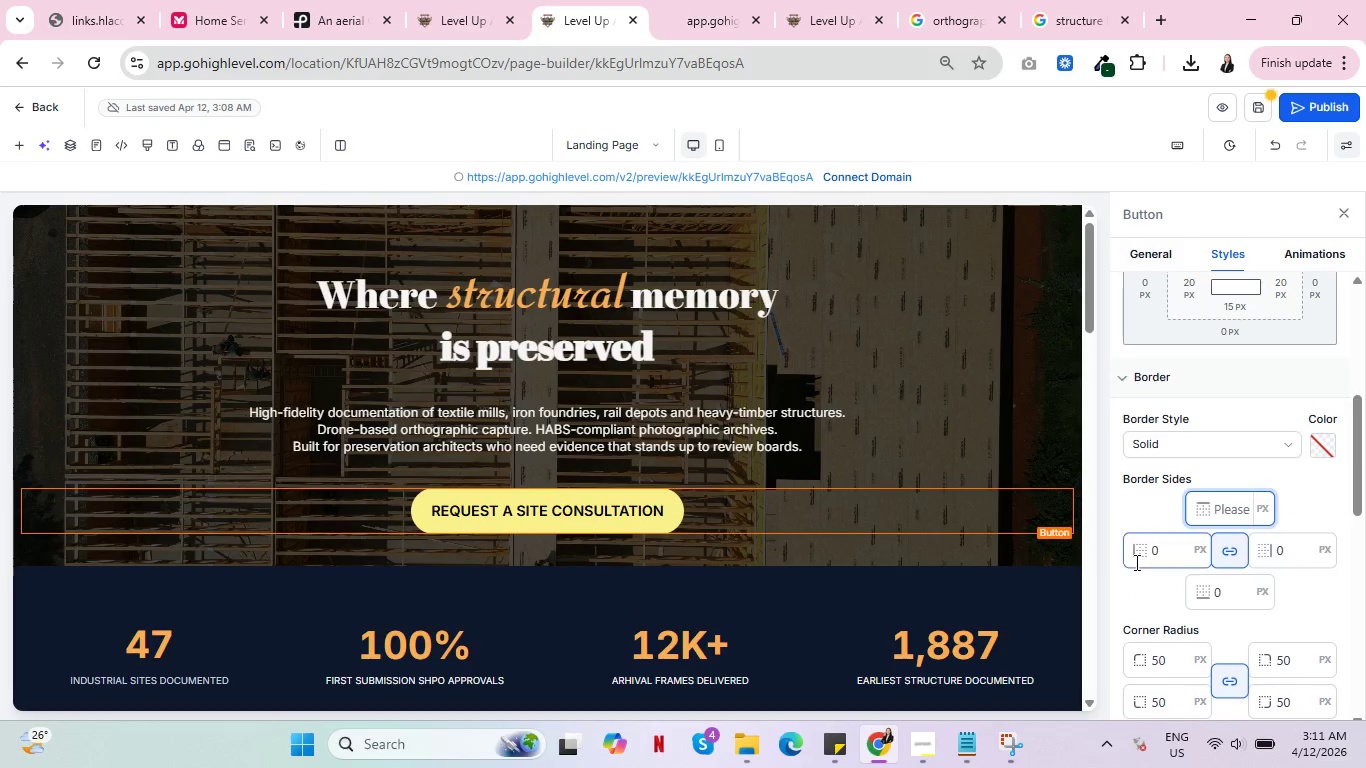 
key(5)
 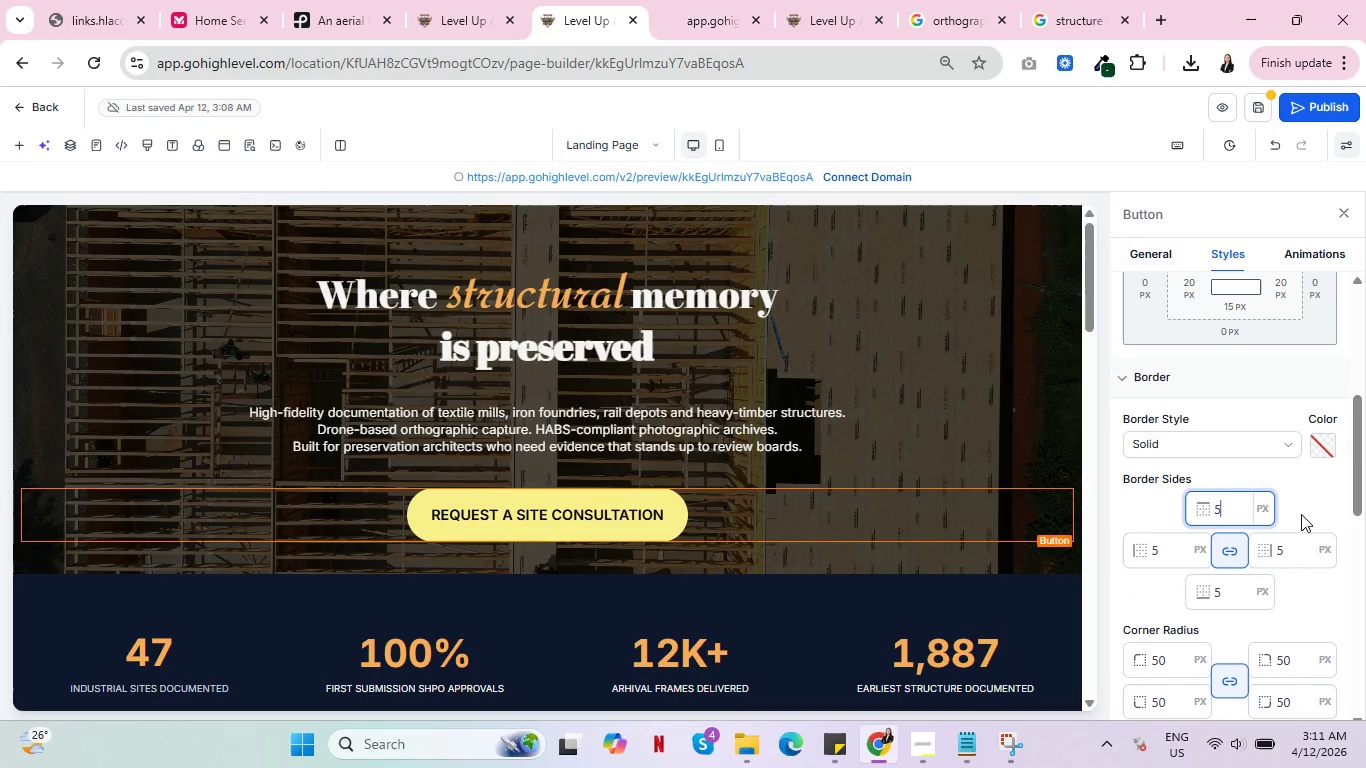 
left_click([1301, 514])
 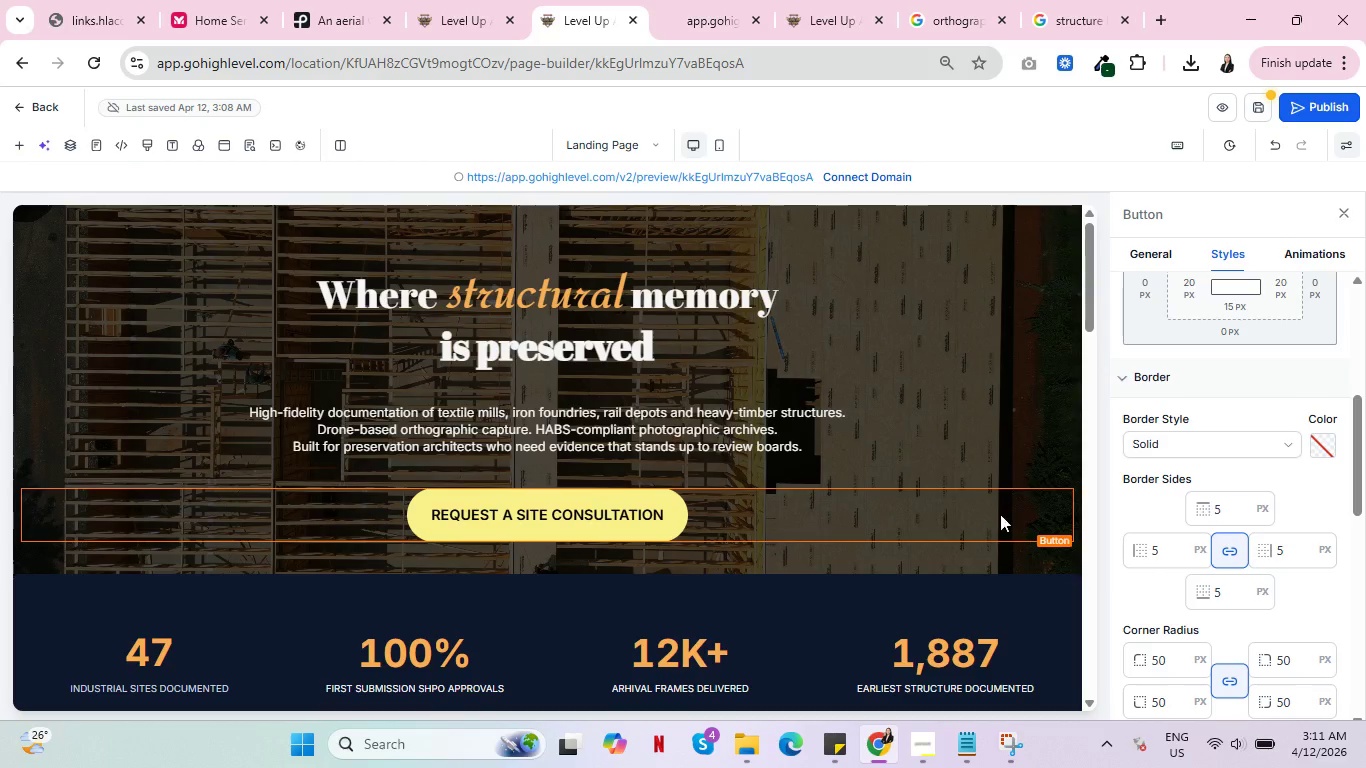 
scroll: coordinate [884, 521], scroll_direction: down, amount: 18.0
 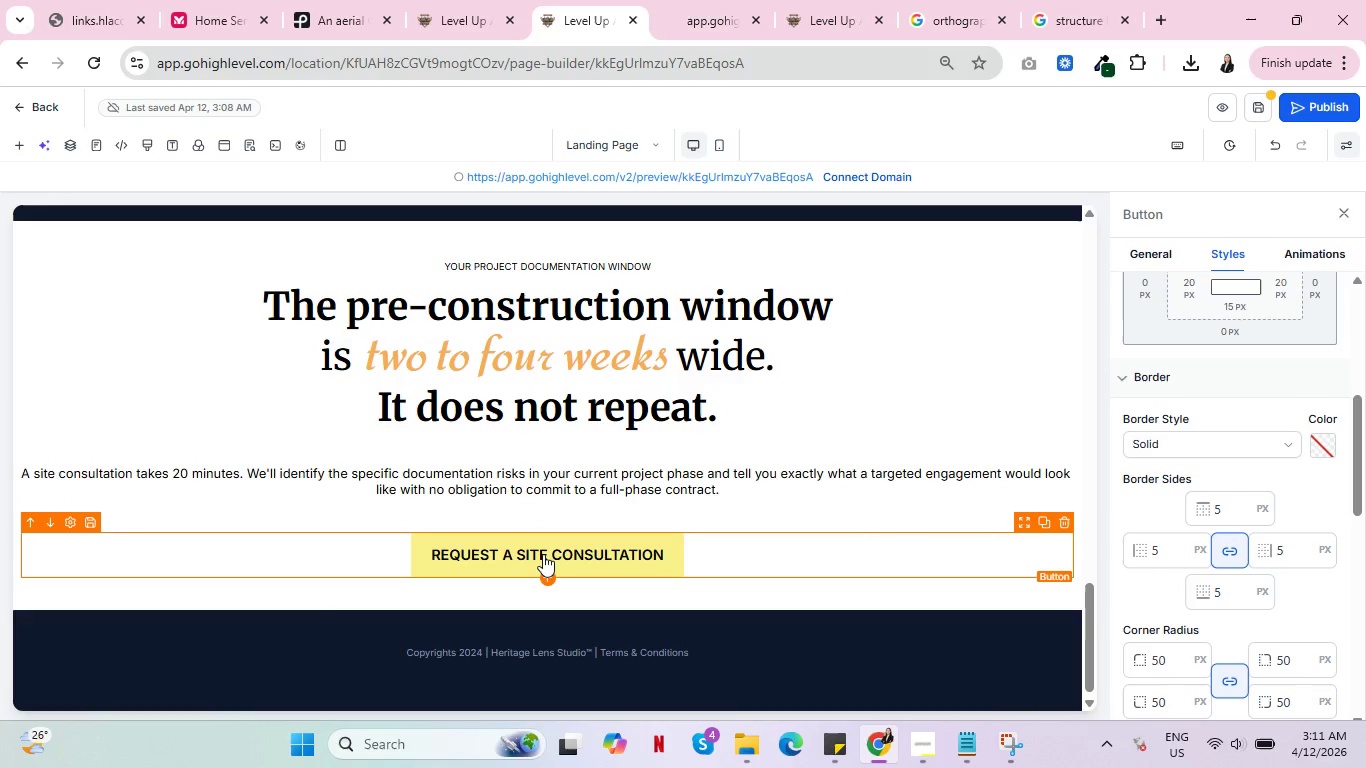 
left_click([547, 547])
 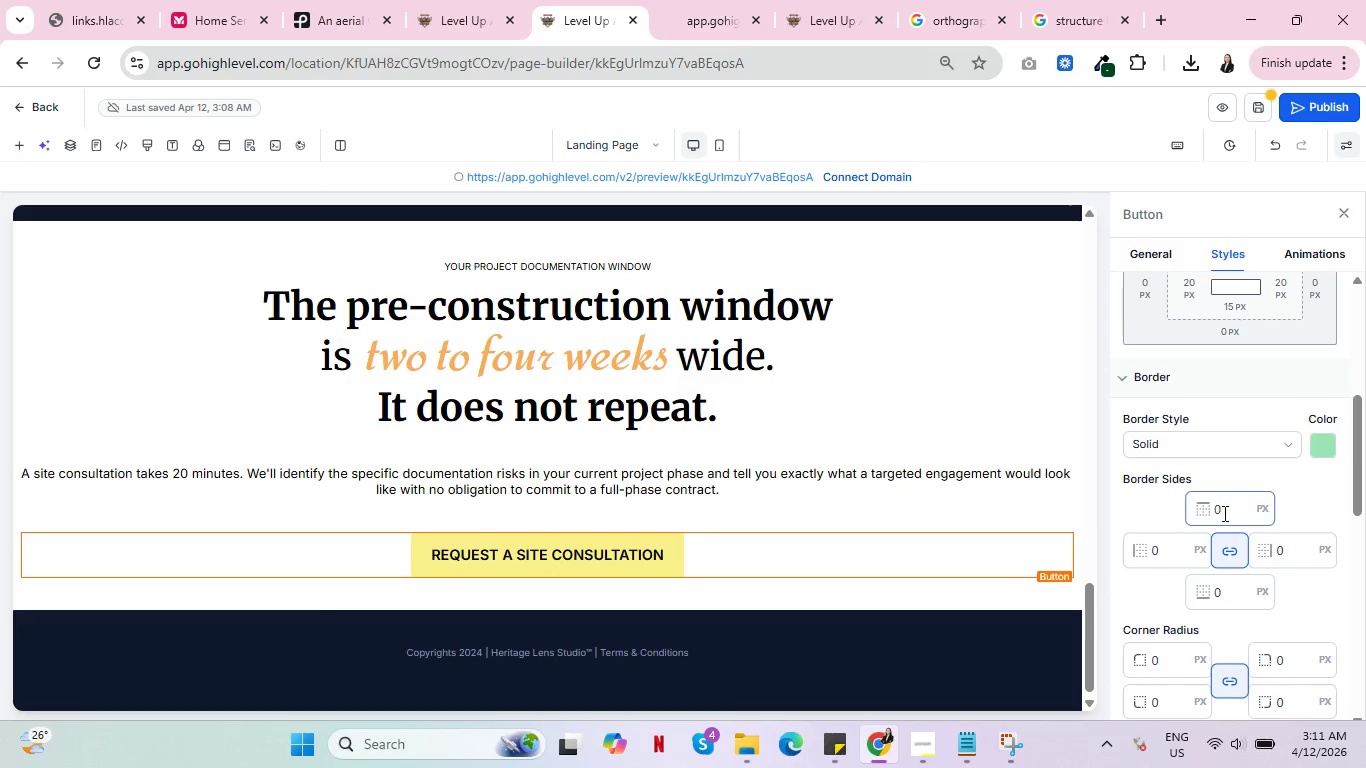 
left_click_drag(start_coordinate=[1223, 513], to_coordinate=[1216, 514])
 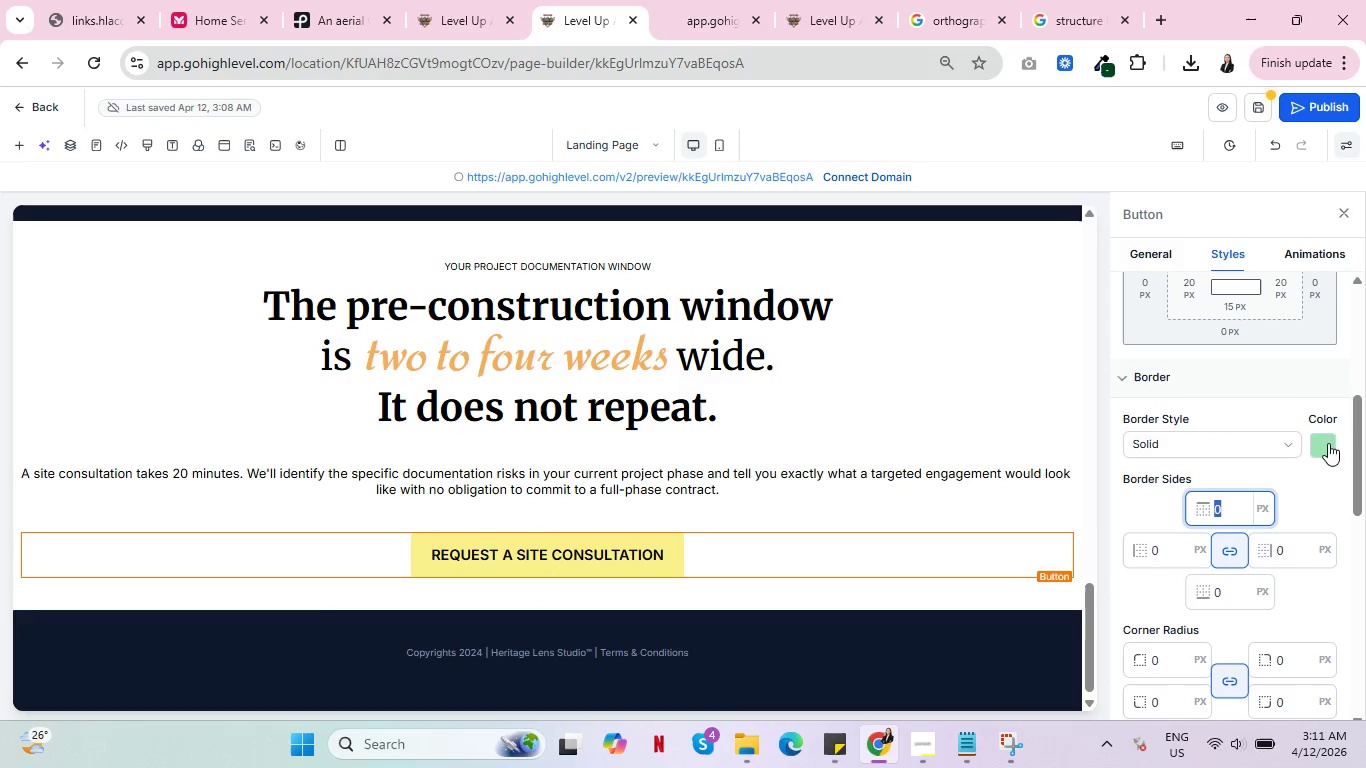 
left_click([1324, 445])
 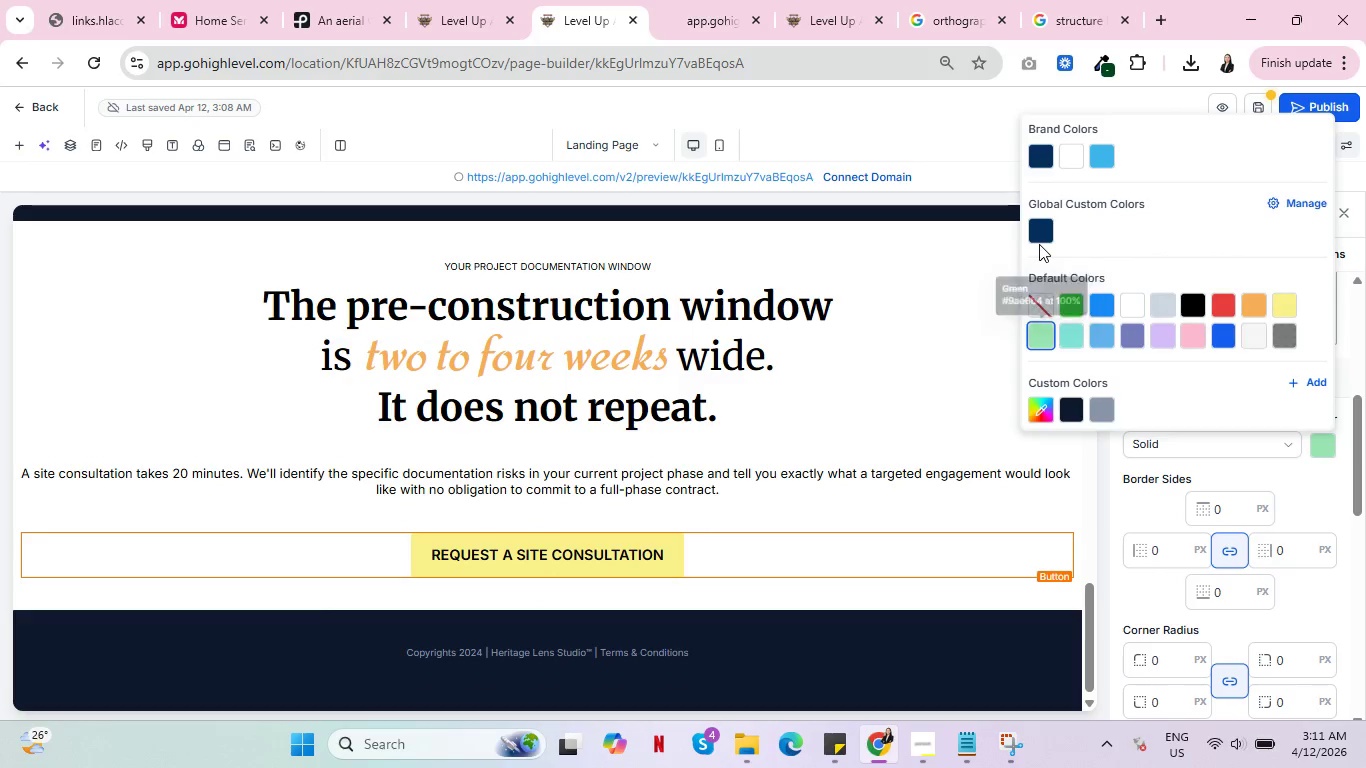 
left_click([1044, 304])
 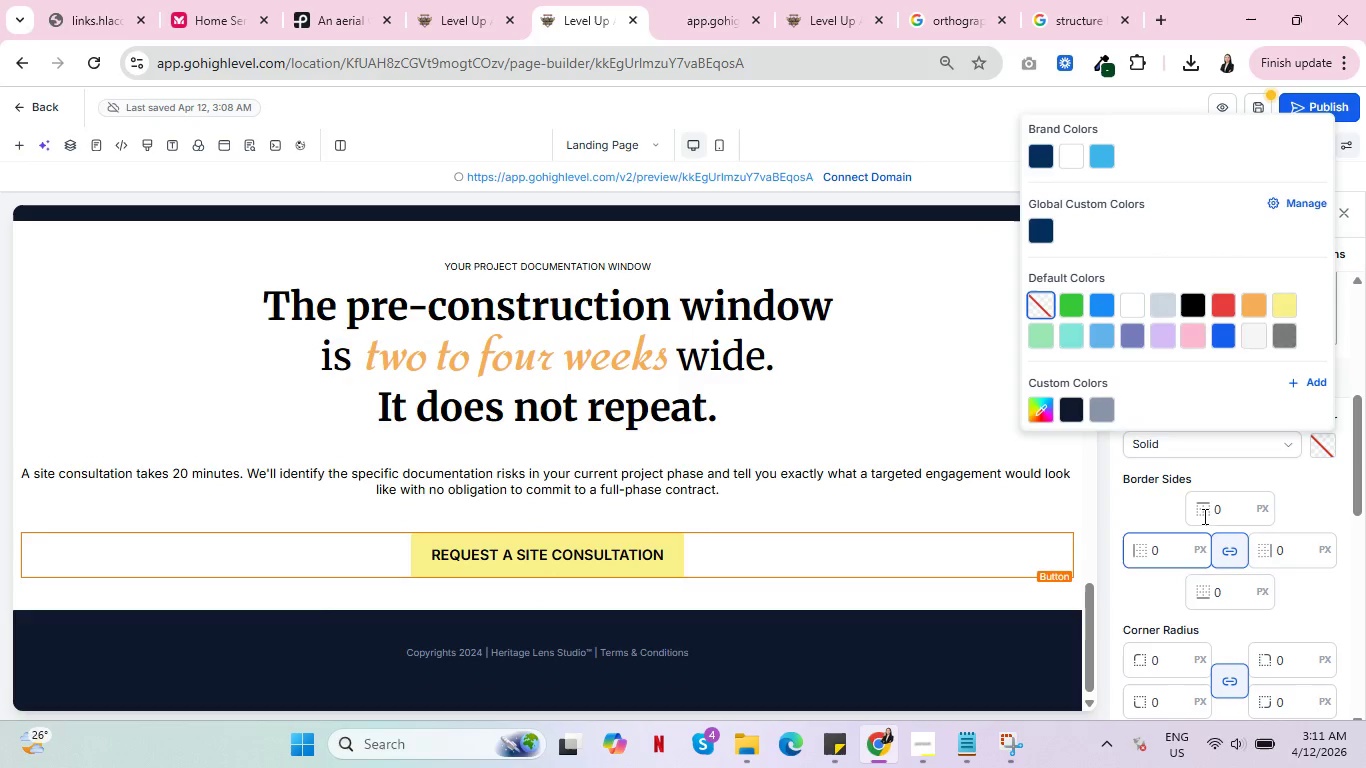 
left_click_drag(start_coordinate=[1216, 513], to_coordinate=[1222, 513])
 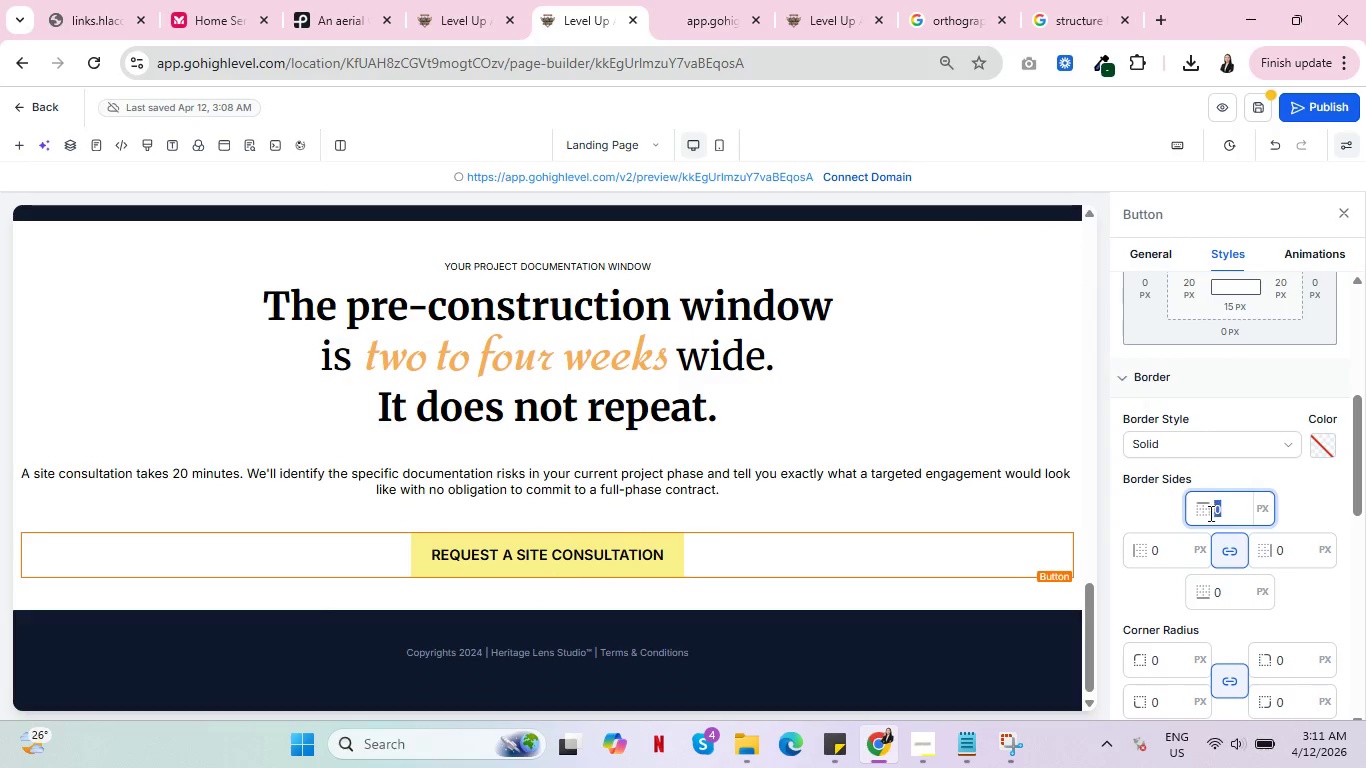 
key(5)
 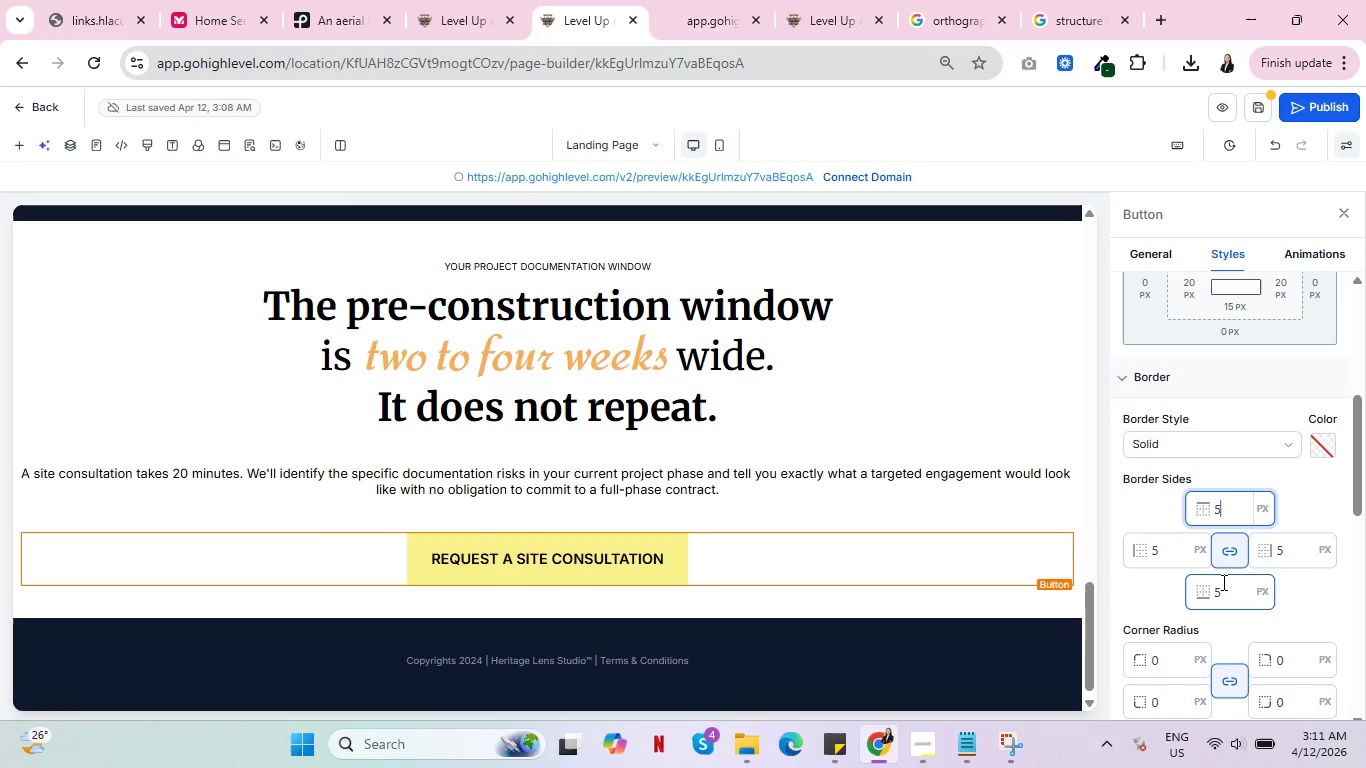 
left_click([1320, 520])
 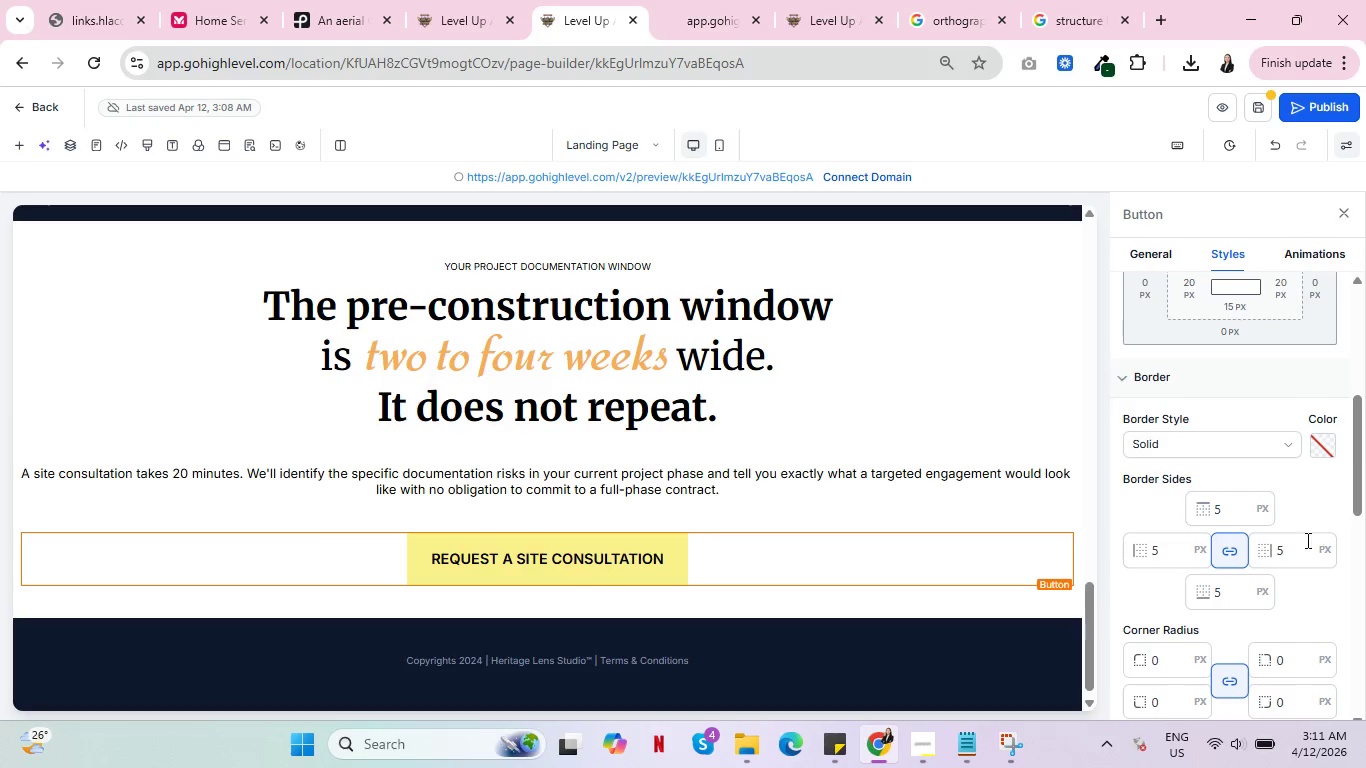 
scroll: coordinate [1294, 558], scroll_direction: down, amount: 2.0
 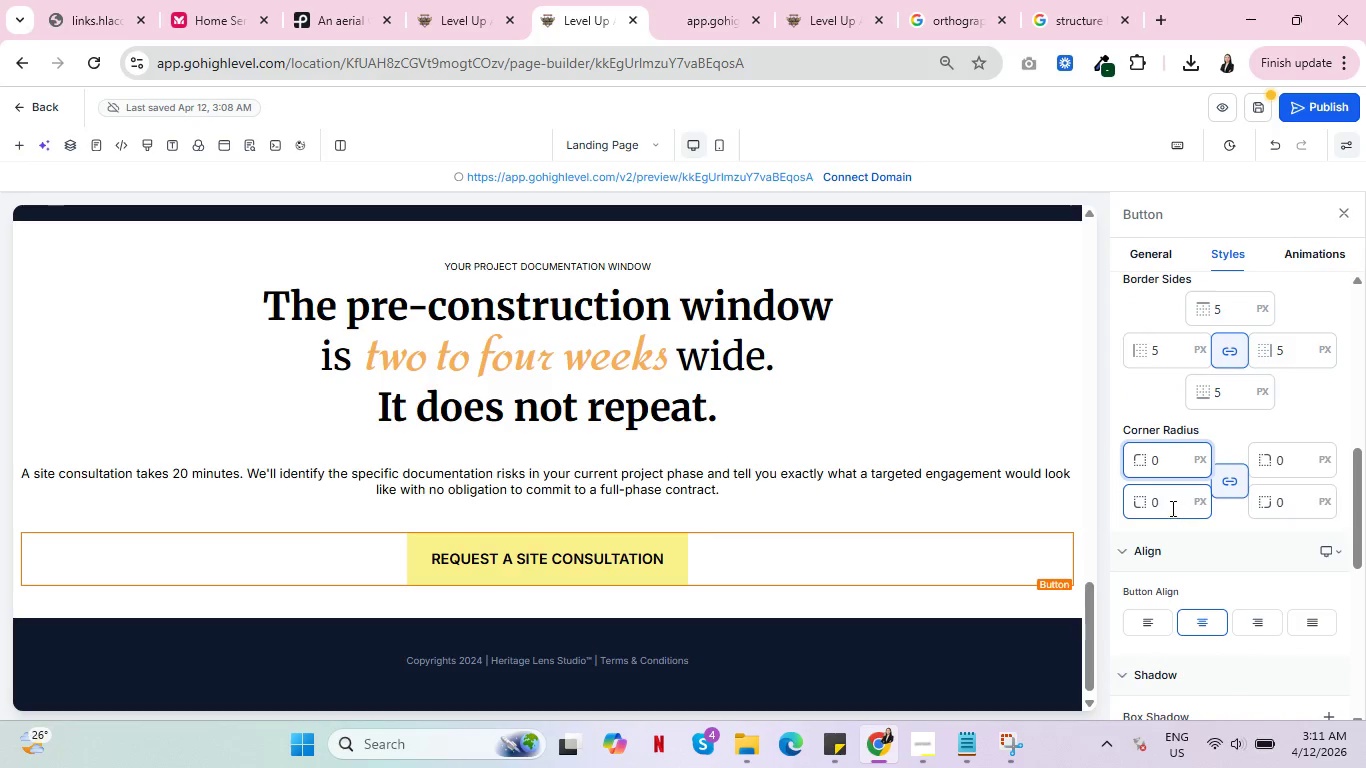 
key(5)
 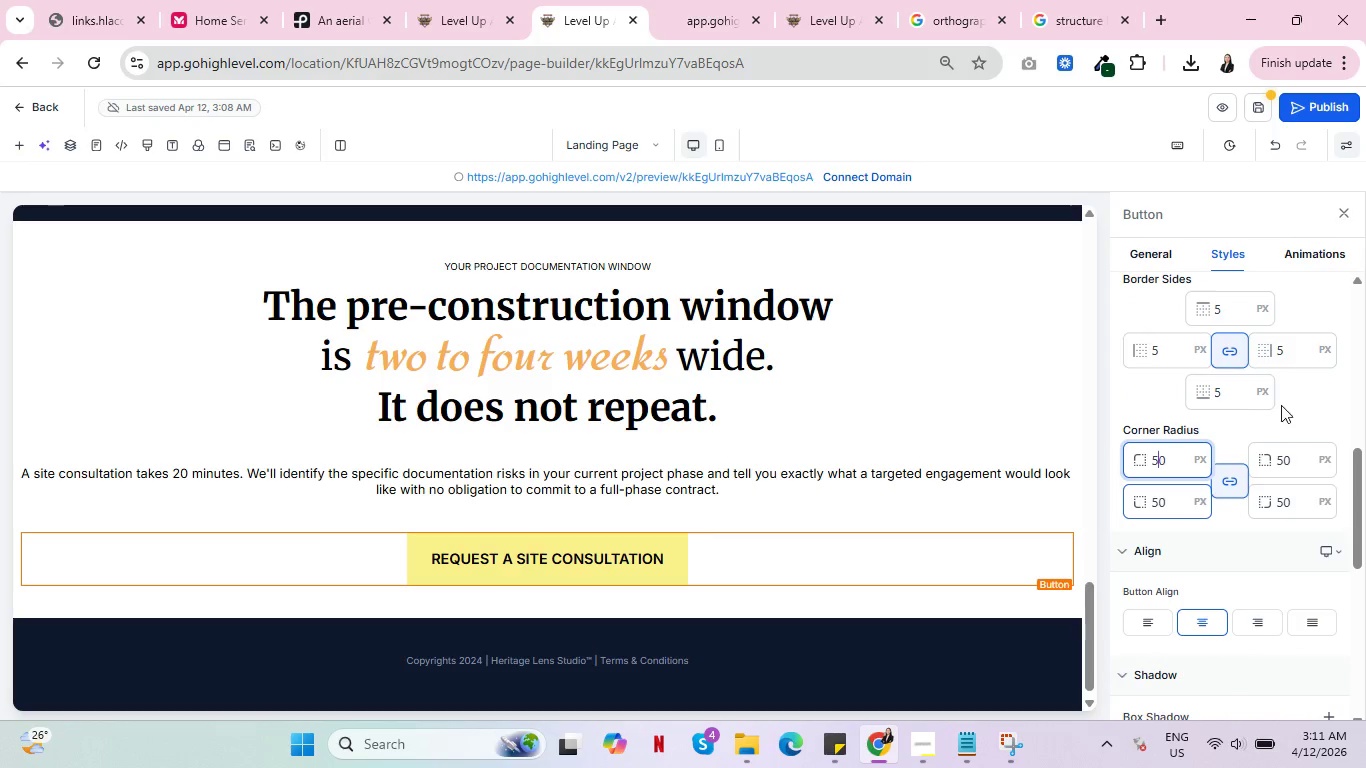 
left_click([1298, 402])
 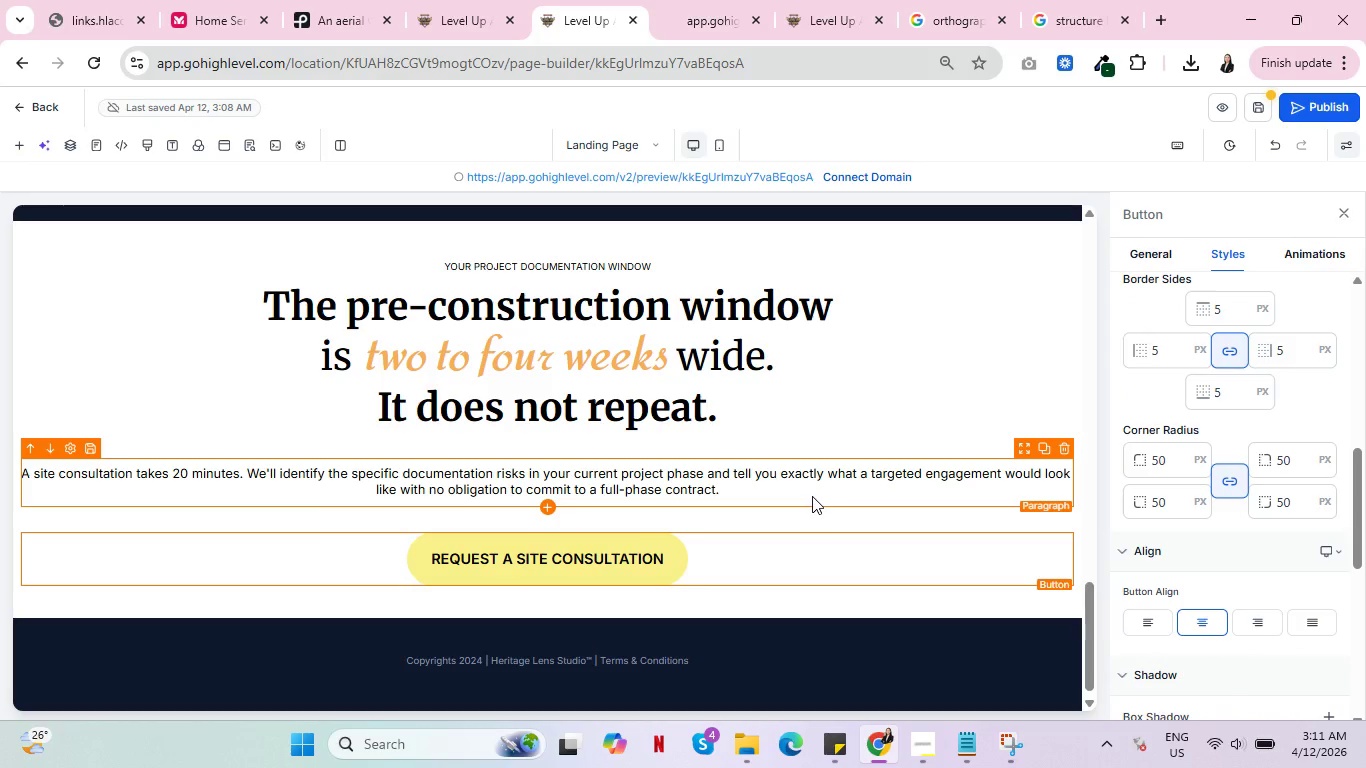 
scroll: coordinate [817, 518], scroll_direction: down, amount: 1.0
 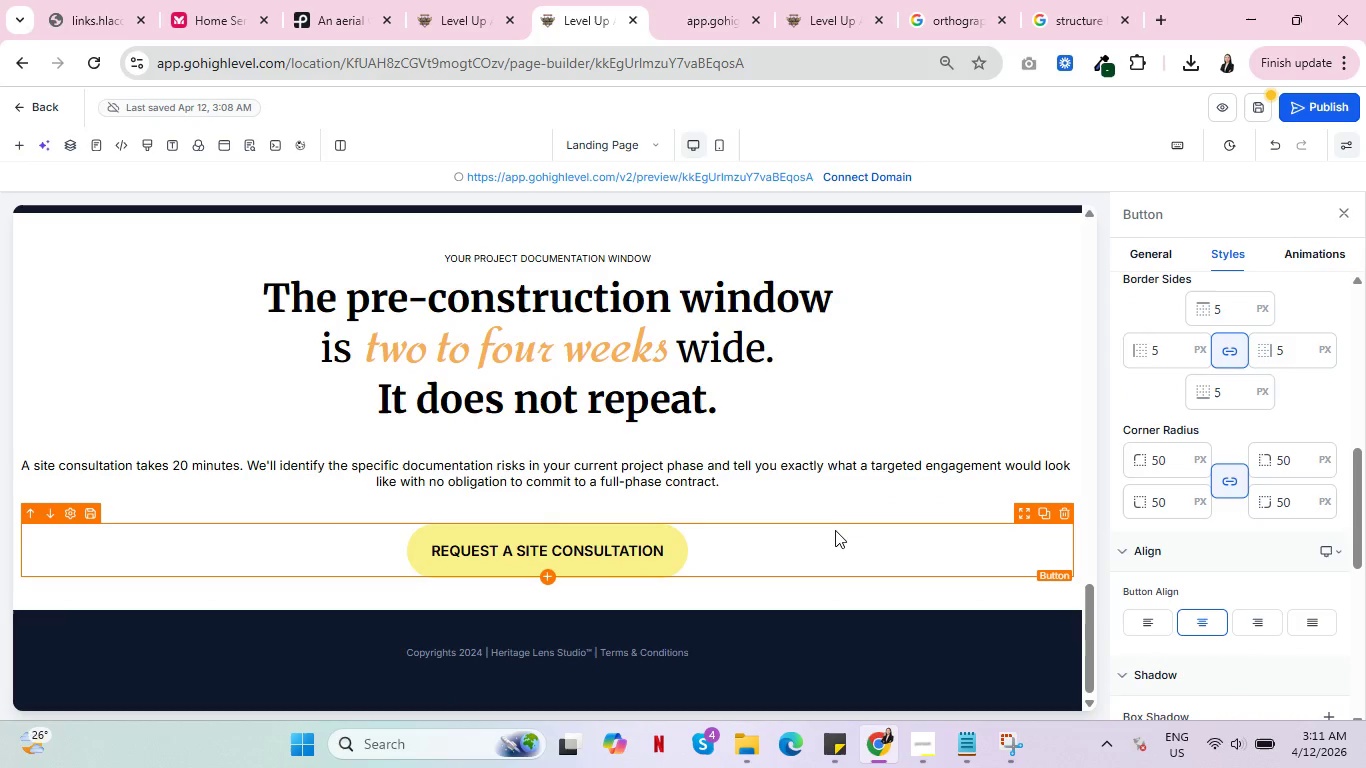 
scroll: coordinate [852, 559], scroll_direction: up, amount: 16.0
 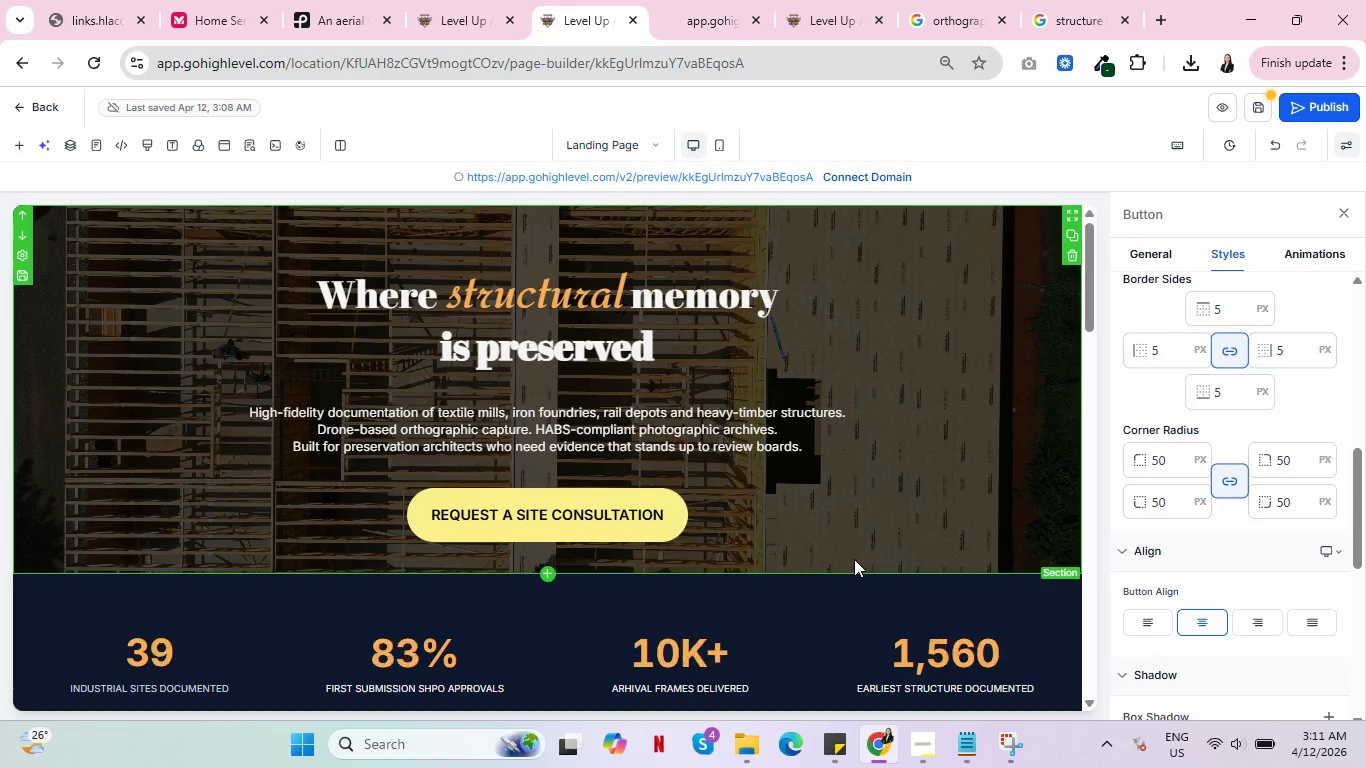 
scroll: coordinate [784, 650], scroll_direction: down, amount: 24.0
 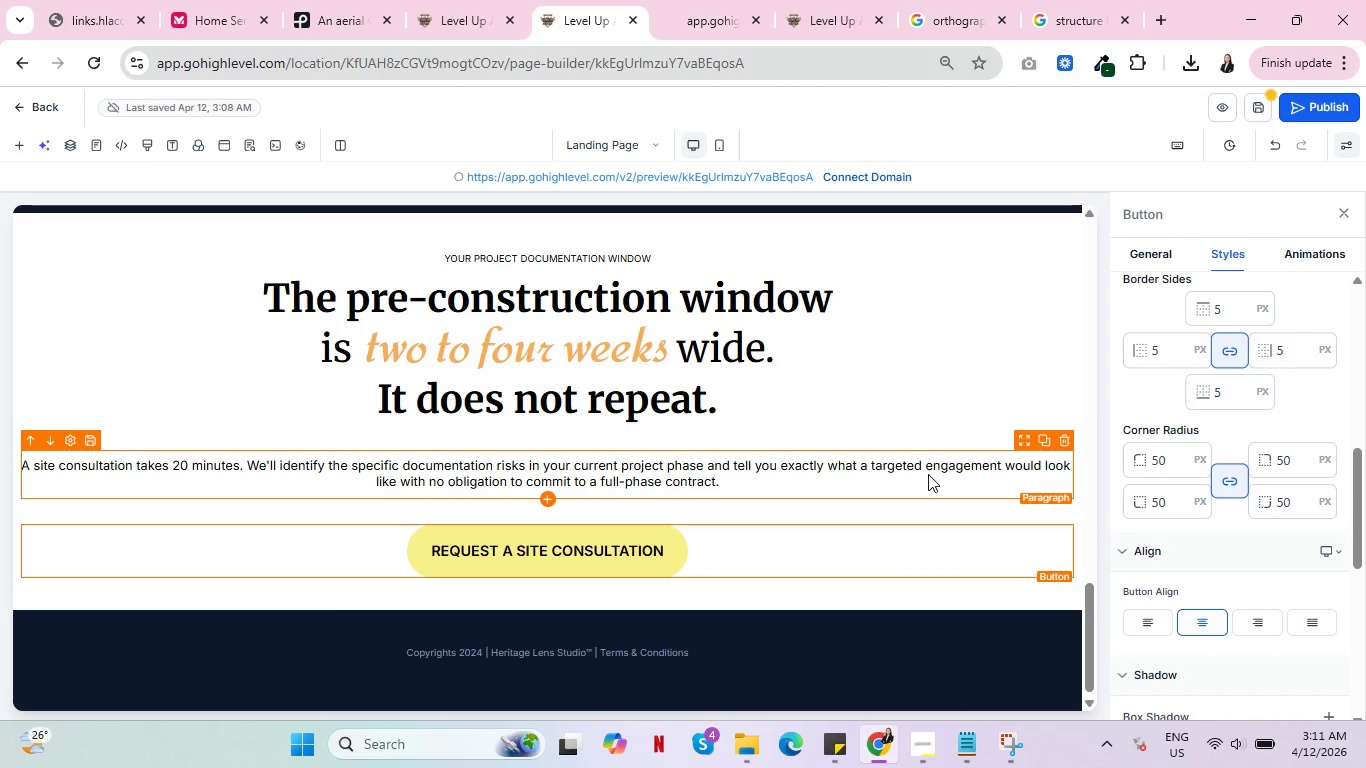 
scroll: coordinate [922, 490], scroll_direction: up, amount: 25.0
 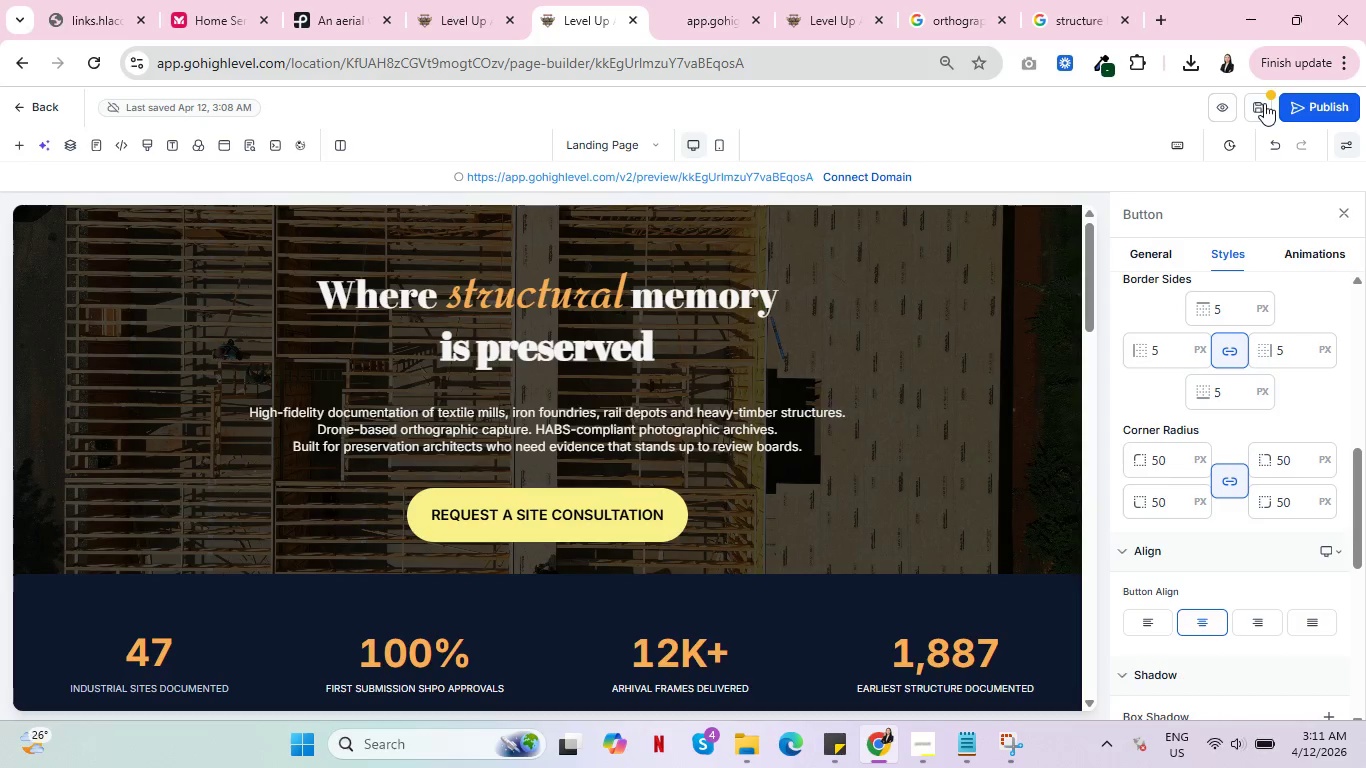 
left_click([1262, 105])
 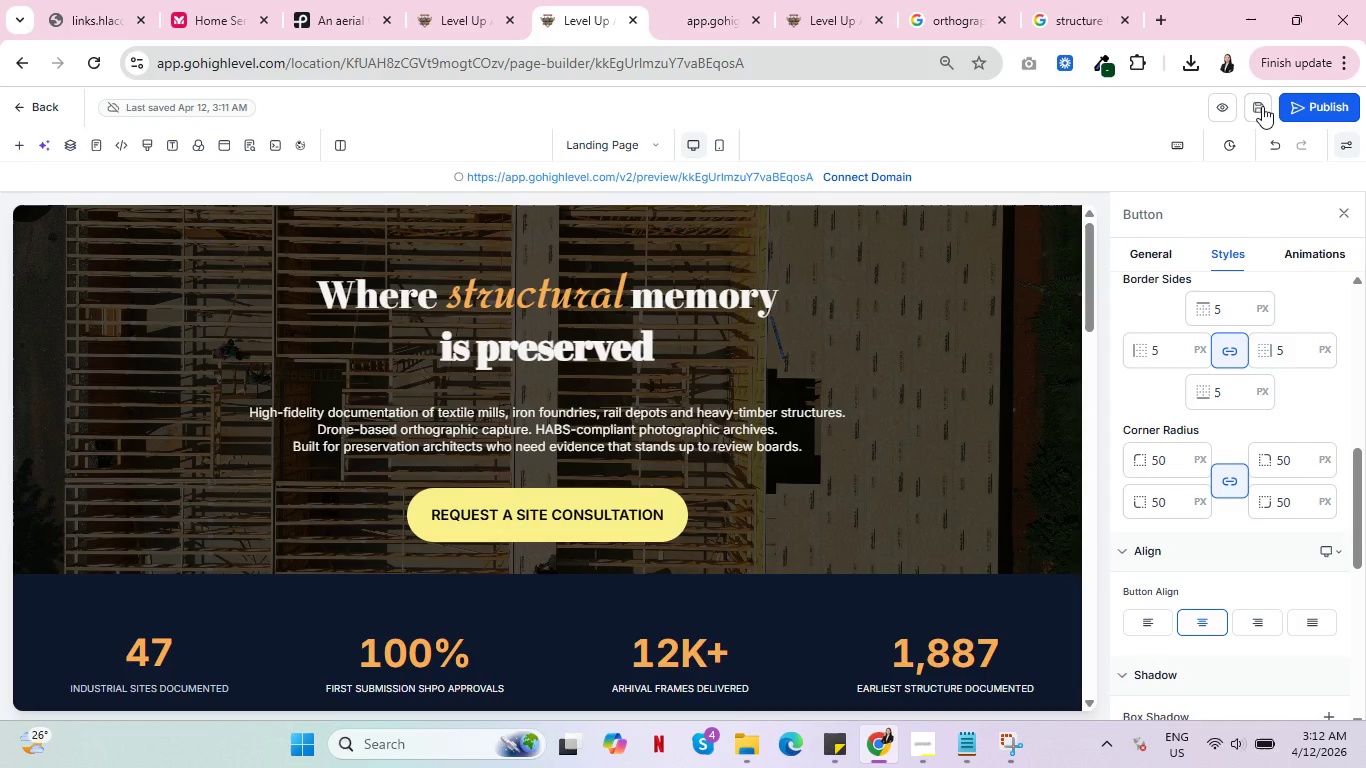 
wait(45.67)
 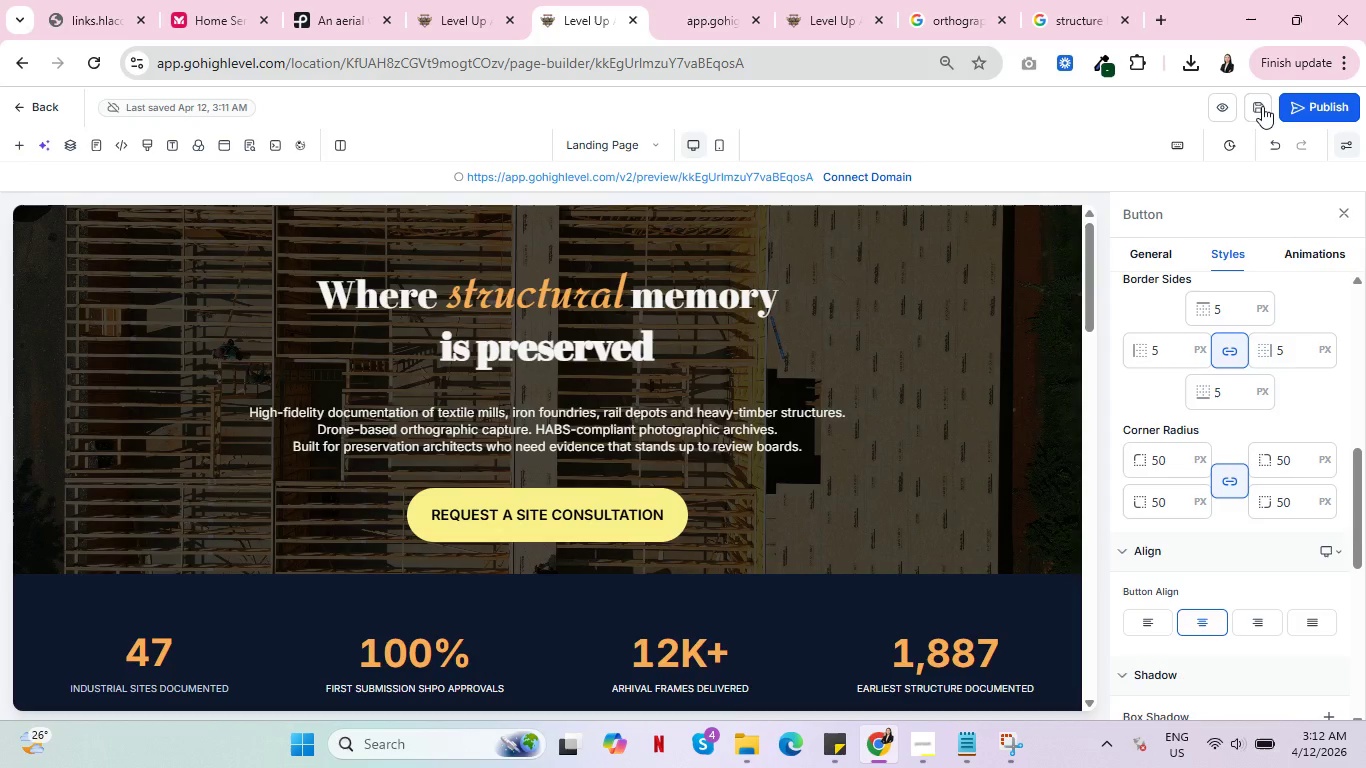 
scroll: coordinate [871, 354], scroll_direction: up, amount: 5.0
 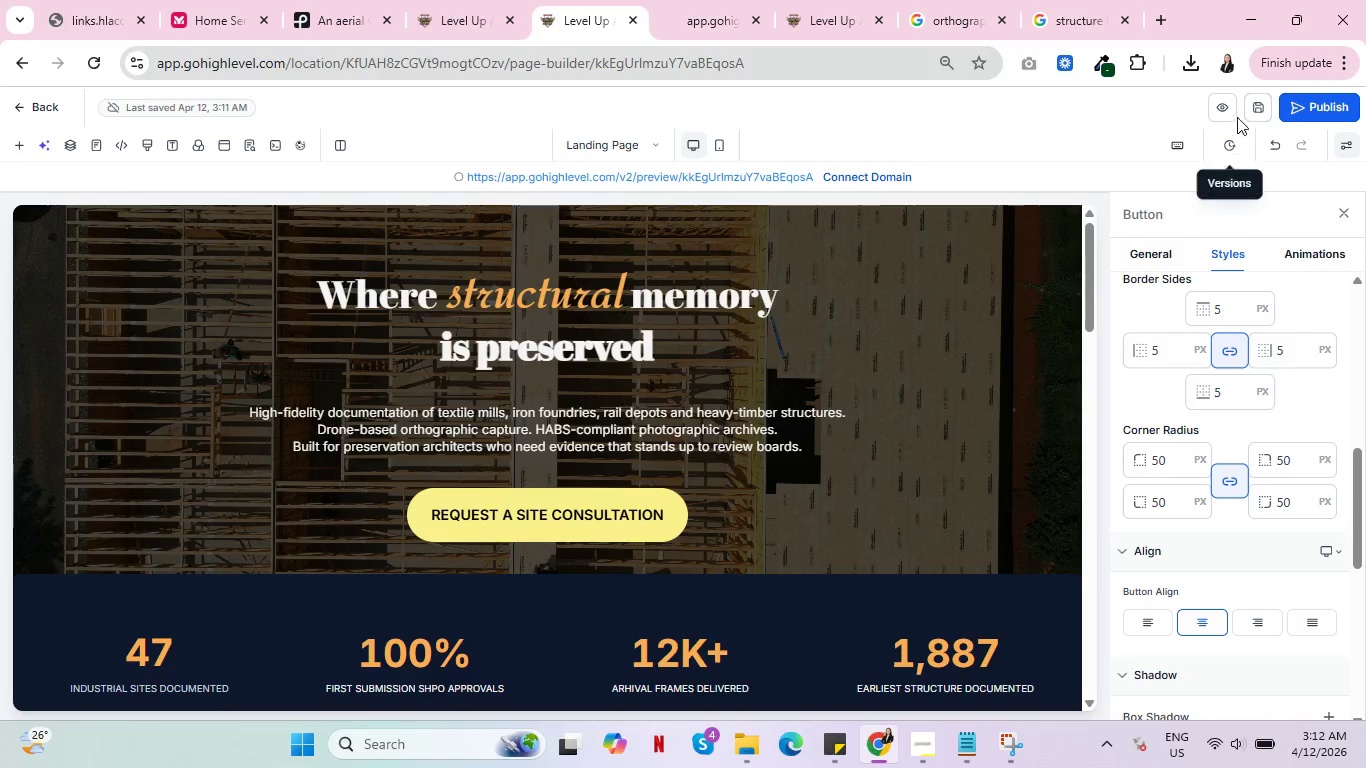 
left_click([1246, 108])
 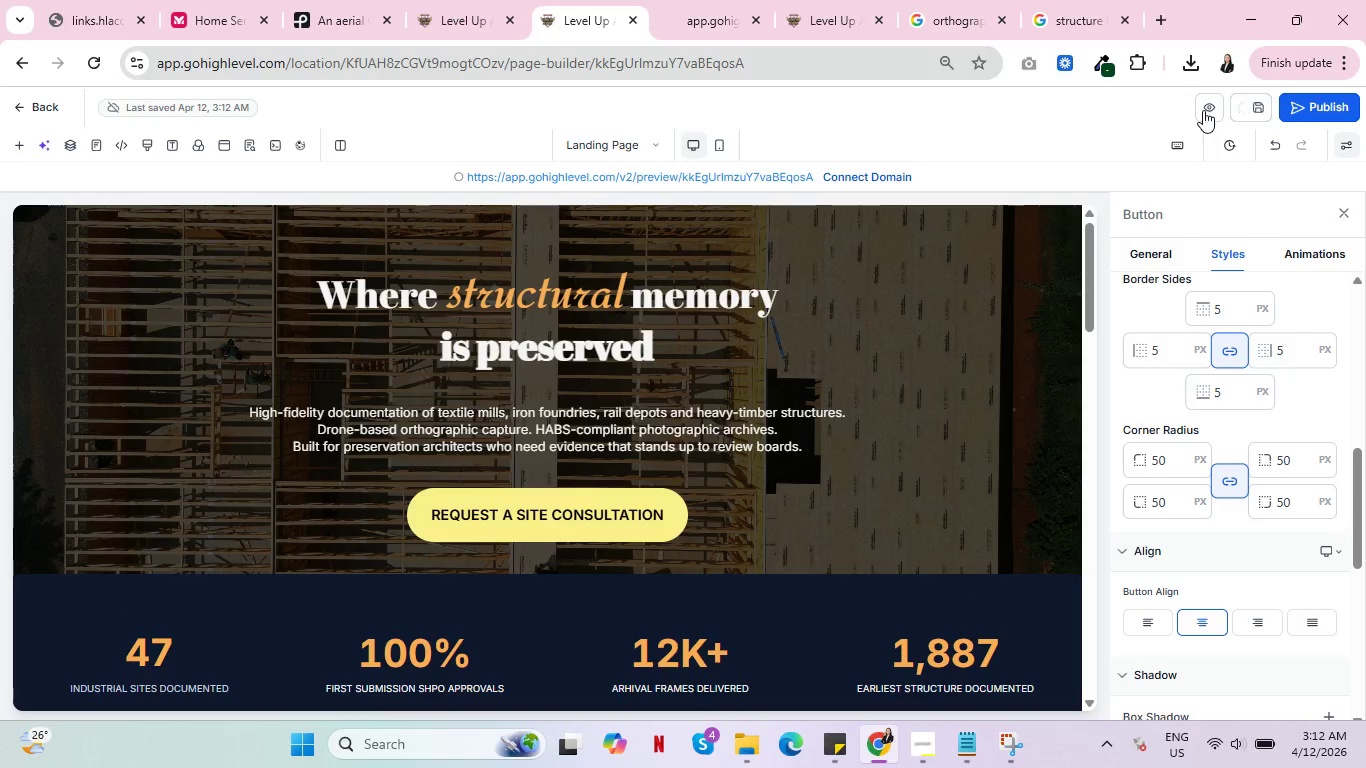 
left_click([1220, 107])
 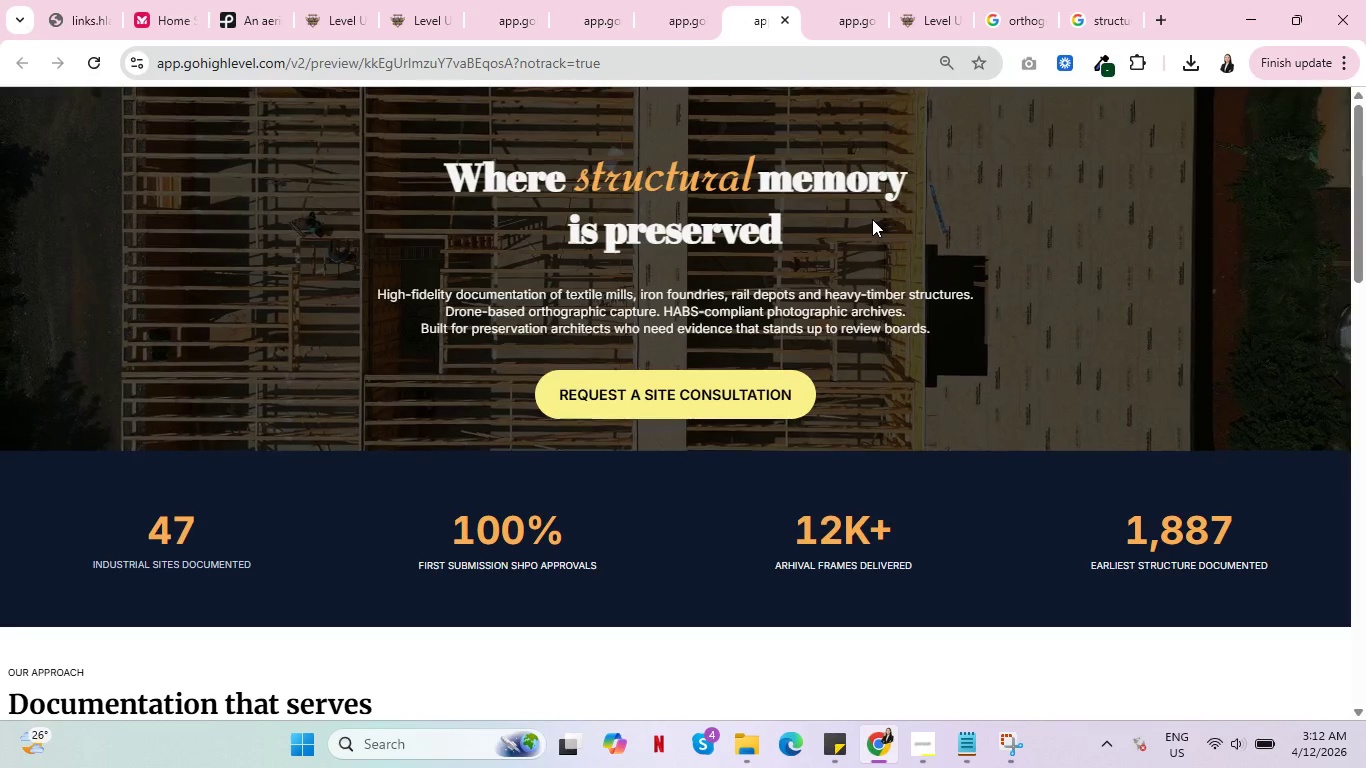 
wait(13.89)
 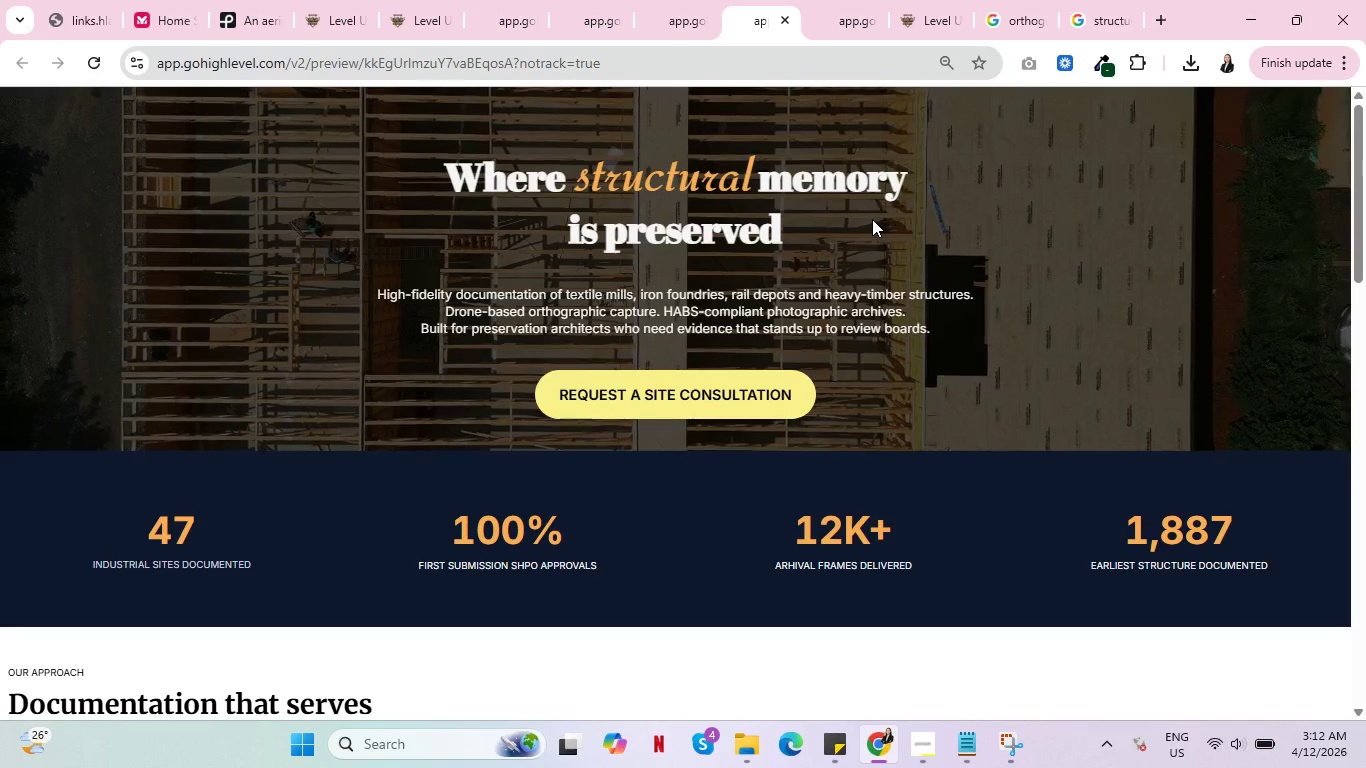 
scroll: coordinate [869, 363], scroll_direction: up, amount: 5.0
 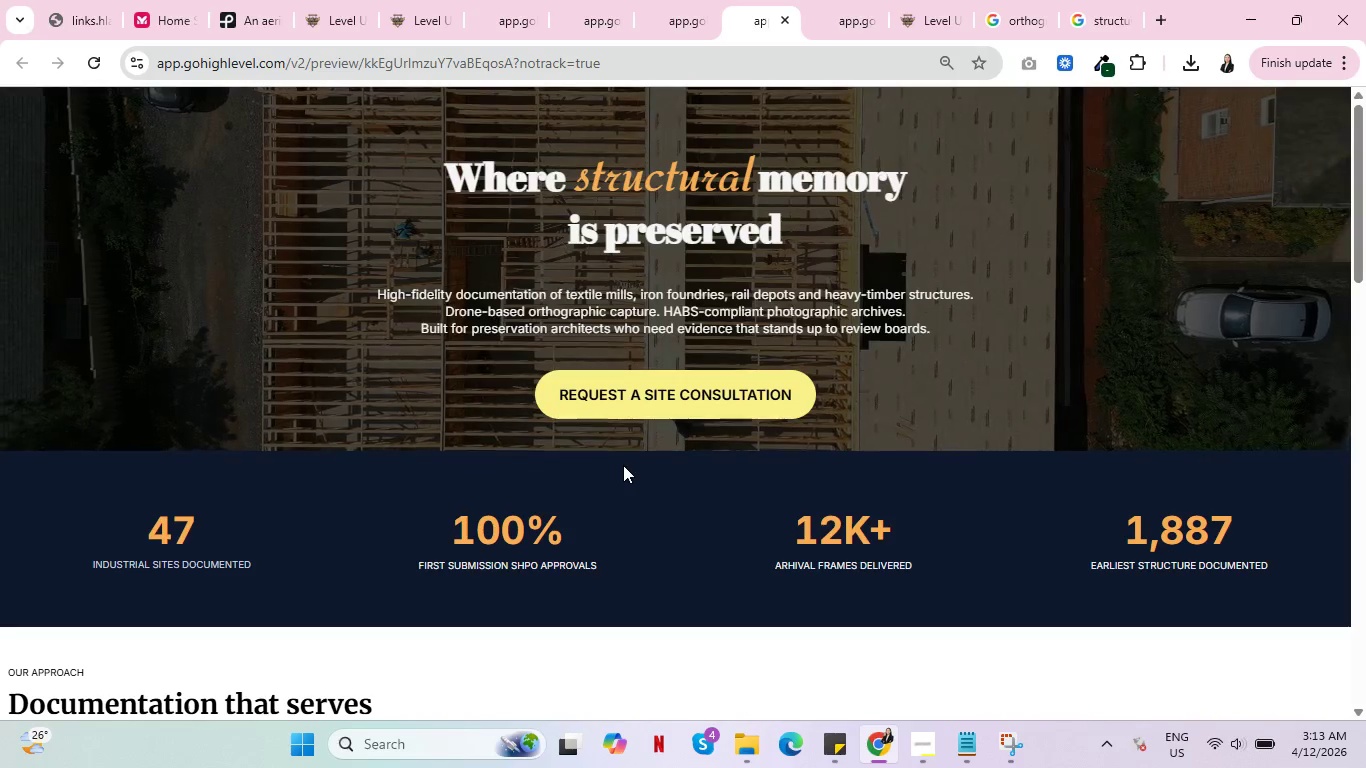 
wait(7.97)
 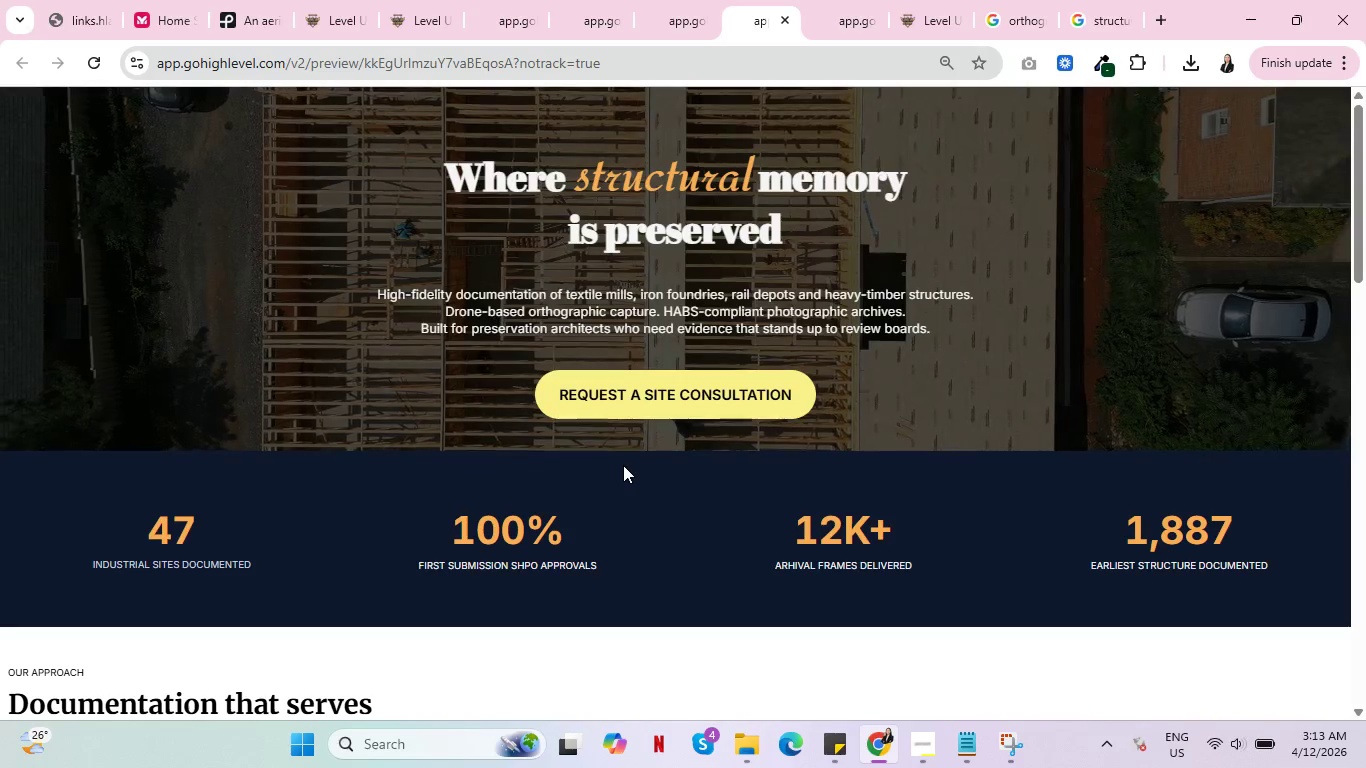 
left_click([692, 0])
 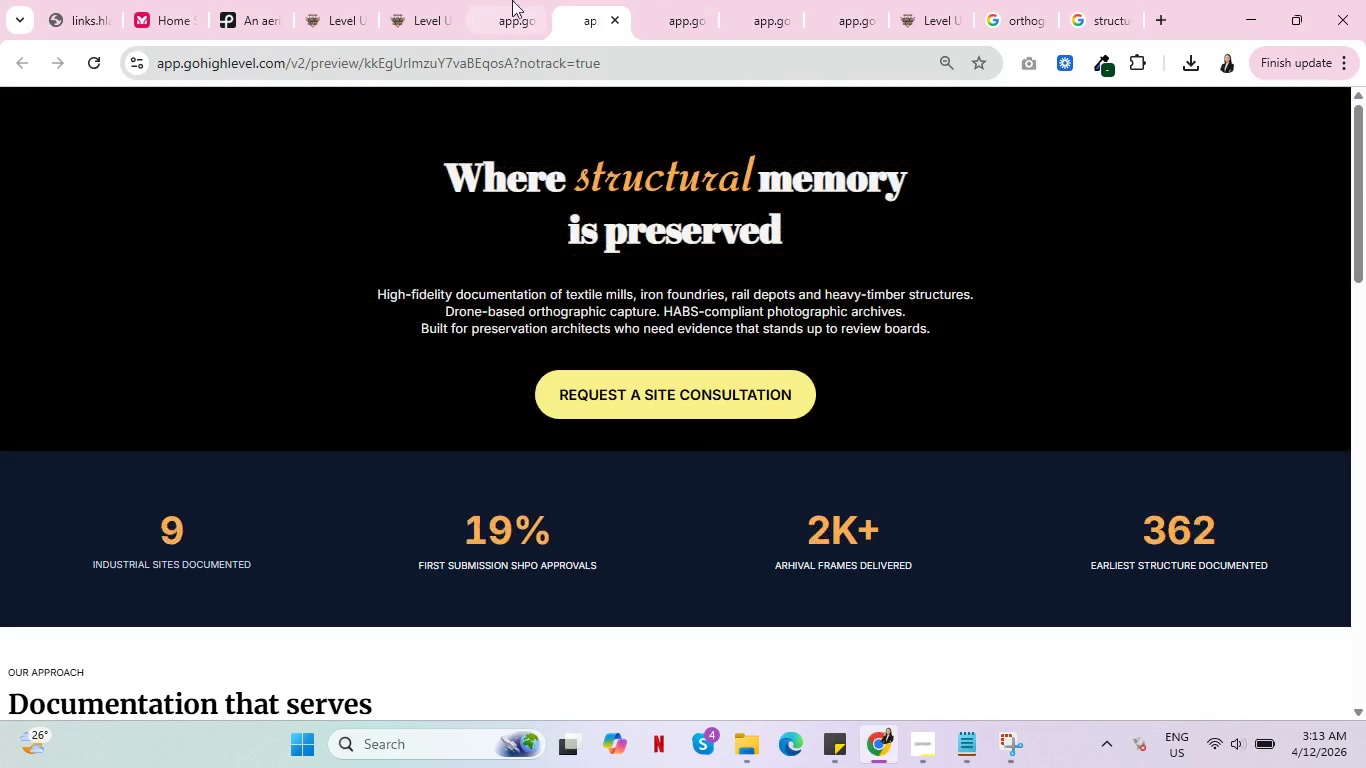 
double_click([502, 0])
 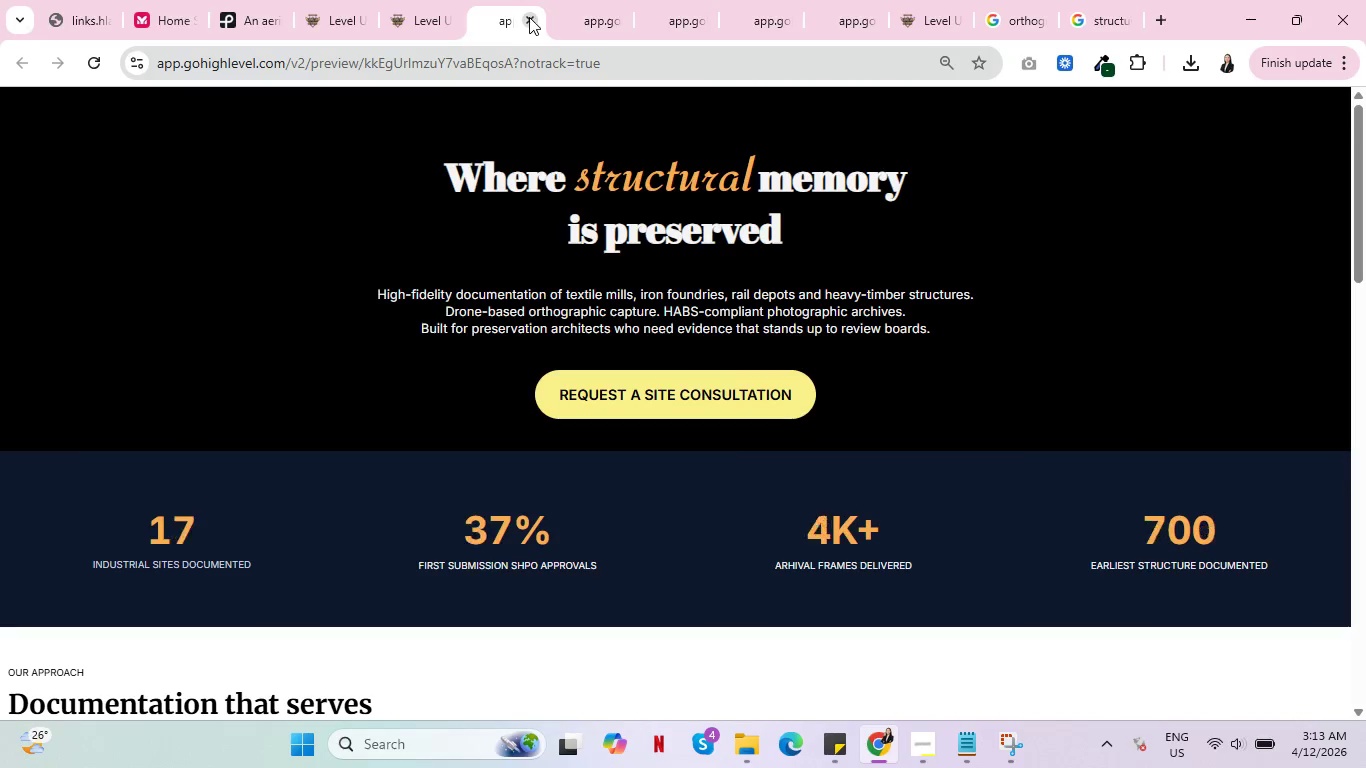 
triple_click([530, 18])
 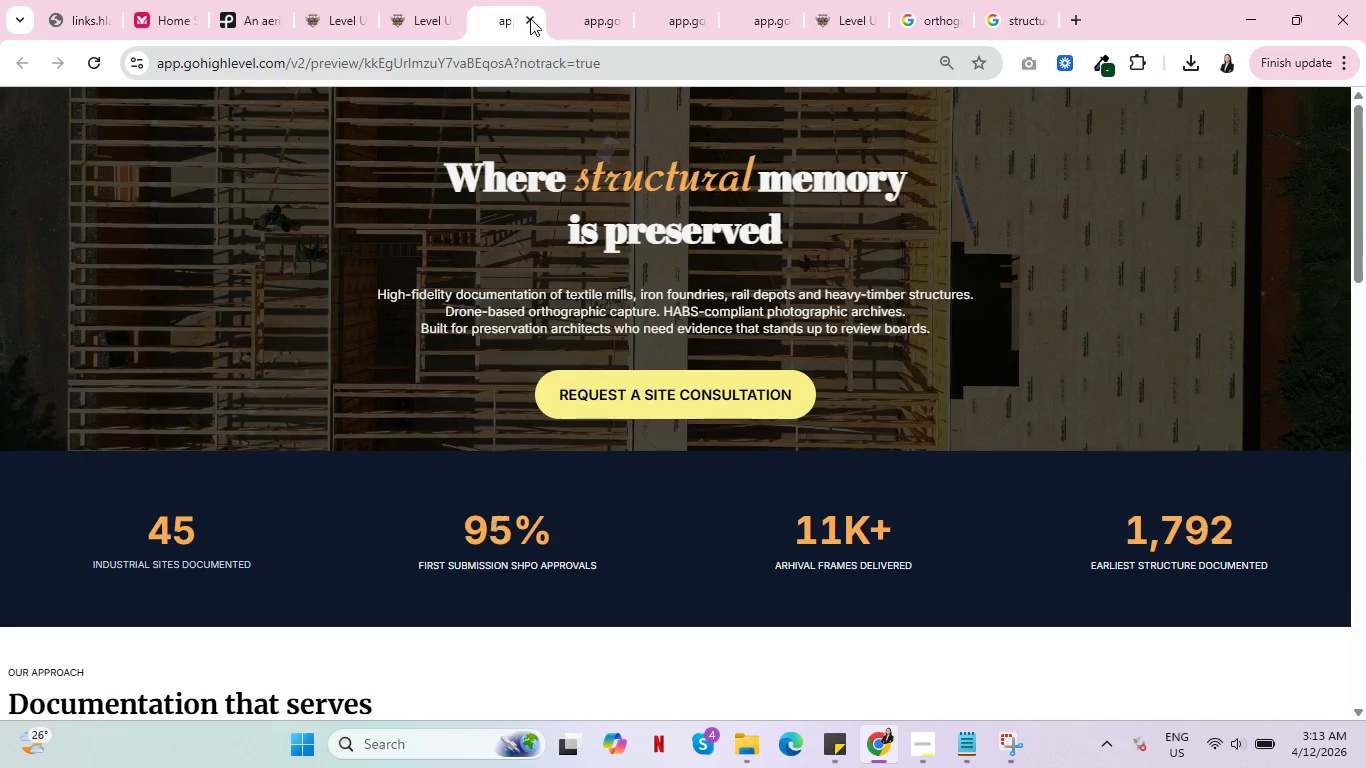 
triple_click([530, 18])
 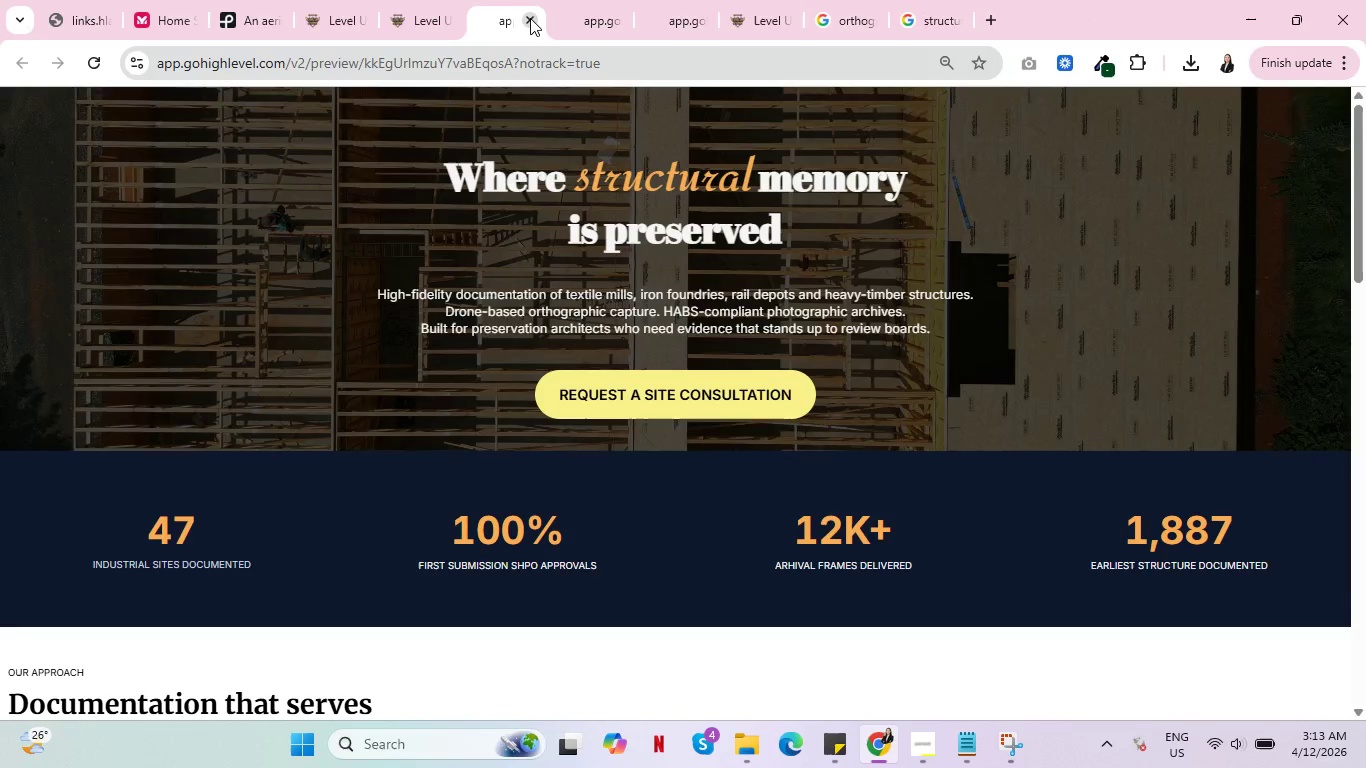 
triple_click([530, 18])
 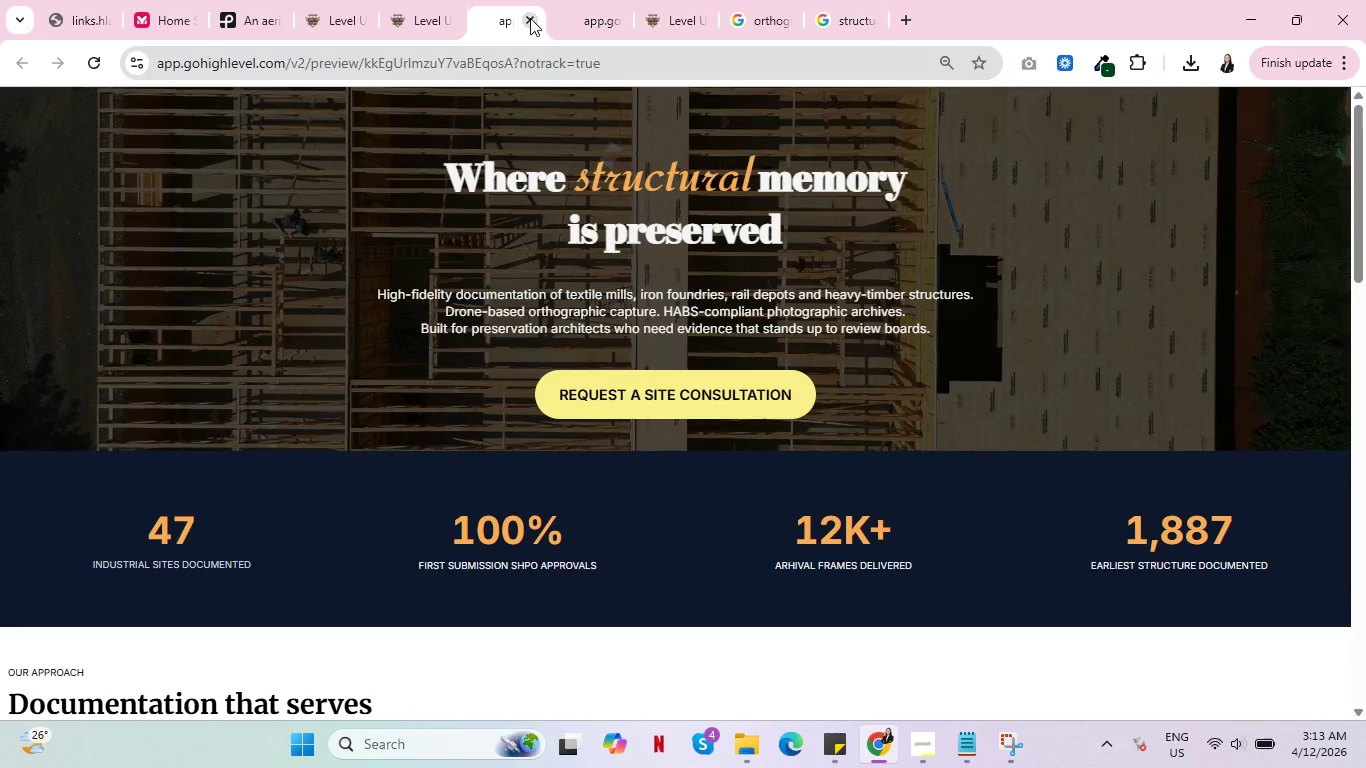 
triple_click([530, 18])
 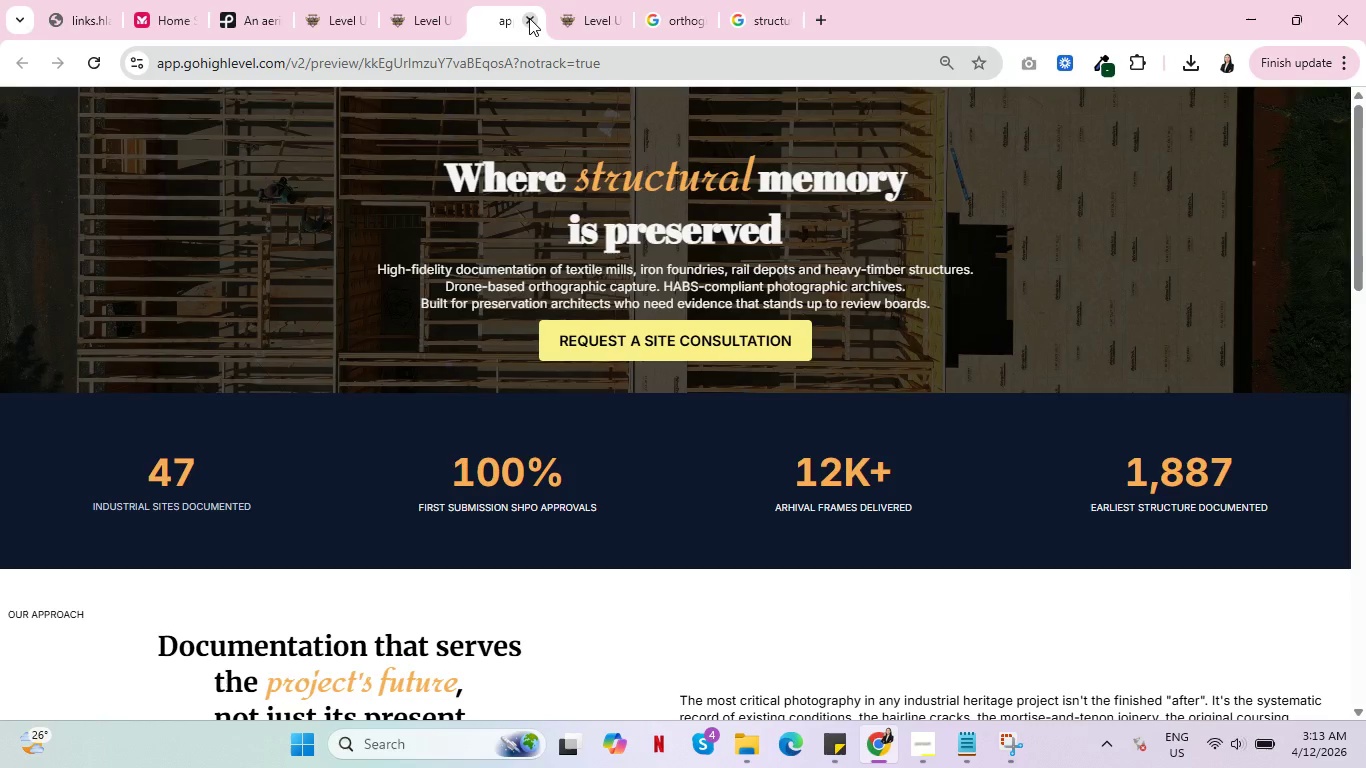 
left_click([529, 18])
 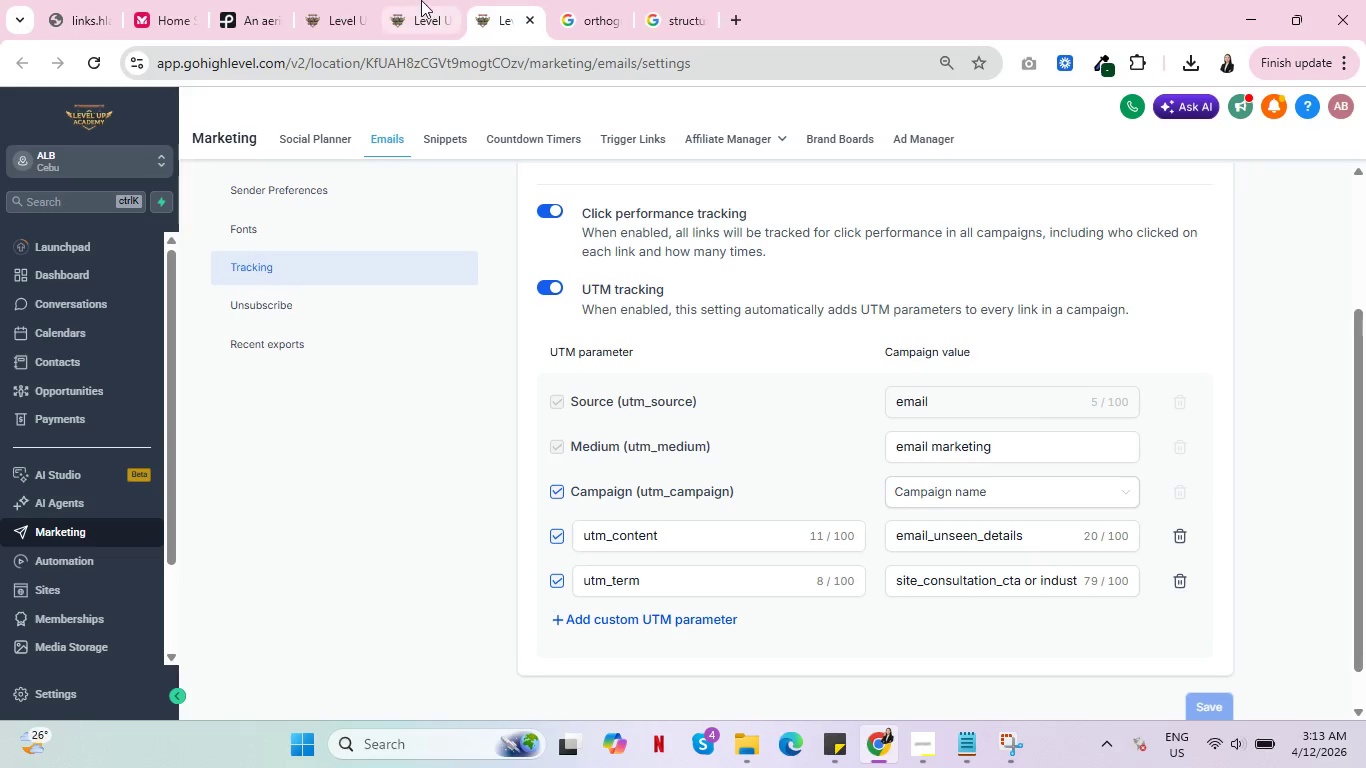 
double_click([421, 0])
 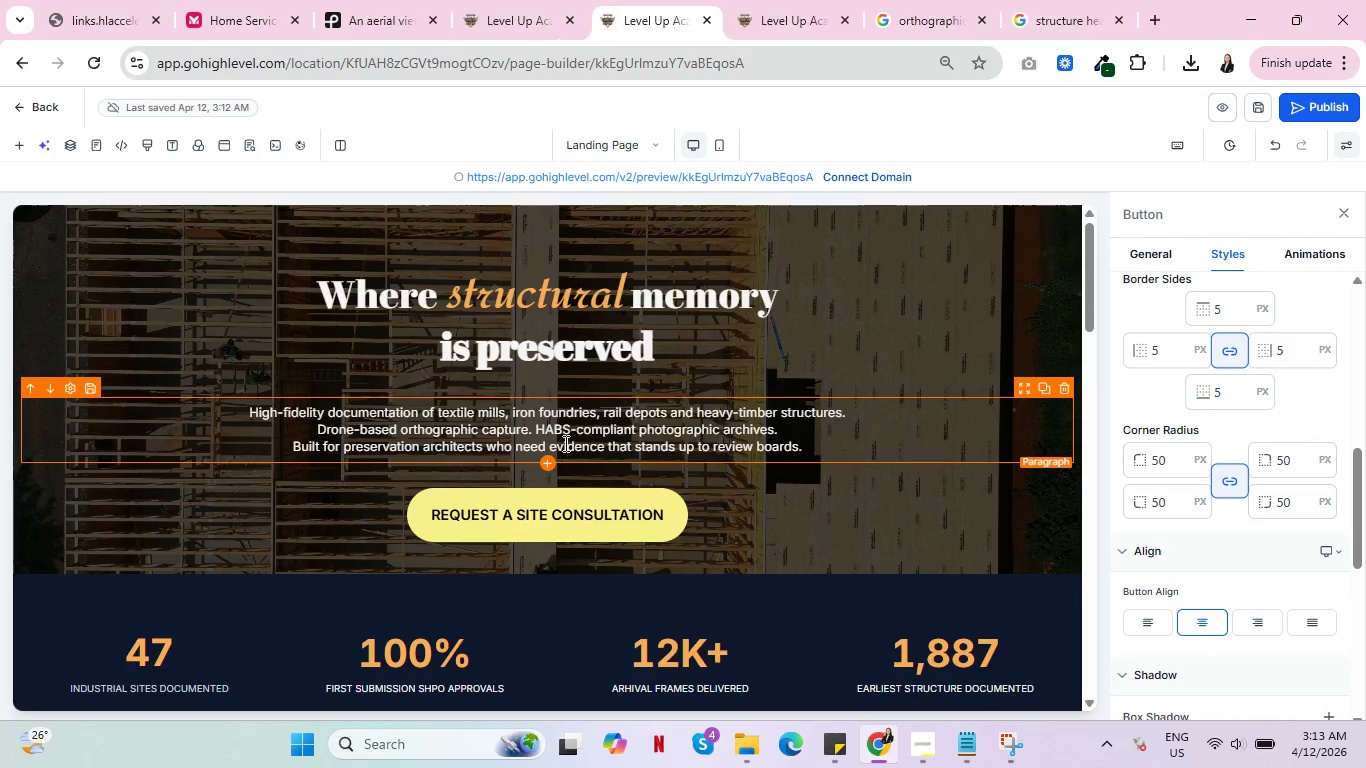 
left_click([567, 437])
 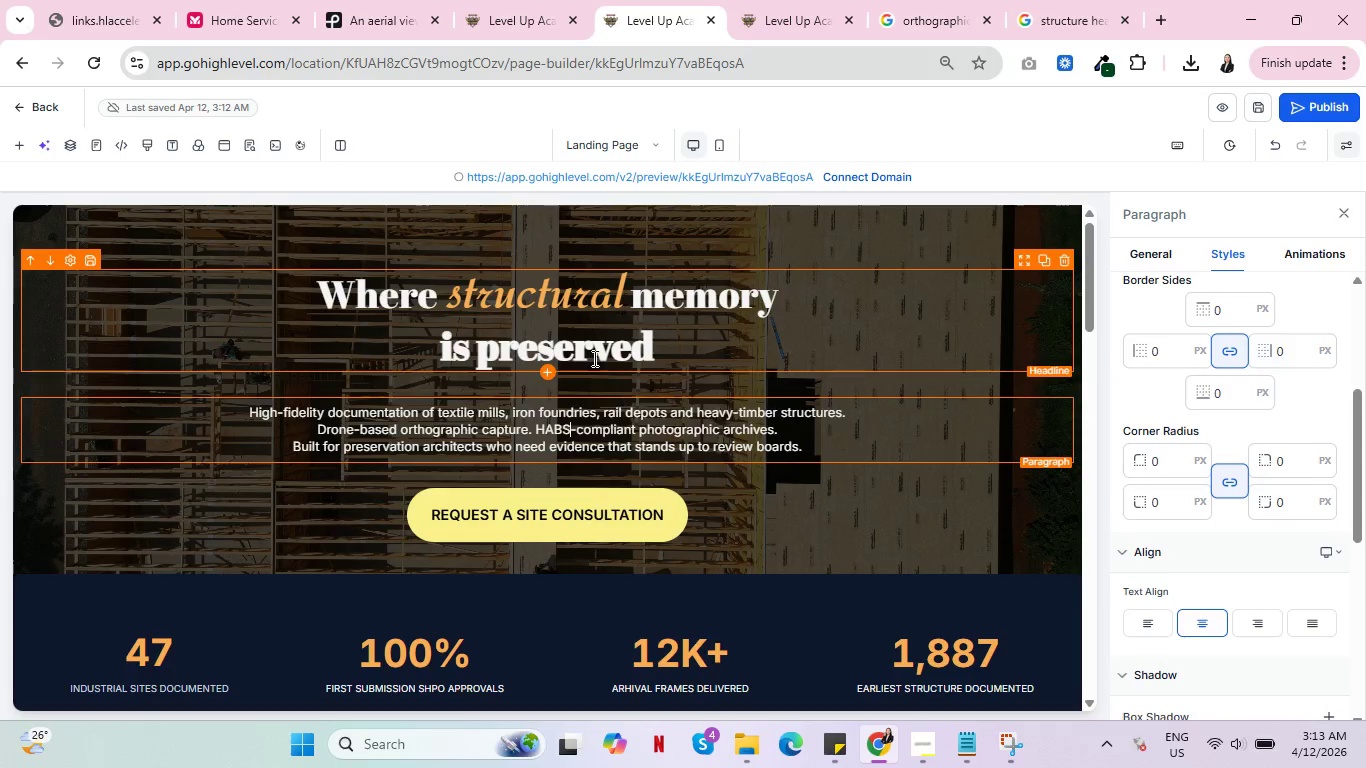 
left_click([594, 356])
 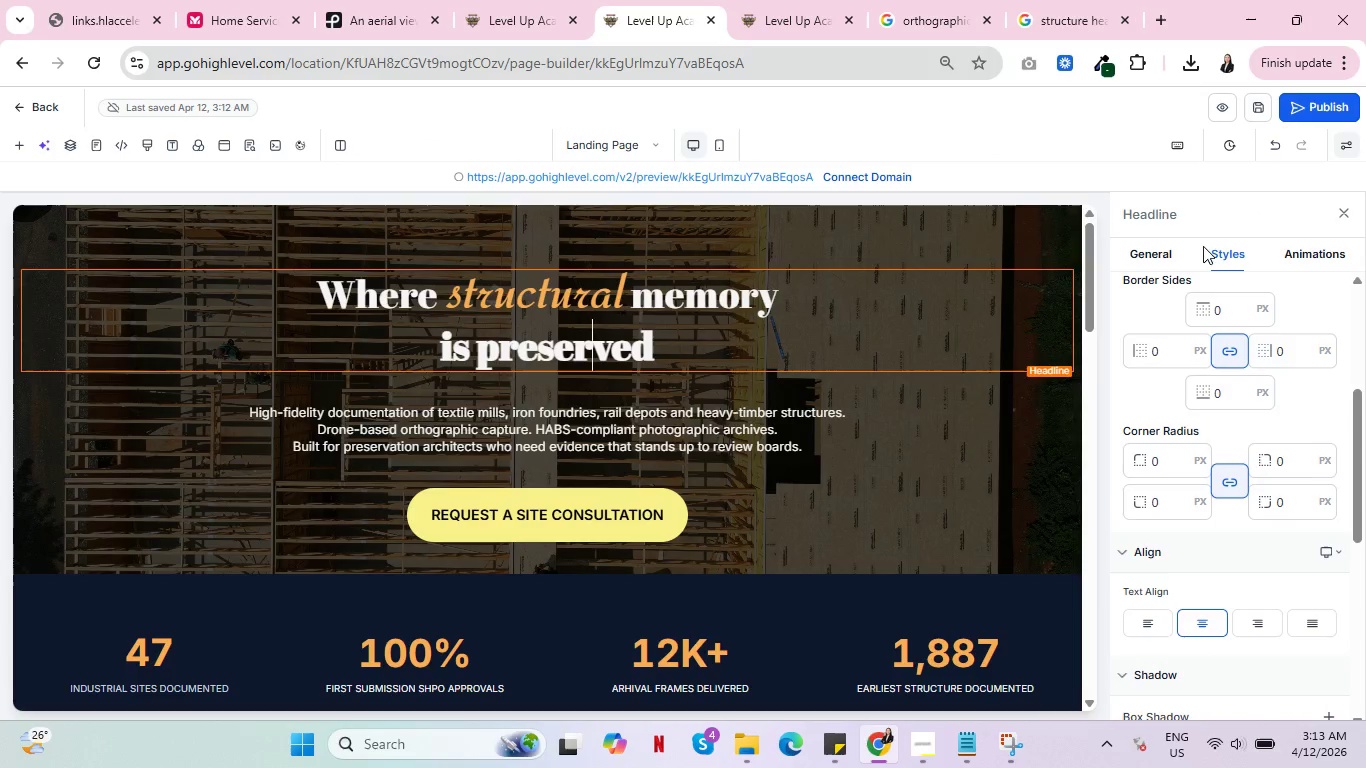 
left_click([1165, 245])
 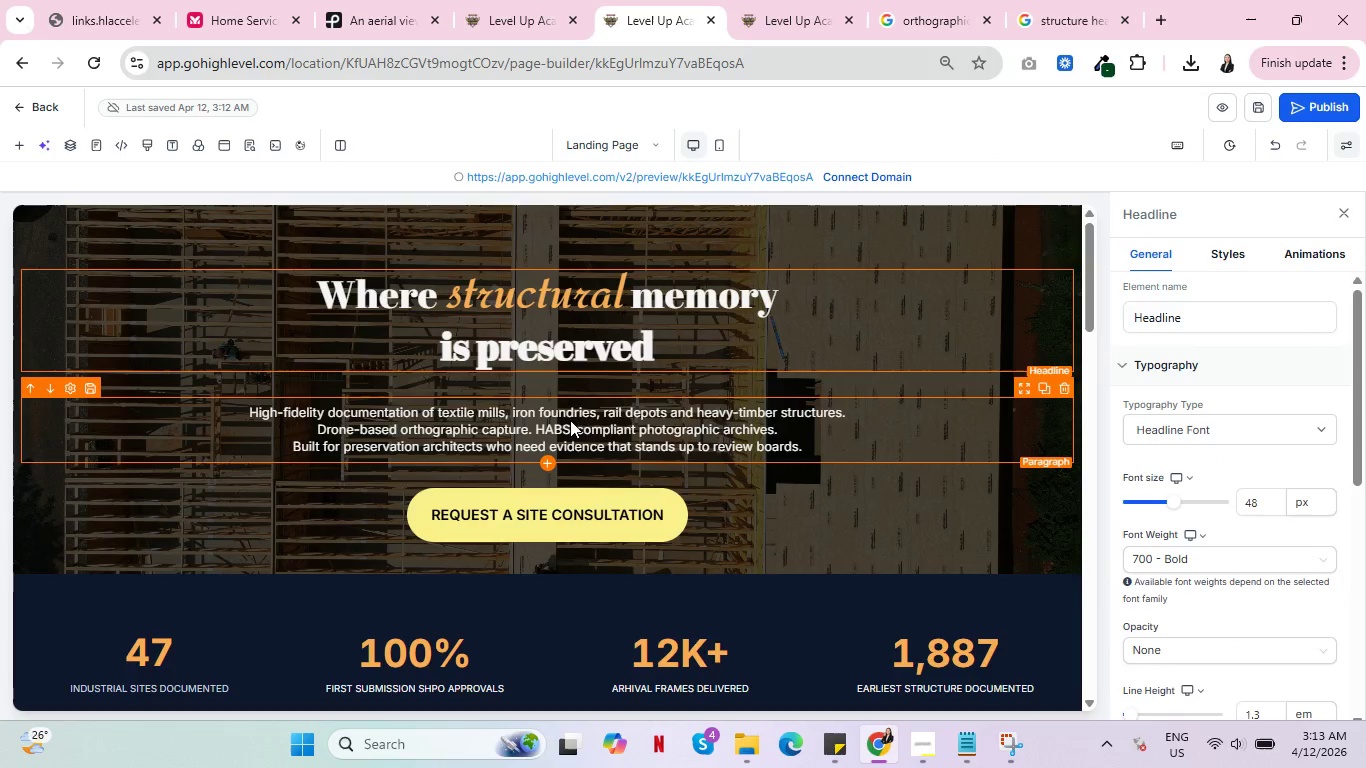 
left_click([576, 419])
 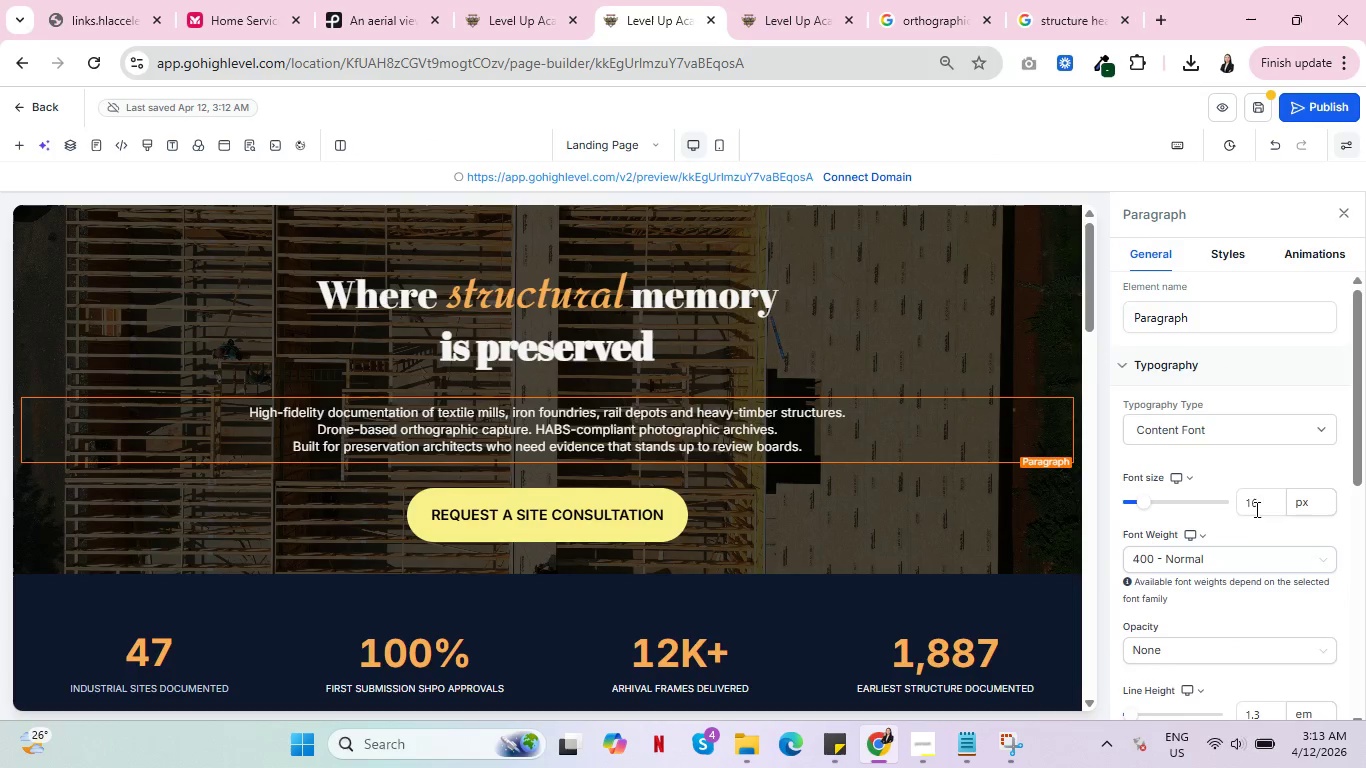 
left_click_drag(start_coordinate=[1262, 506], to_coordinate=[1244, 500])
 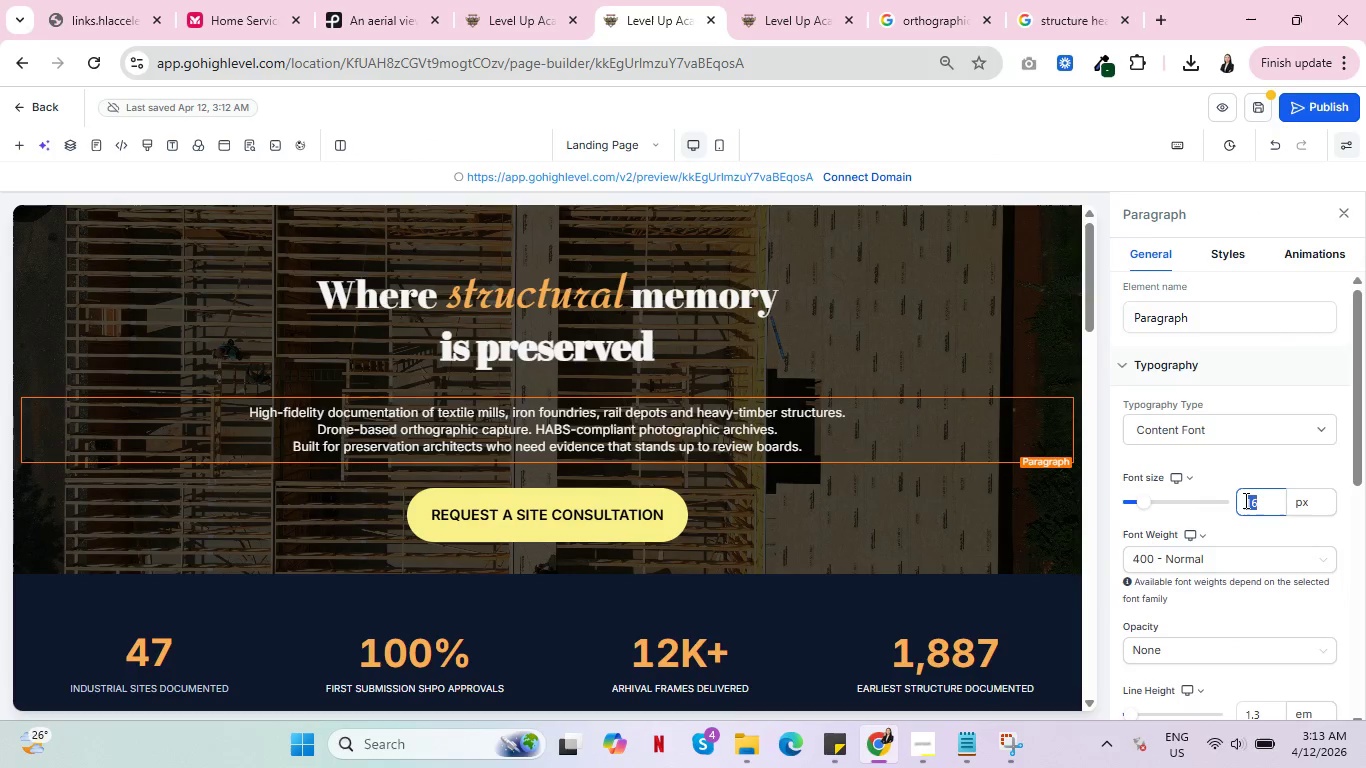 
type(30)
 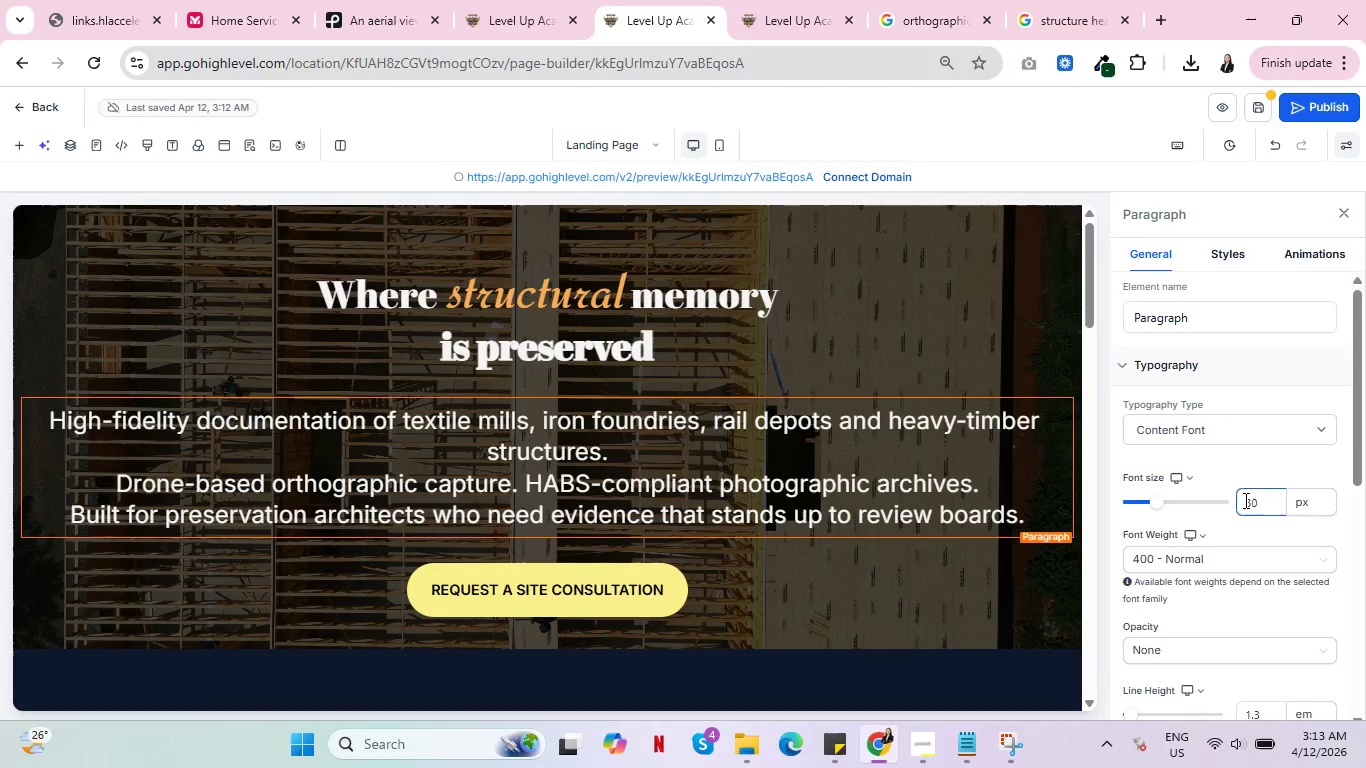 
key(Backspace)
key(Backspace)
type(25)
 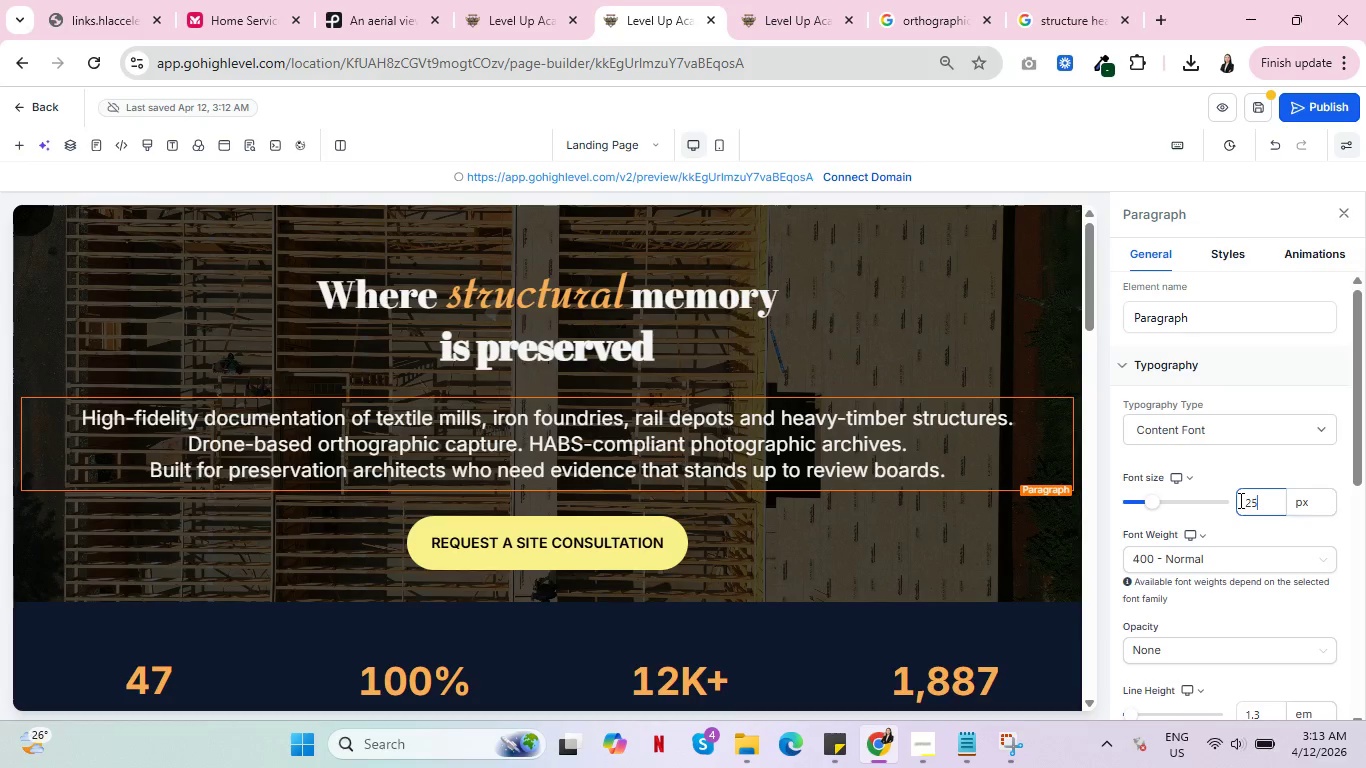 
key(Backspace)
 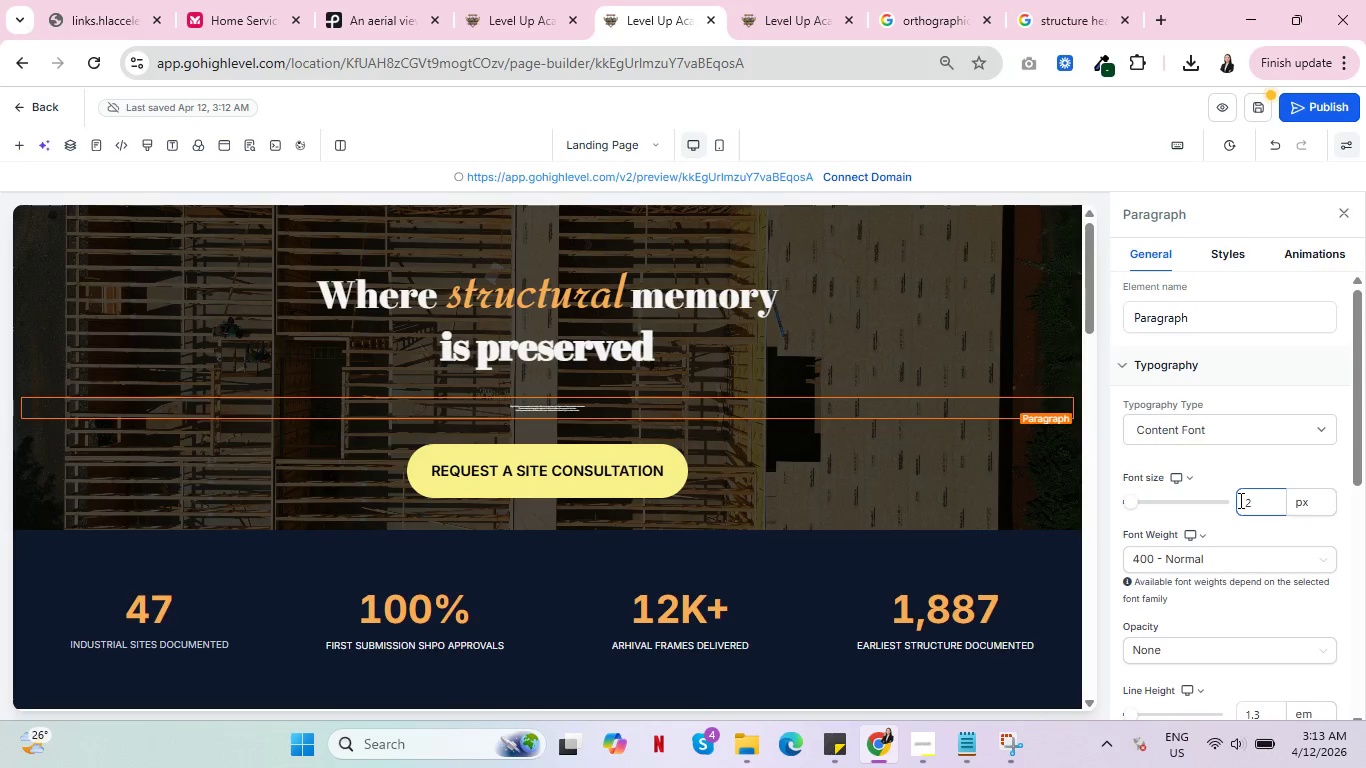 
key(4)
 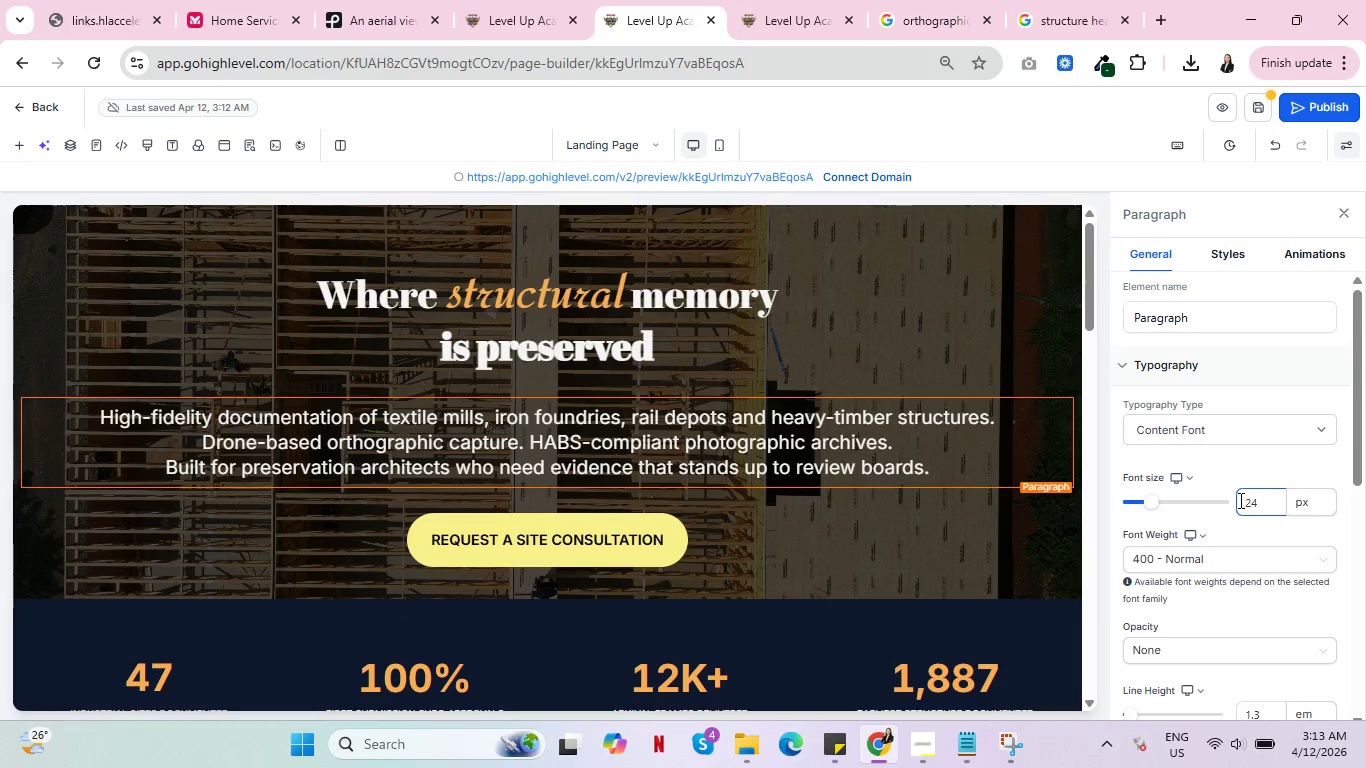 
key(Backspace)
 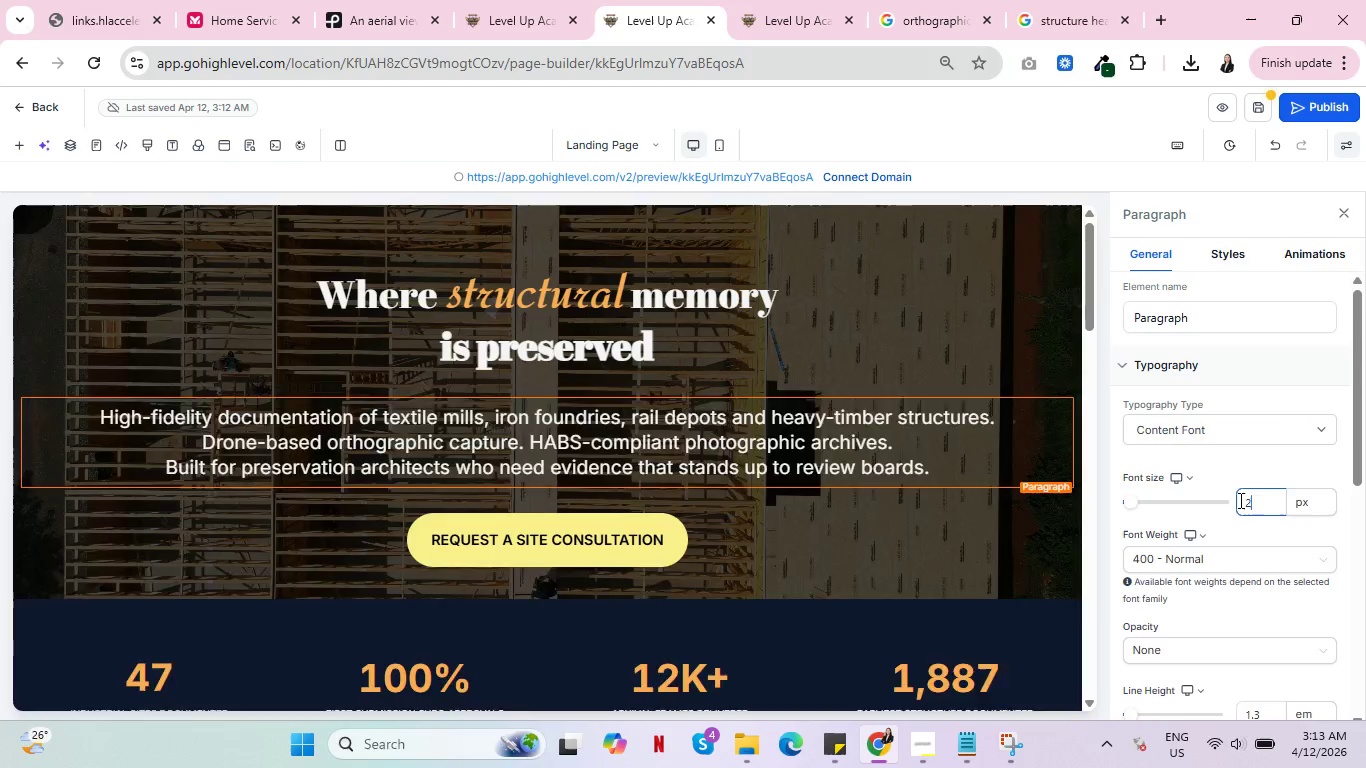 
key(2)
 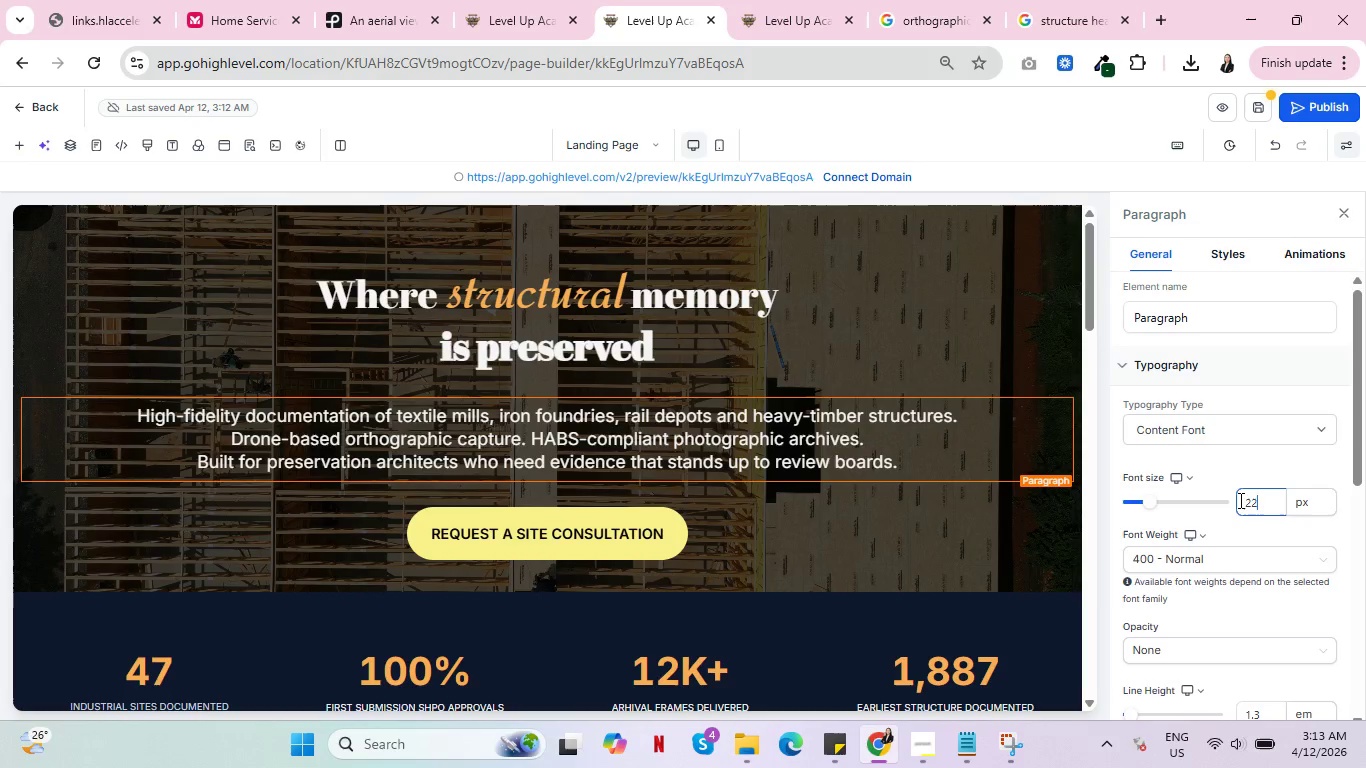 
key(Backspace)
 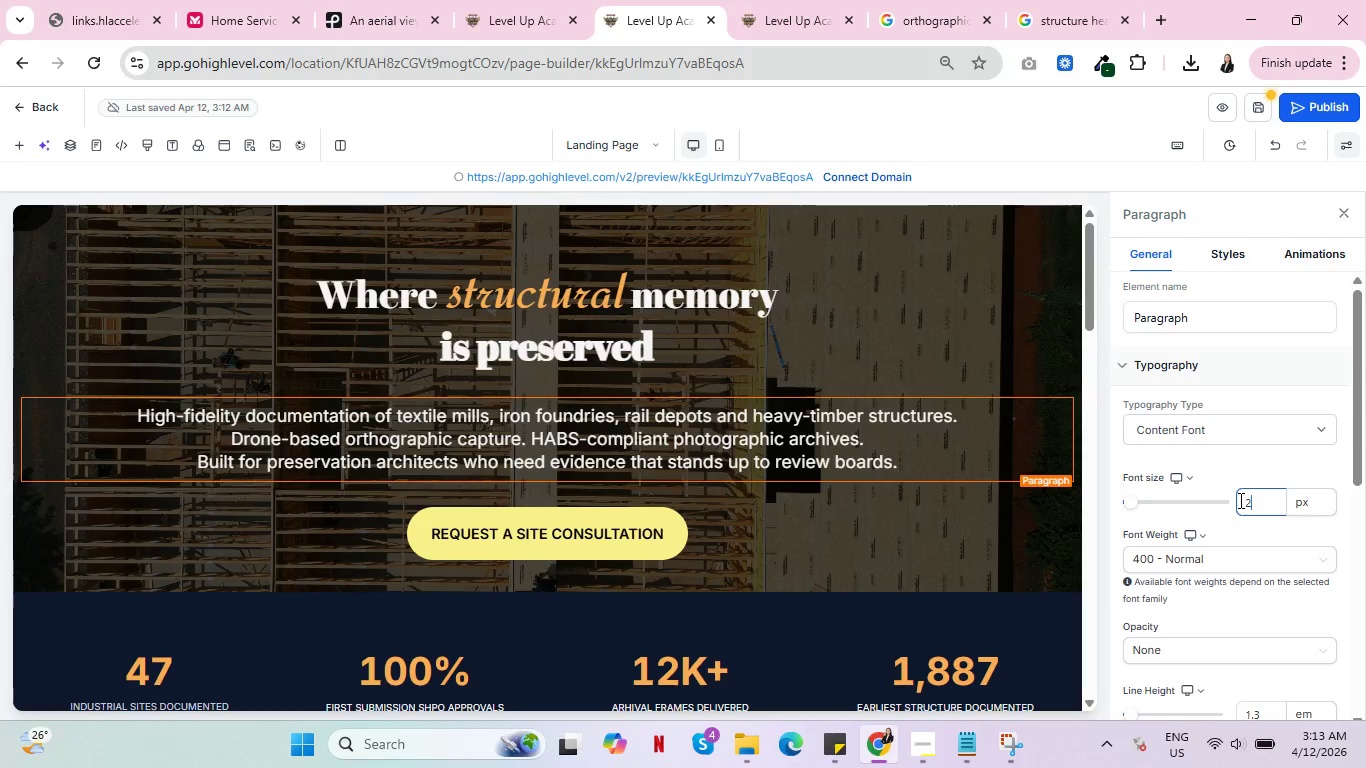 
key(0)
 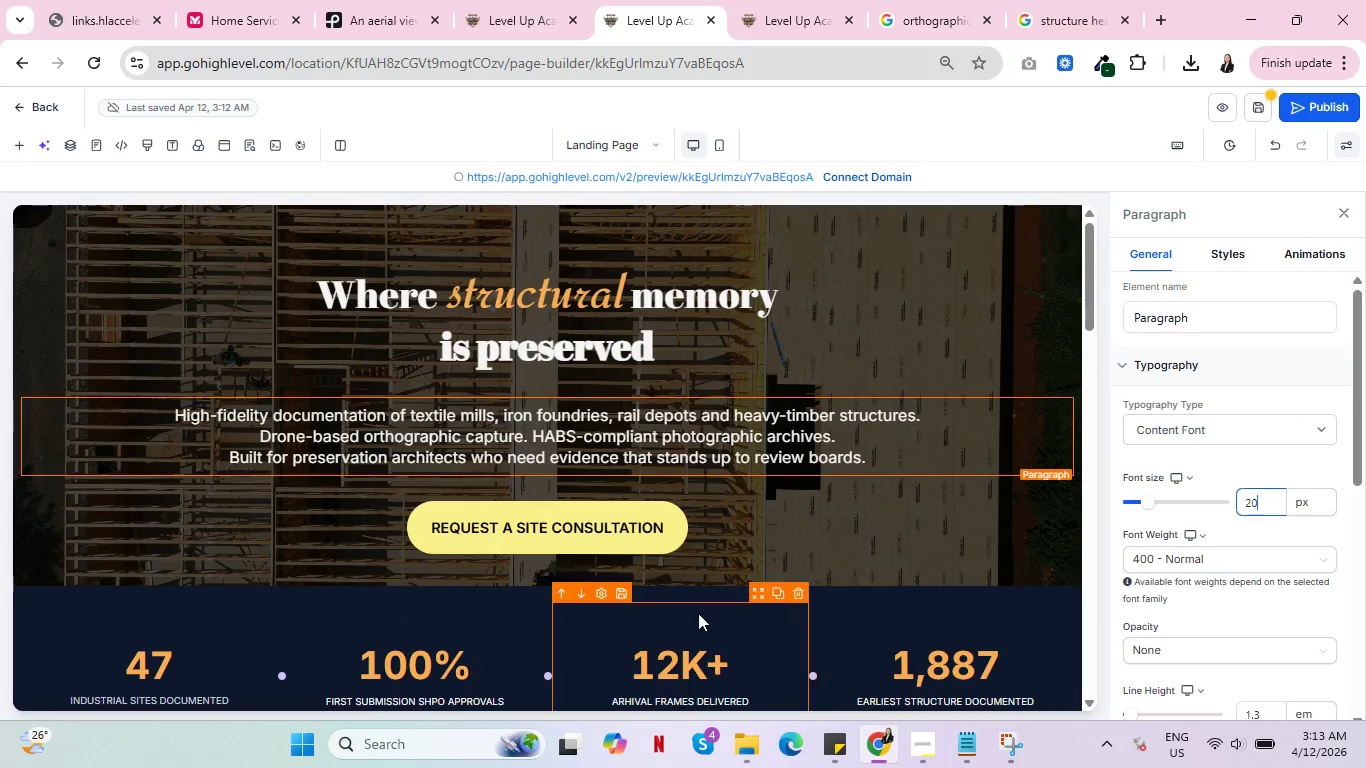 
left_click([743, 587])
 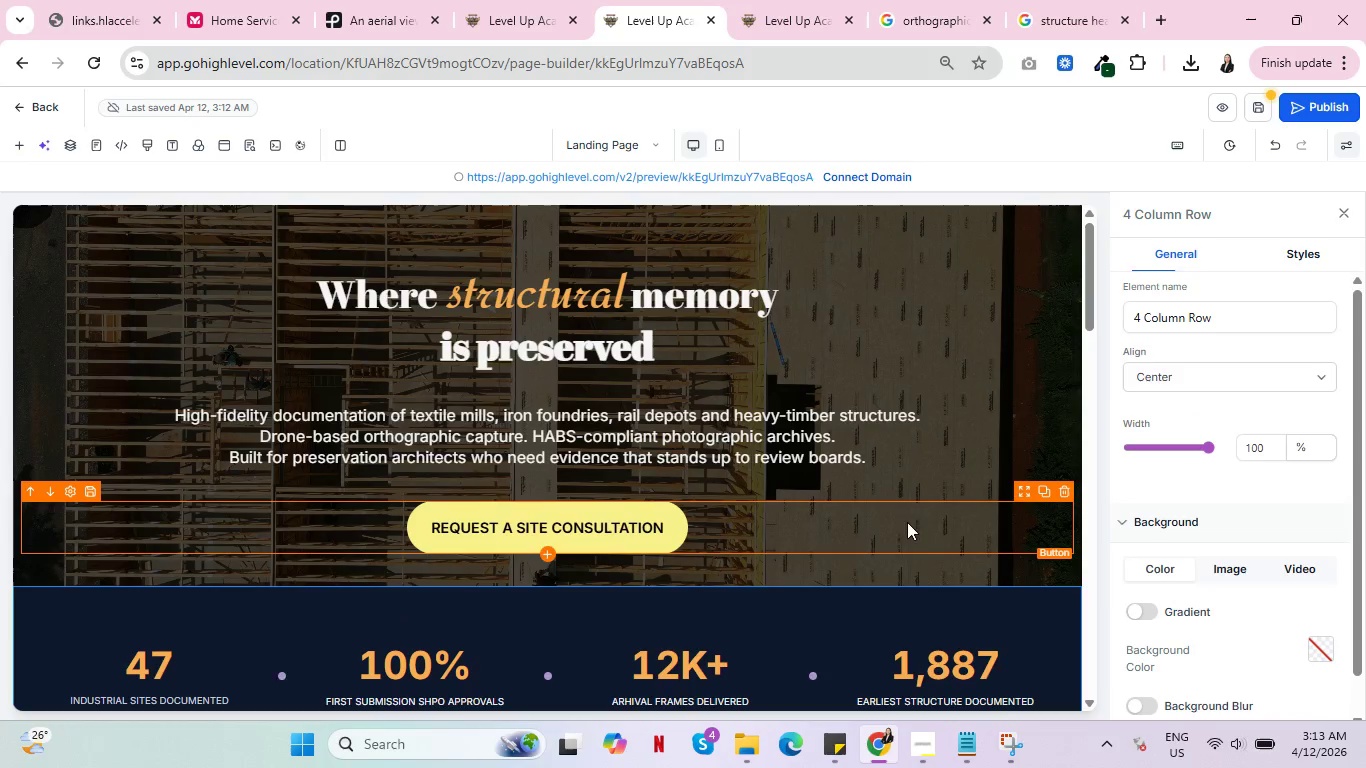 
scroll: coordinate [785, 557], scroll_direction: down, amount: 6.0
 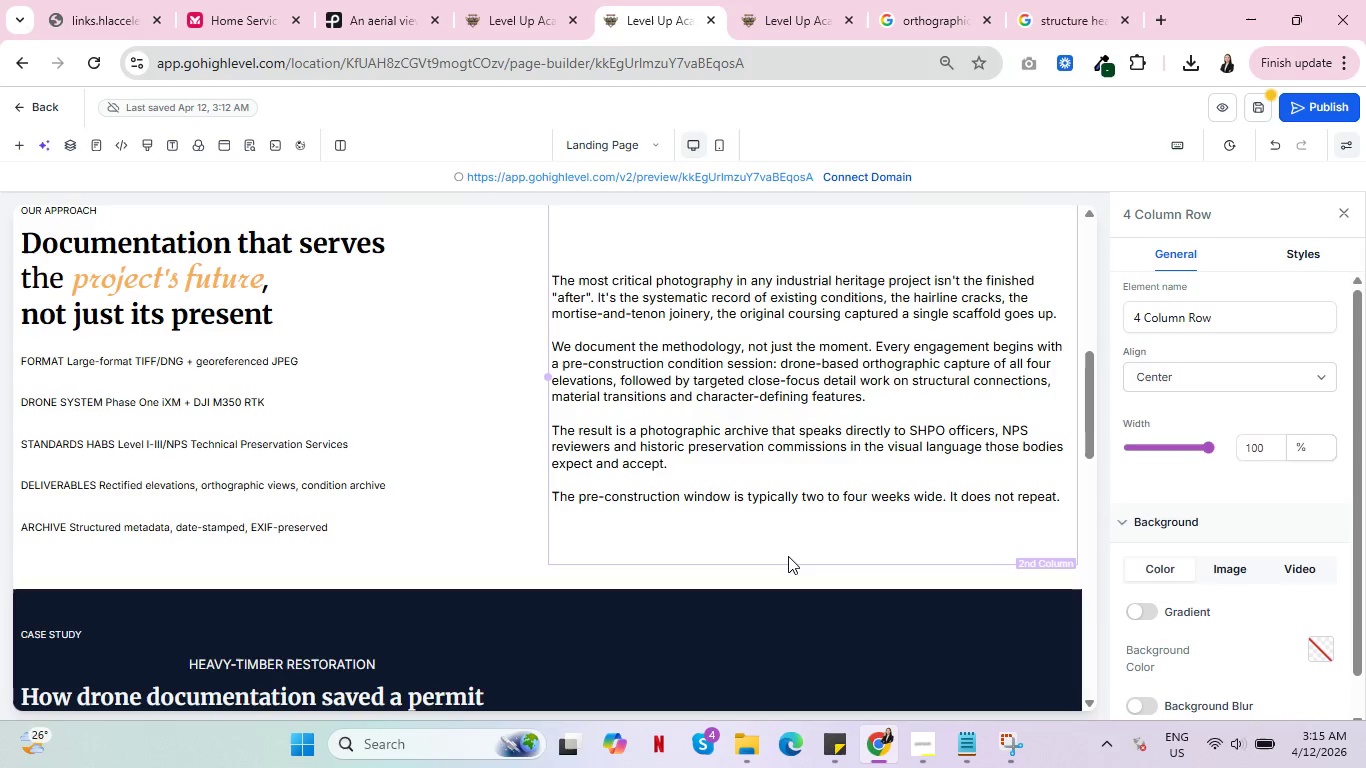 
wait(102.78)
 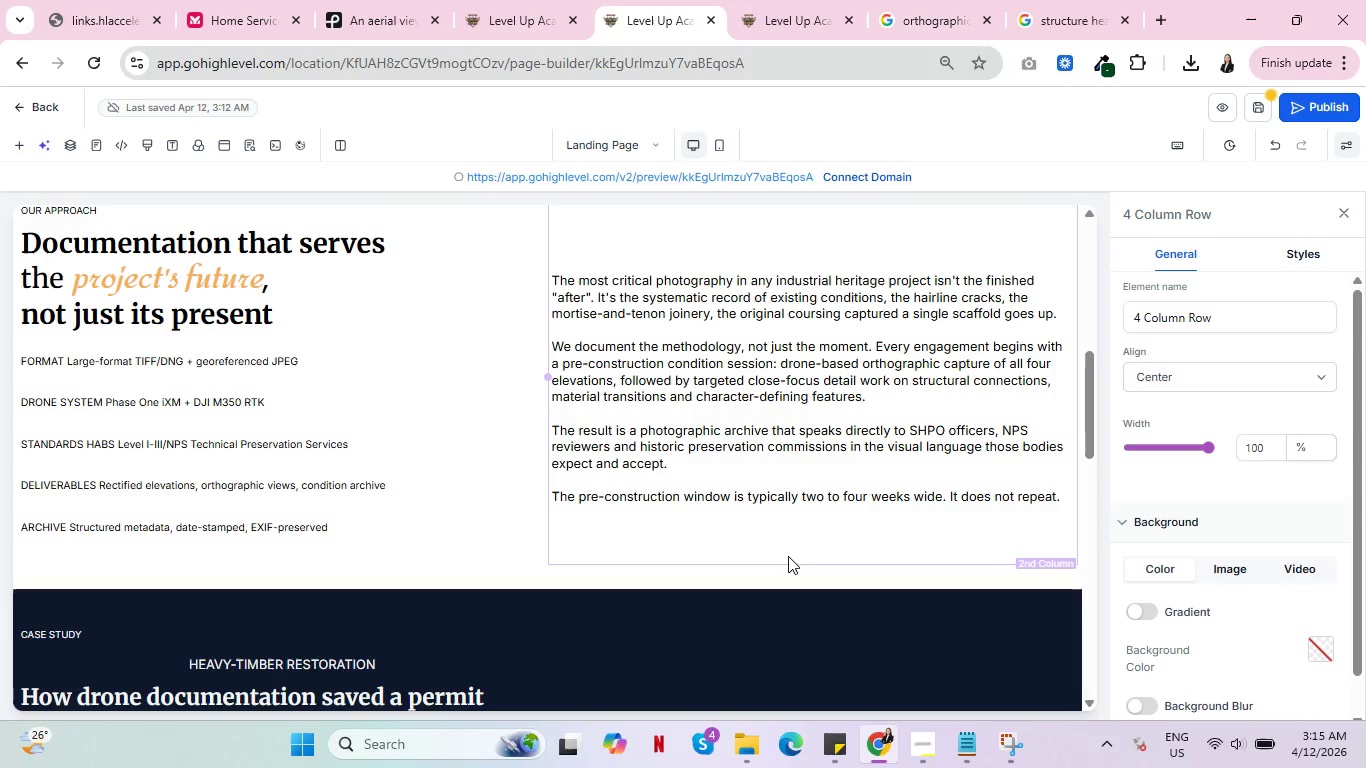 
scroll: coordinate [570, 574], scroll_direction: down, amount: 23.0
 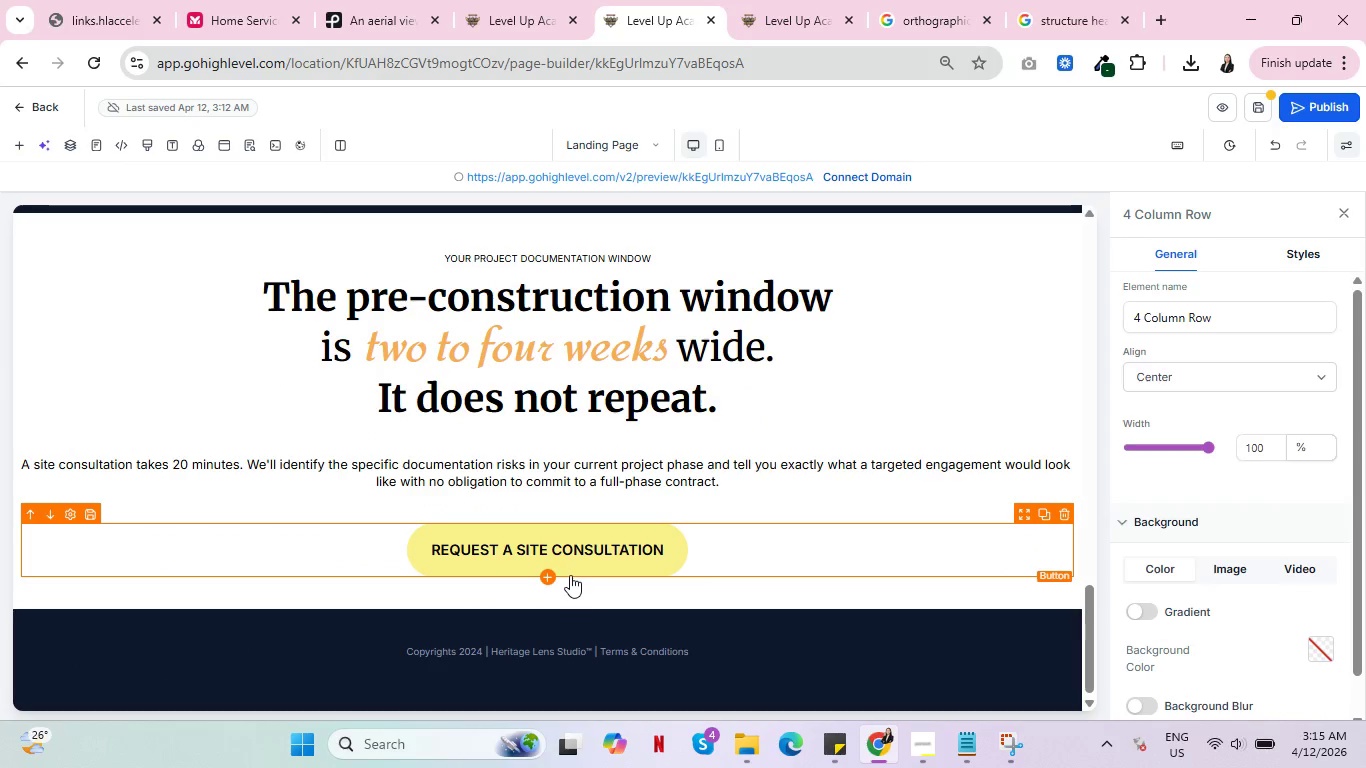 
wait(5.87)
 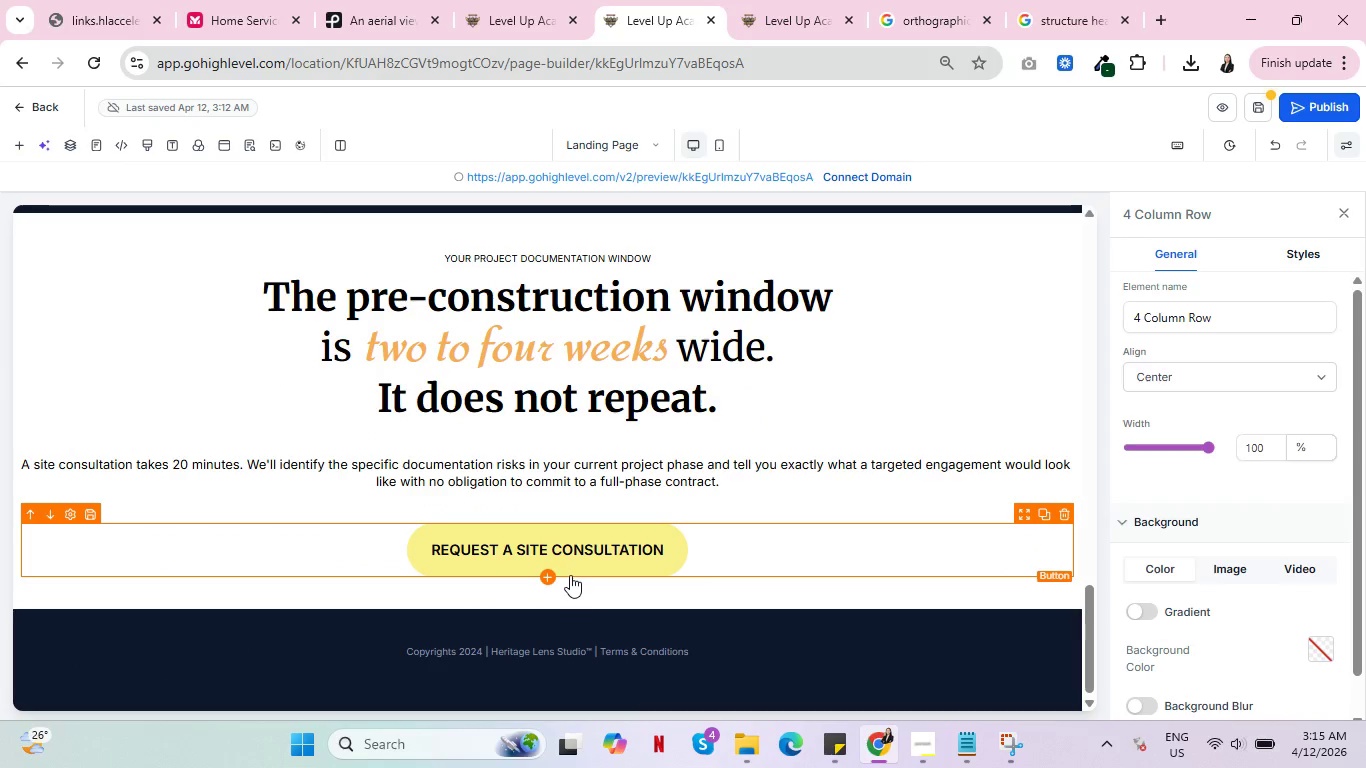 
left_click([20, 143])
 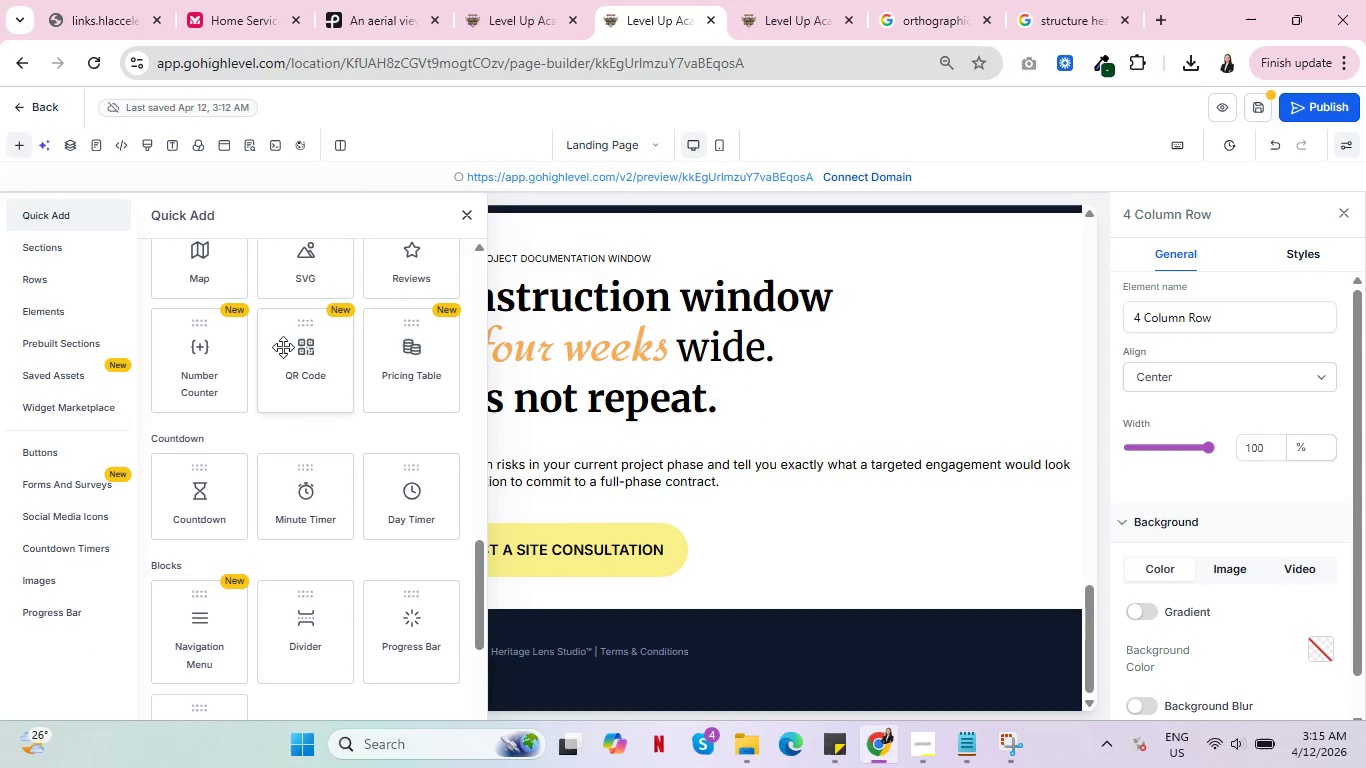 
scroll: coordinate [287, 353], scroll_direction: down, amount: 6.0
 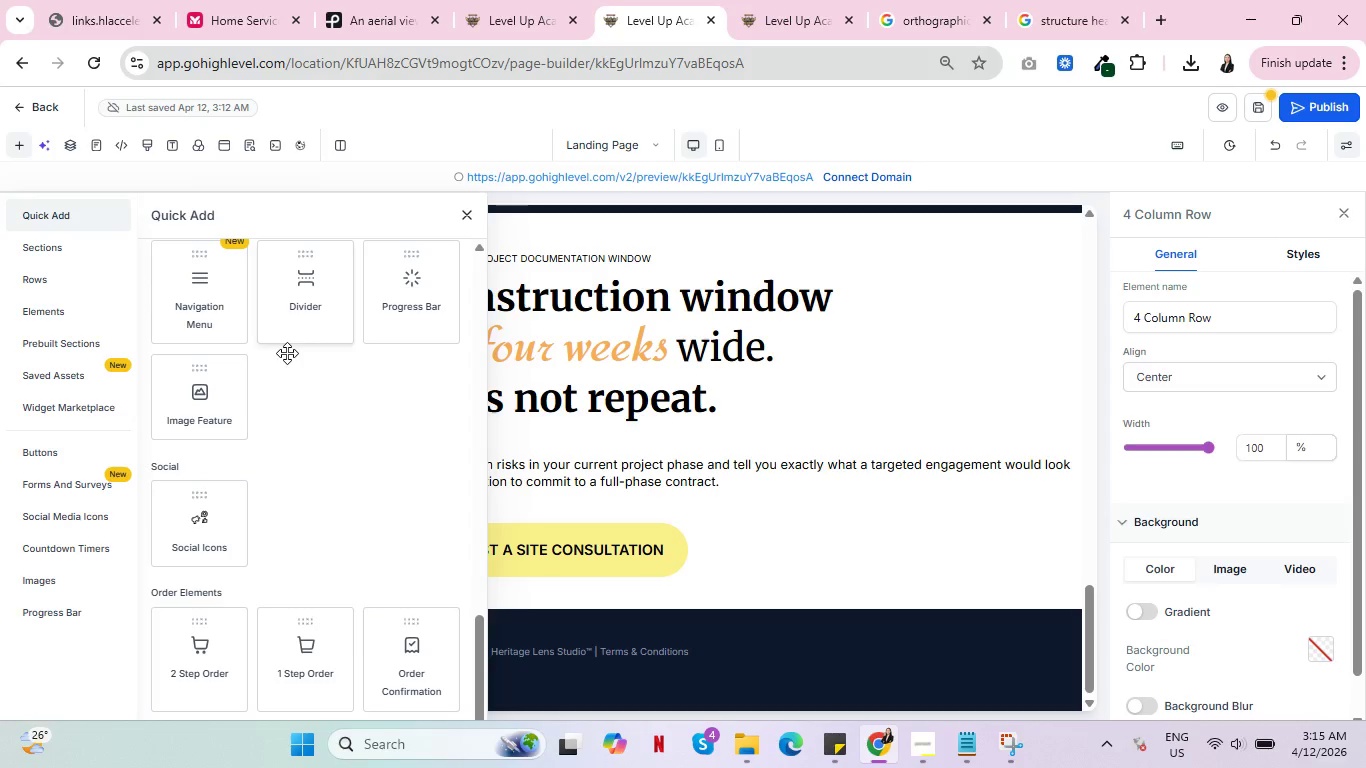 
scroll: coordinate [818, 485], scroll_direction: up, amount: 18.0
 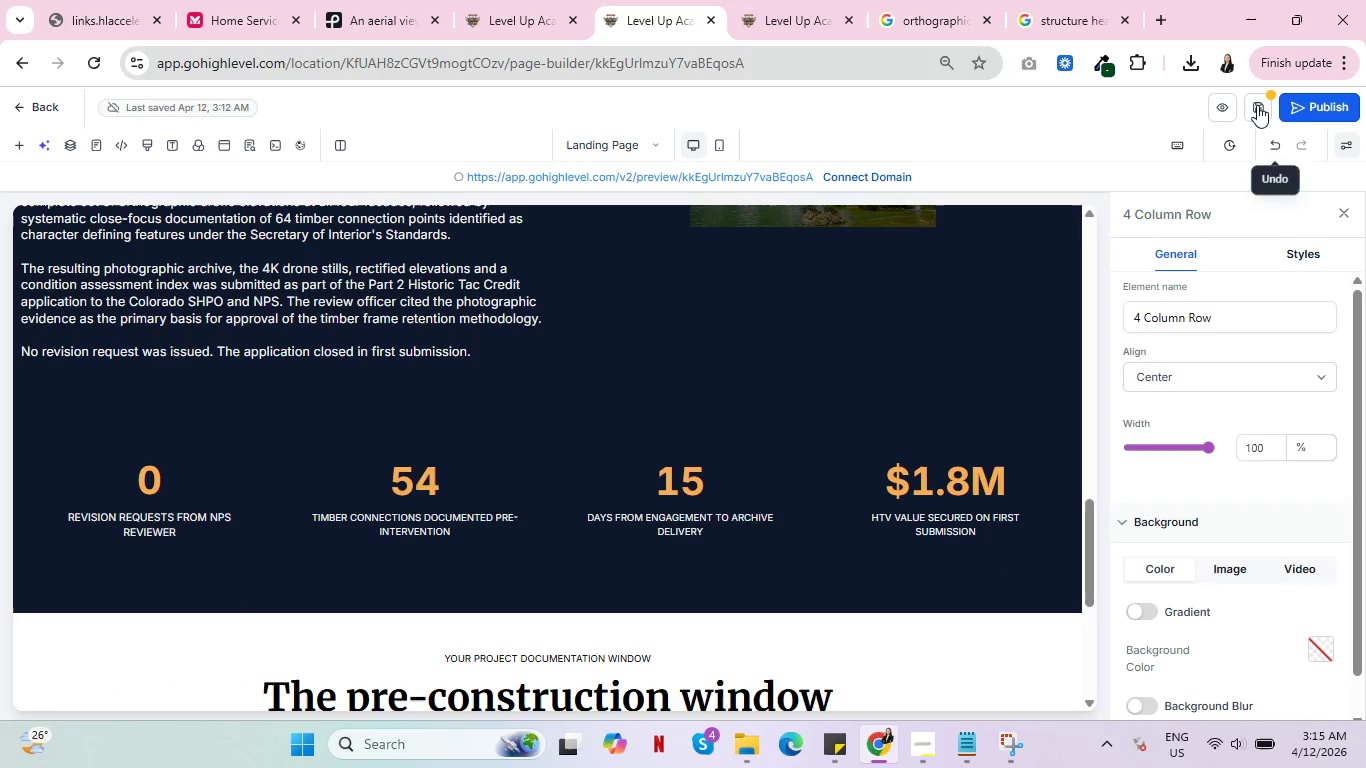 
left_click([1254, 104])
 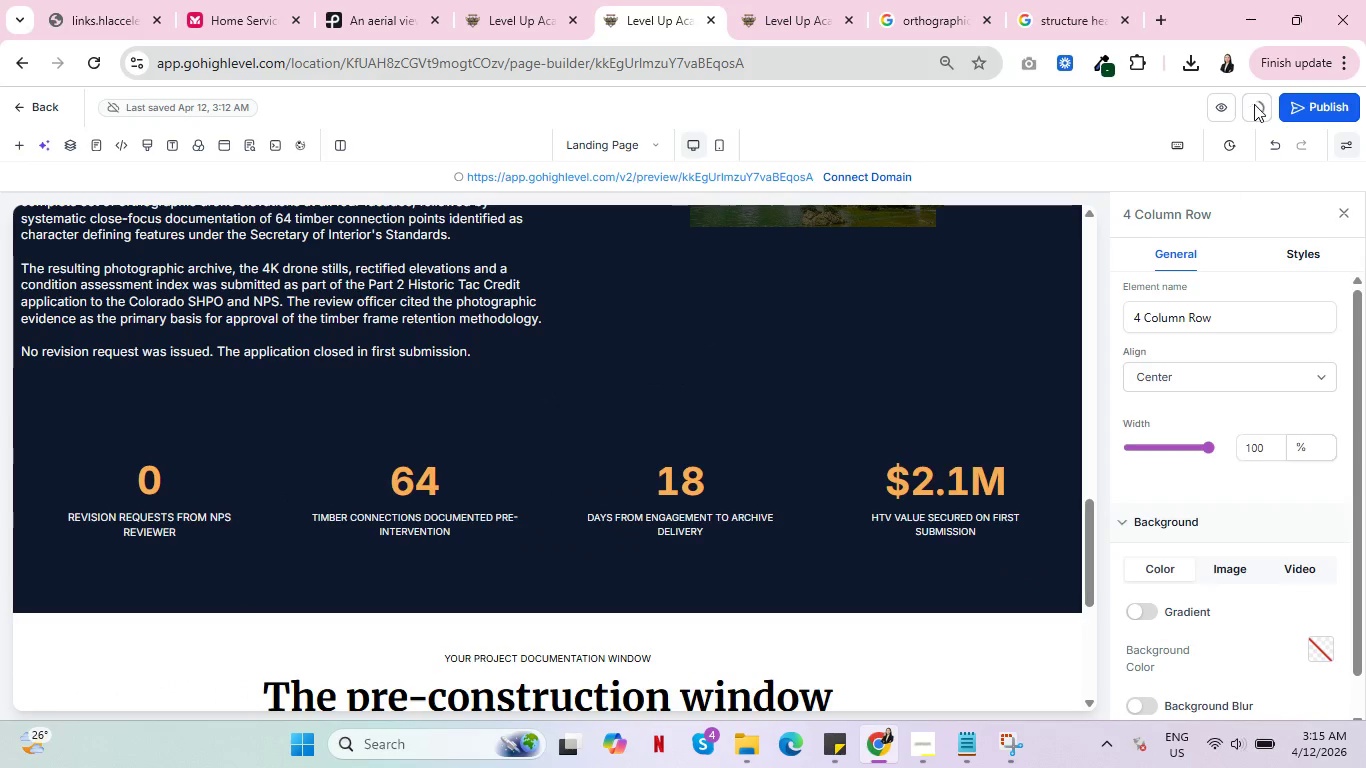 
scroll: coordinate [602, 449], scroll_direction: up, amount: 17.0
 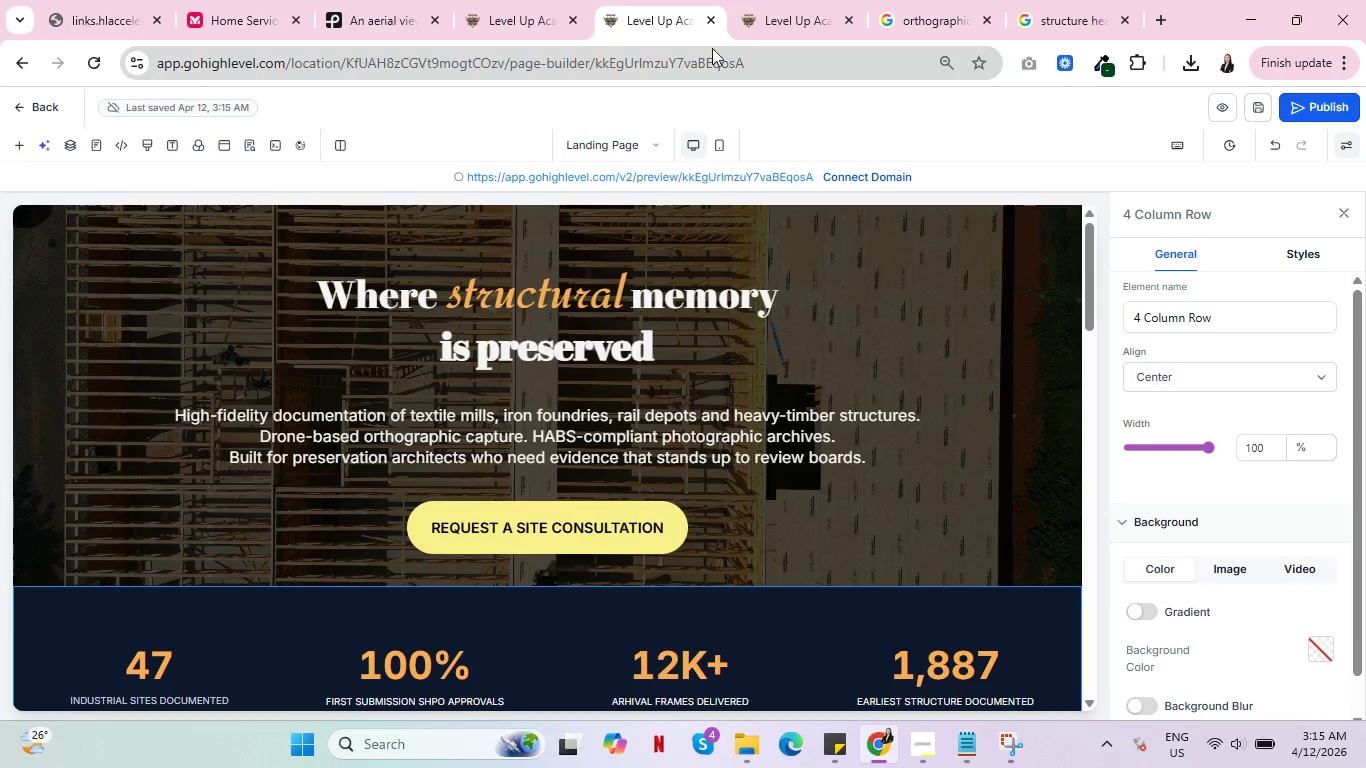 
left_click([1220, 110])
 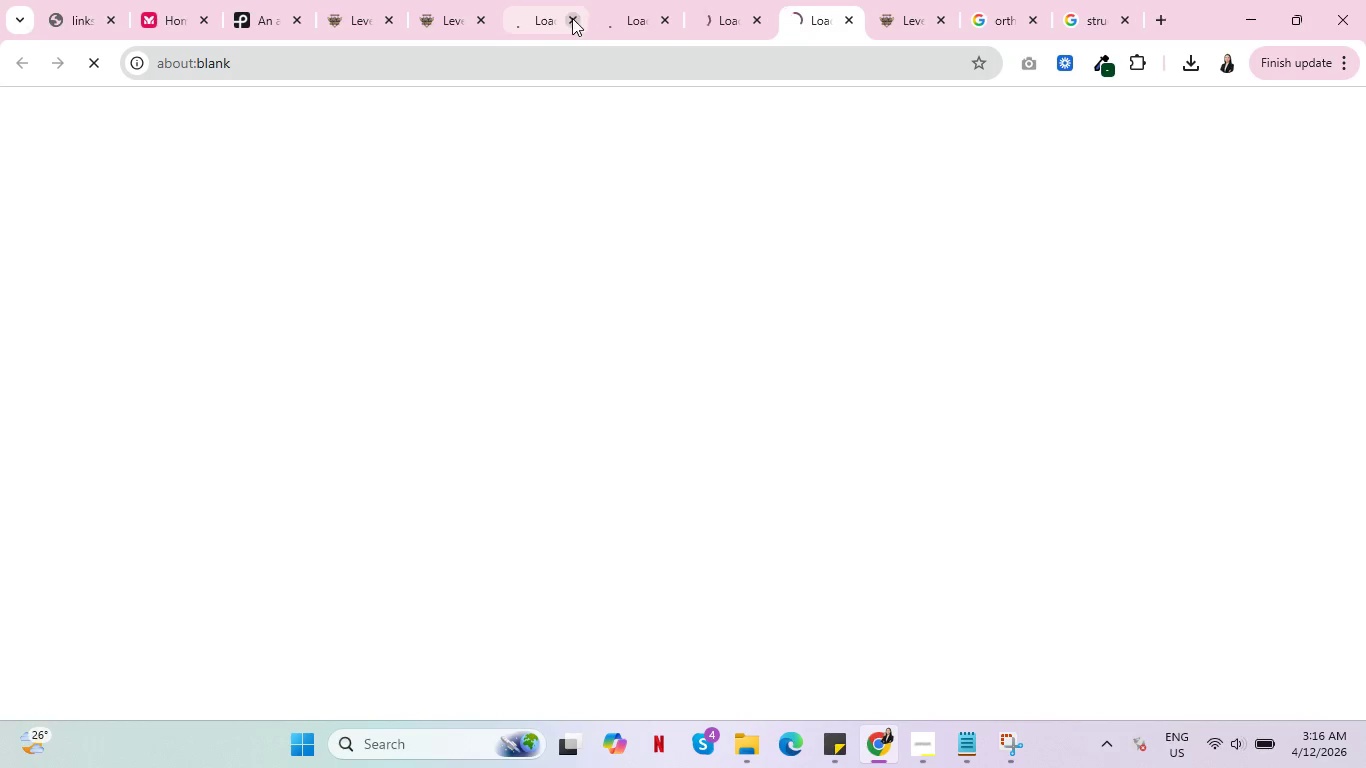 
double_click([572, 18])
 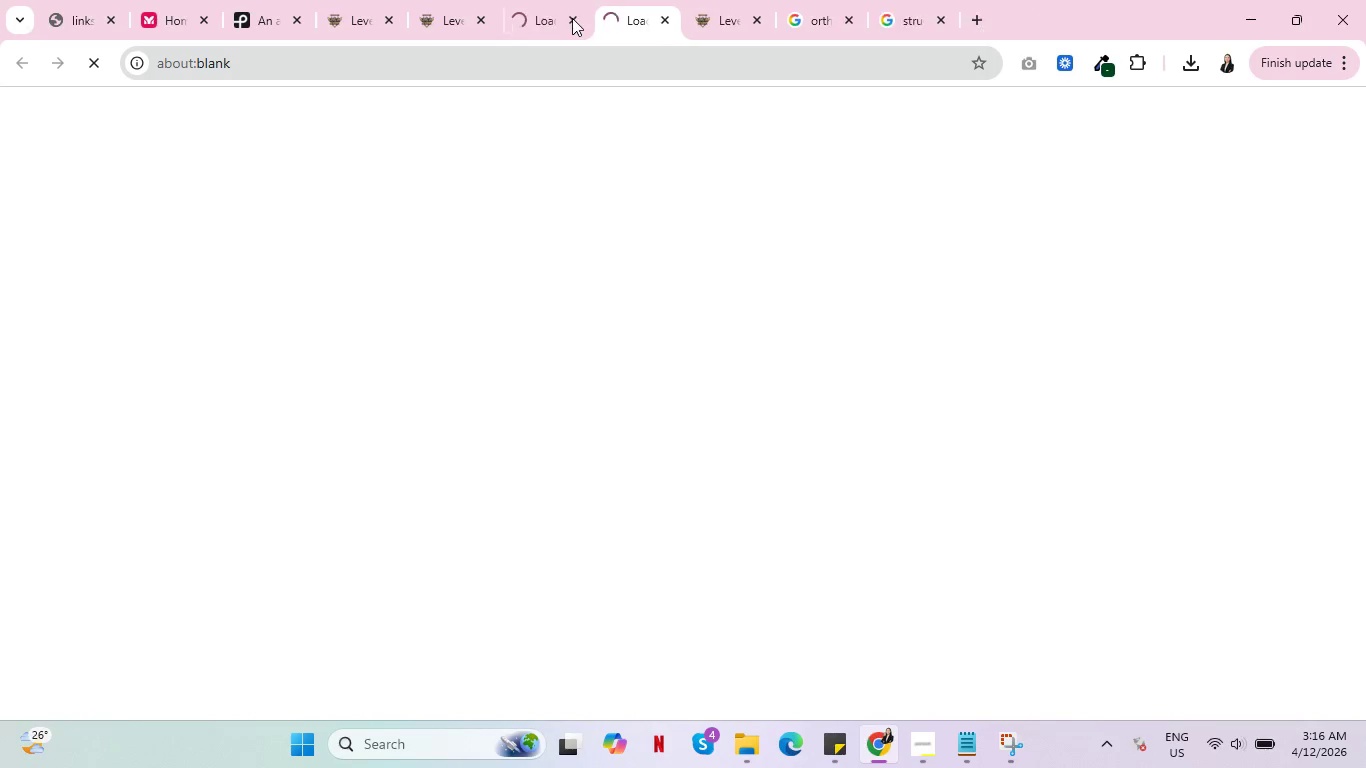 
triple_click([572, 18])
 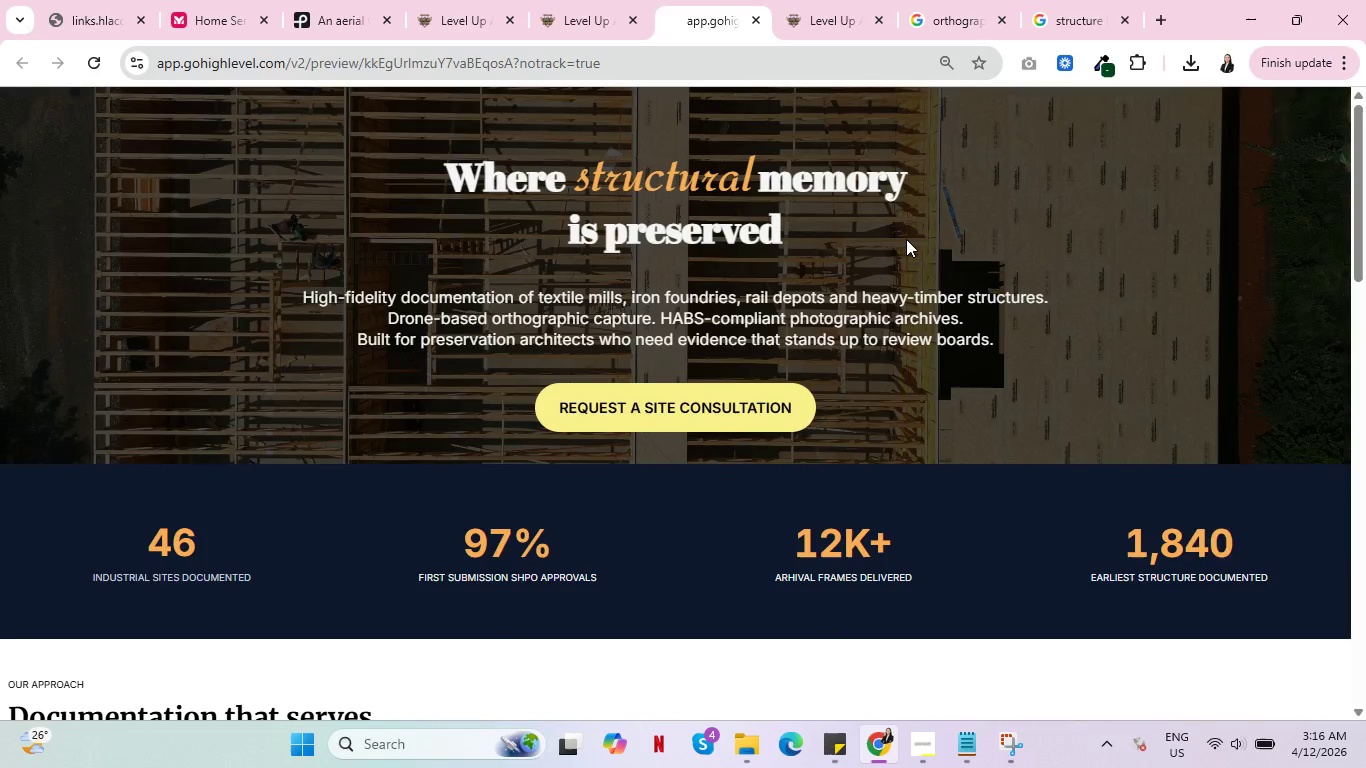 
wait(5.05)
 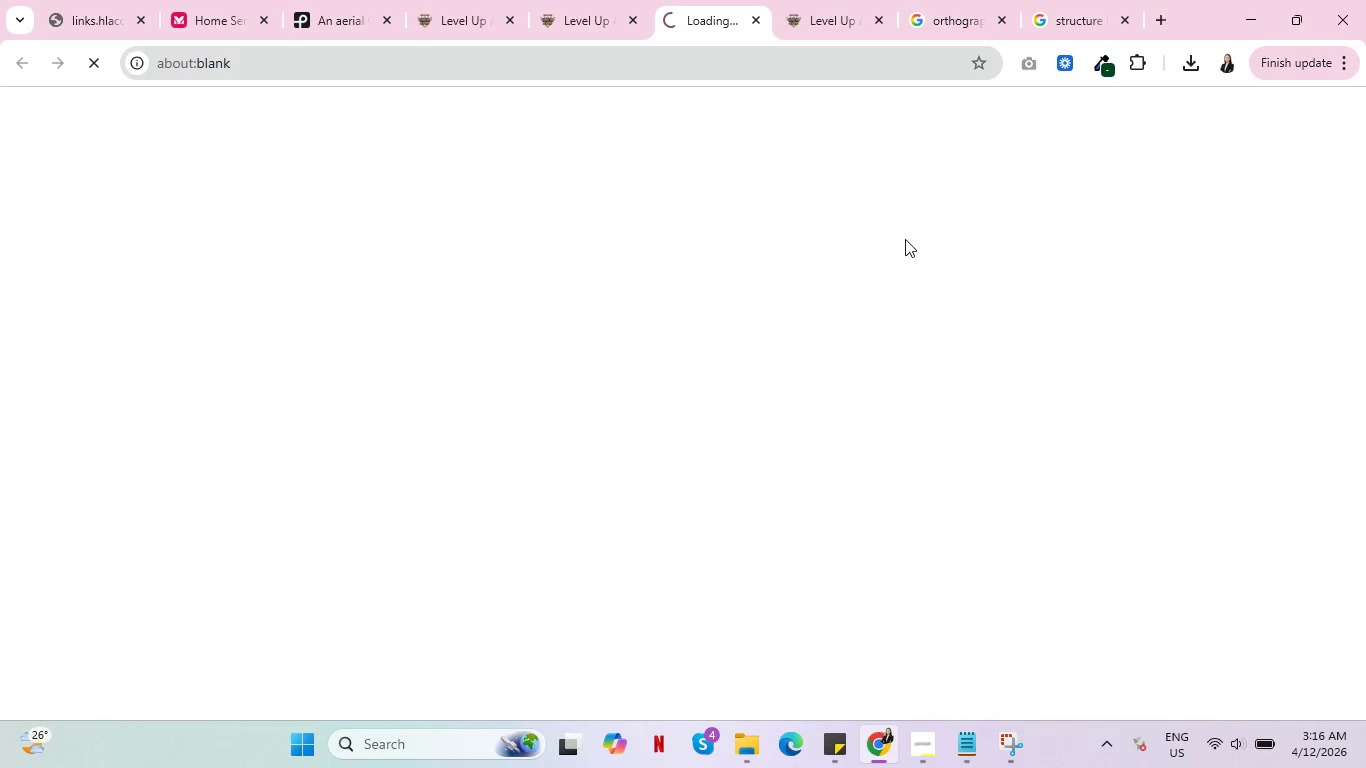 
scroll: coordinate [910, 239], scroll_direction: down, amount: 6.0
 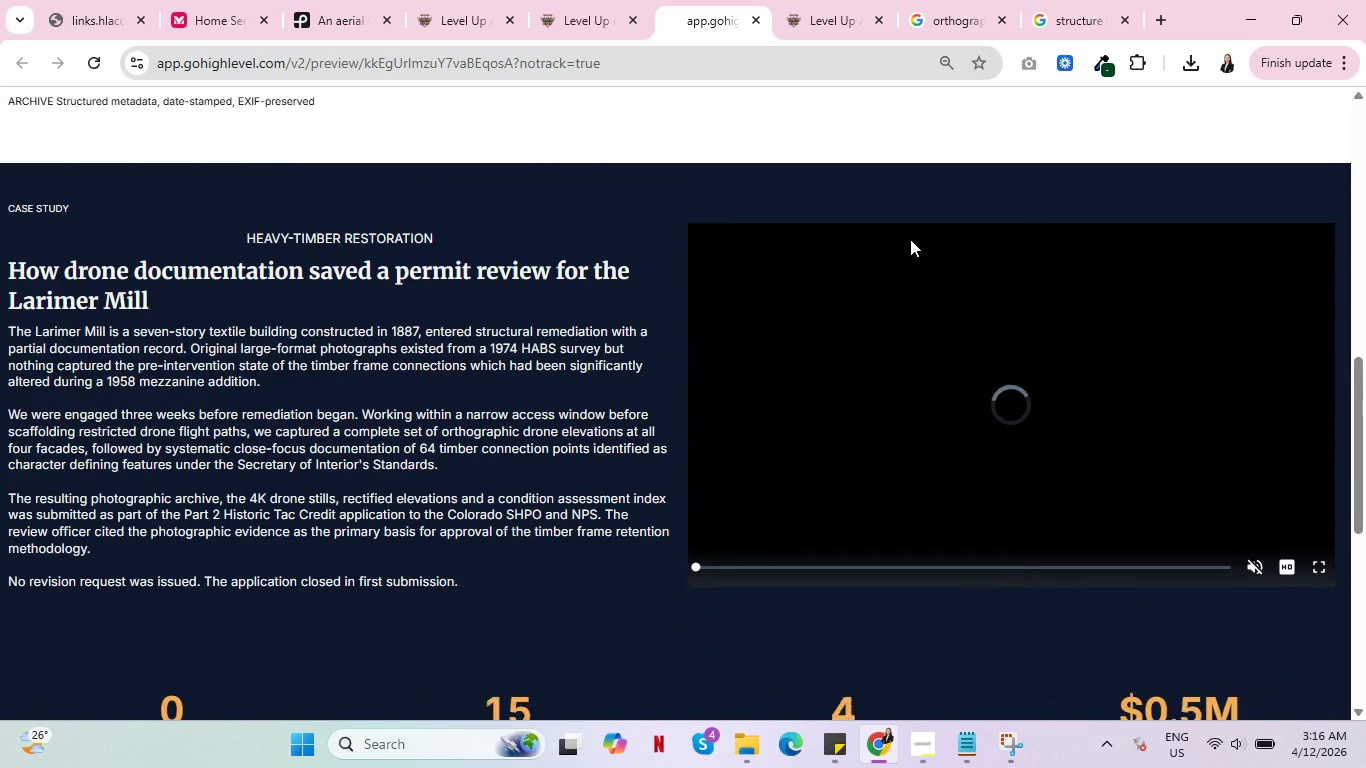 
scroll: coordinate [910, 239], scroll_direction: up, amount: 1.0
 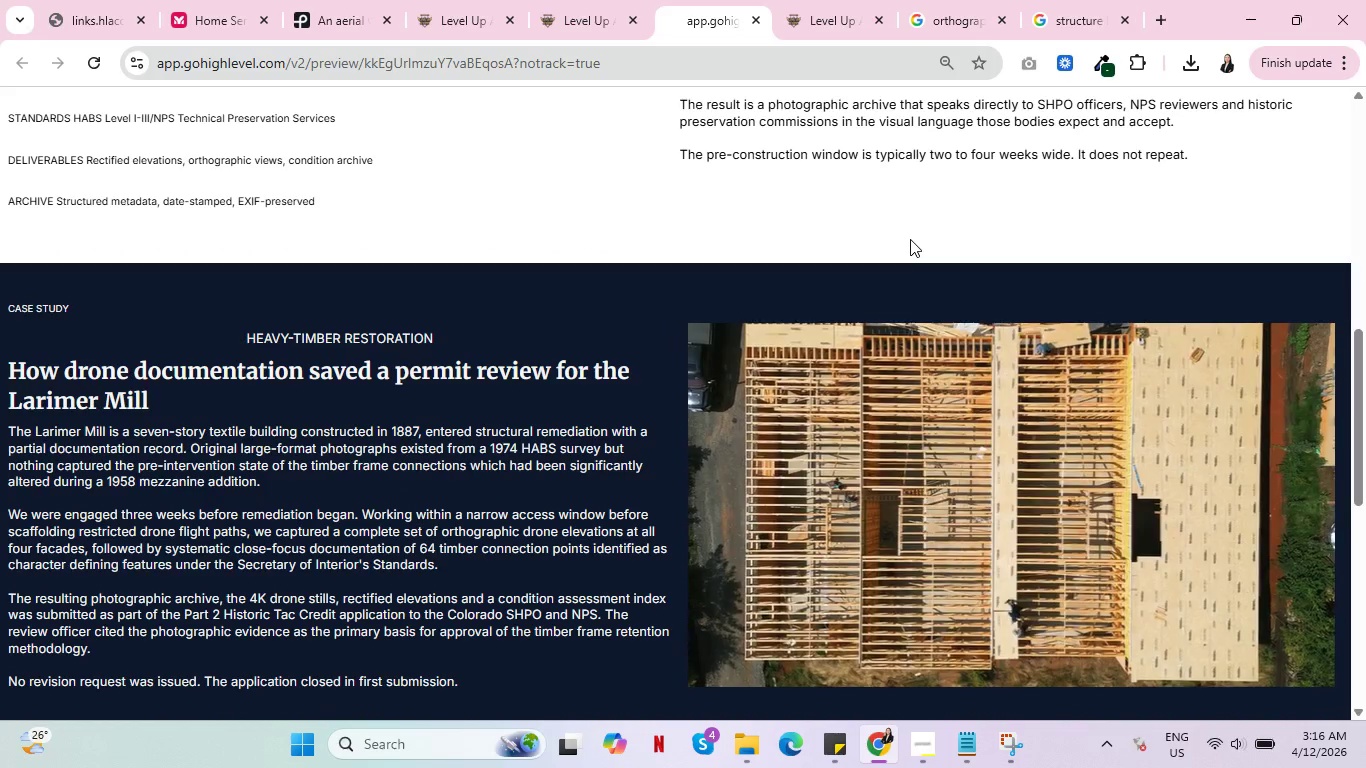 
scroll: coordinate [912, 242], scroll_direction: down, amount: 4.0
 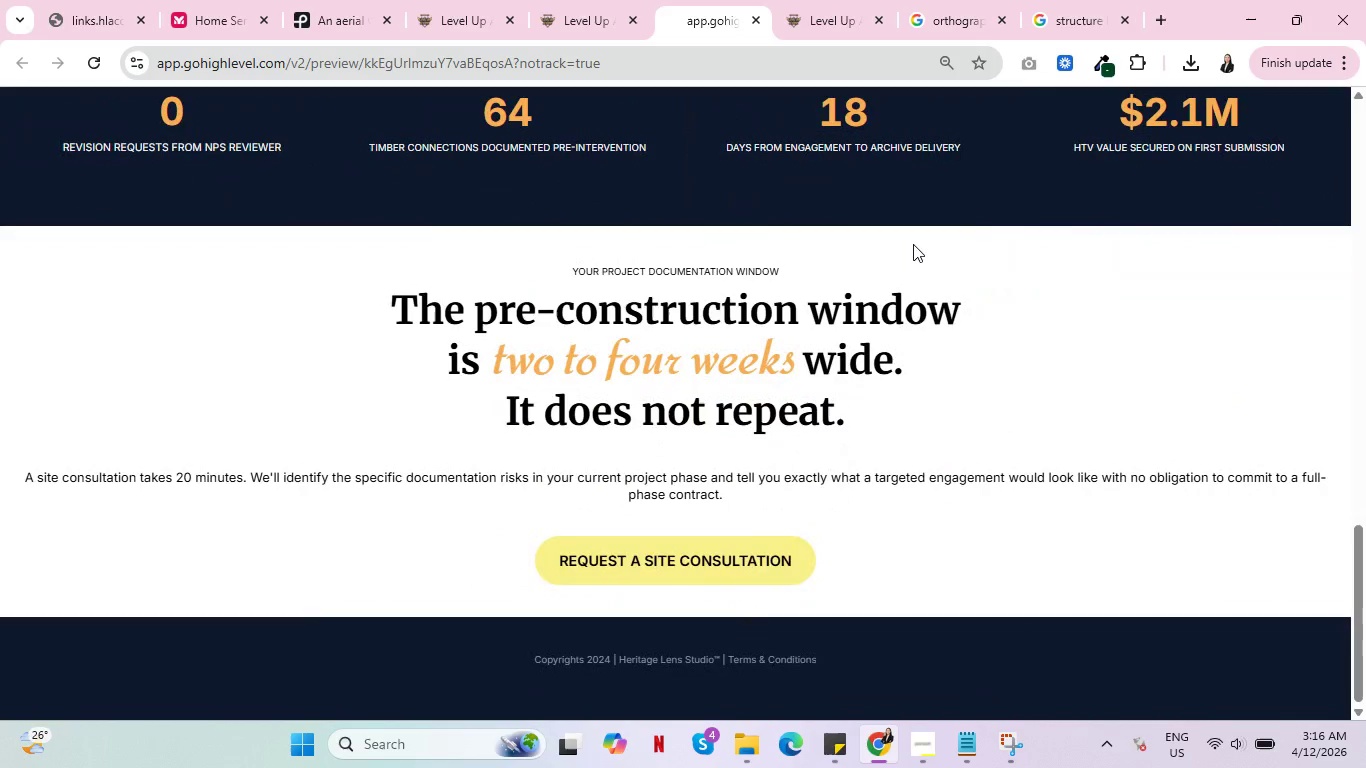 
wait(5.86)
 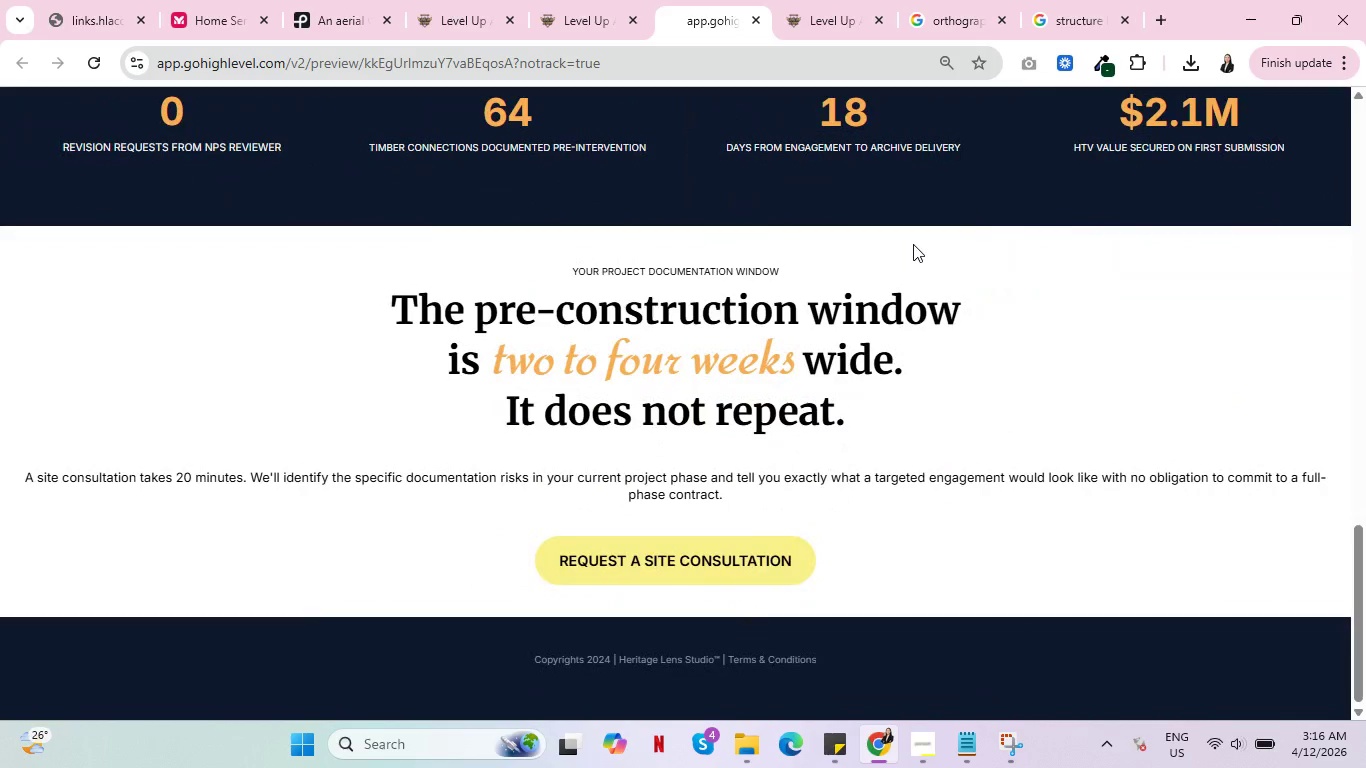 
scroll: coordinate [932, 488], scroll_direction: up, amount: 13.0
 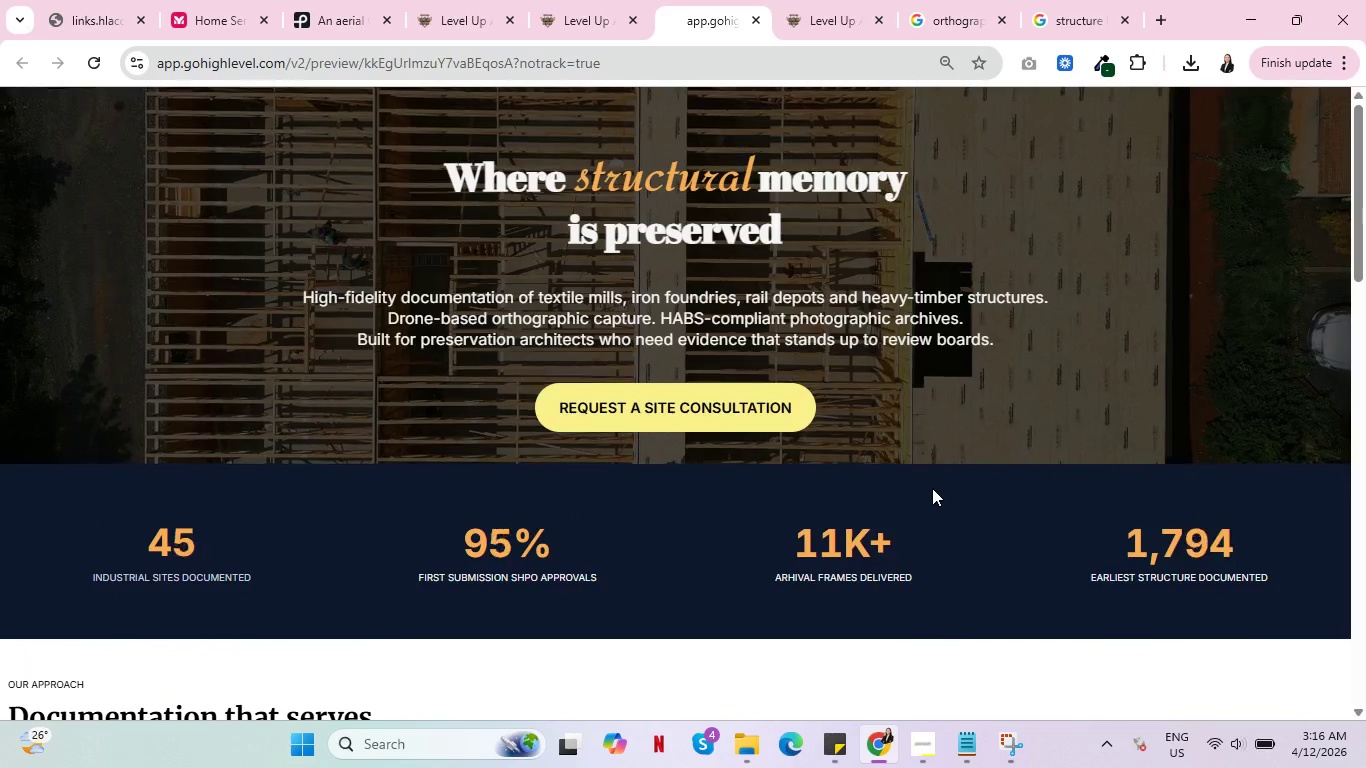 
scroll: coordinate [932, 488], scroll_direction: down, amount: 18.0
 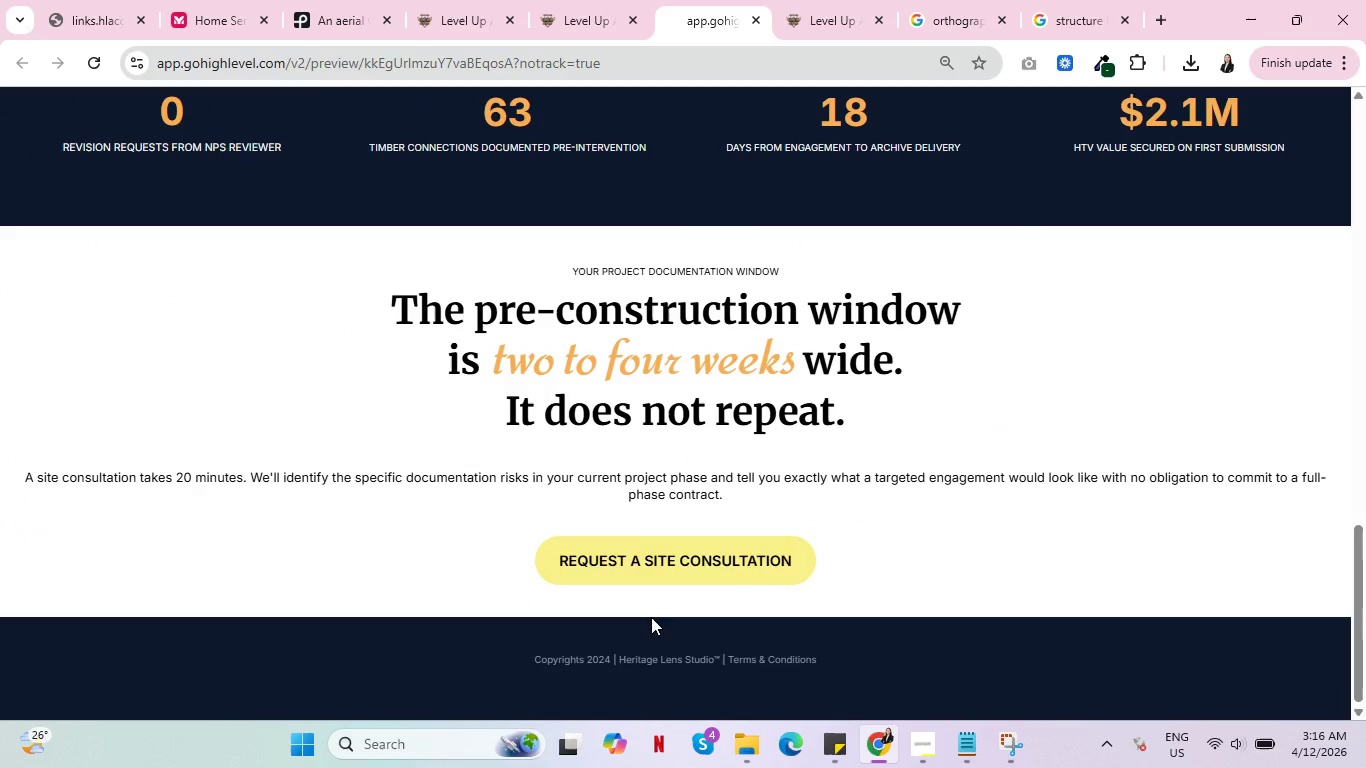 
scroll: coordinate [1120, 514], scroll_direction: up, amount: 22.0
 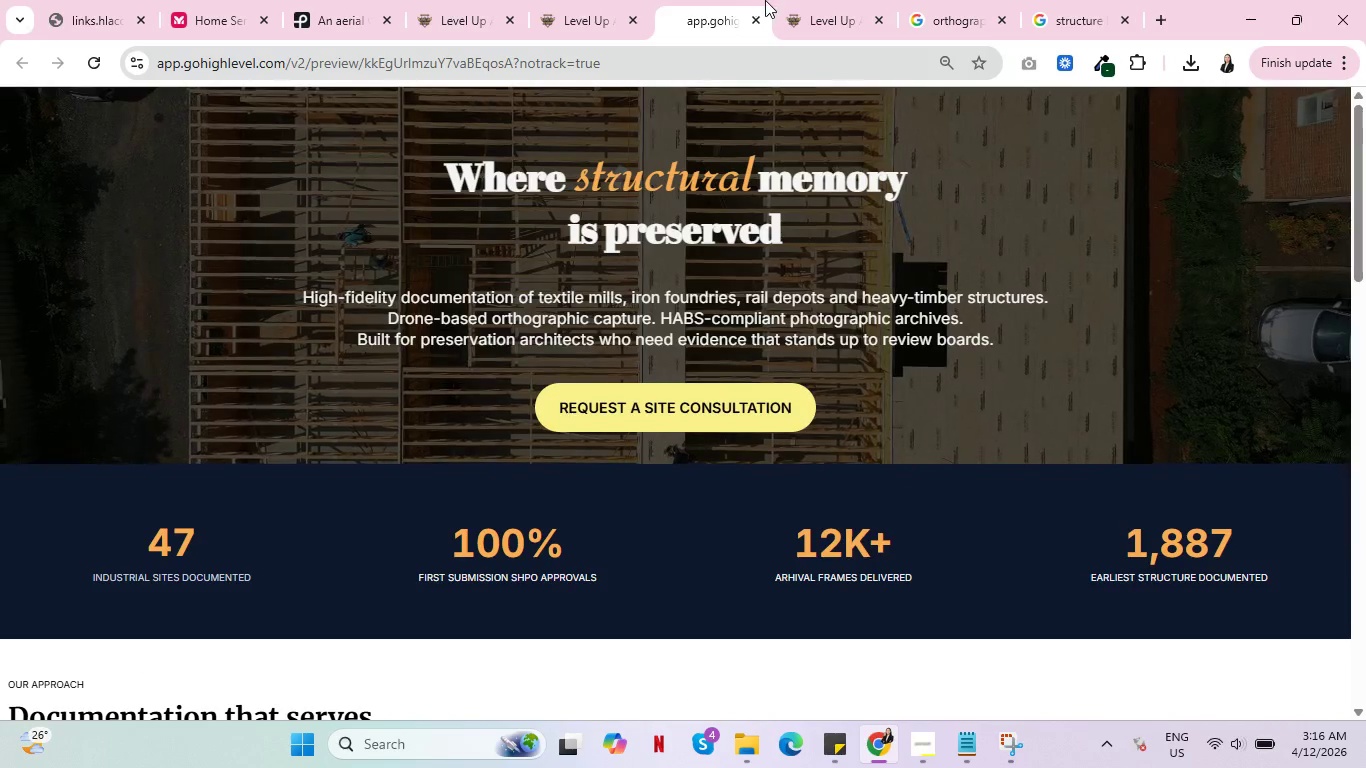 
left_click([757, 14])
 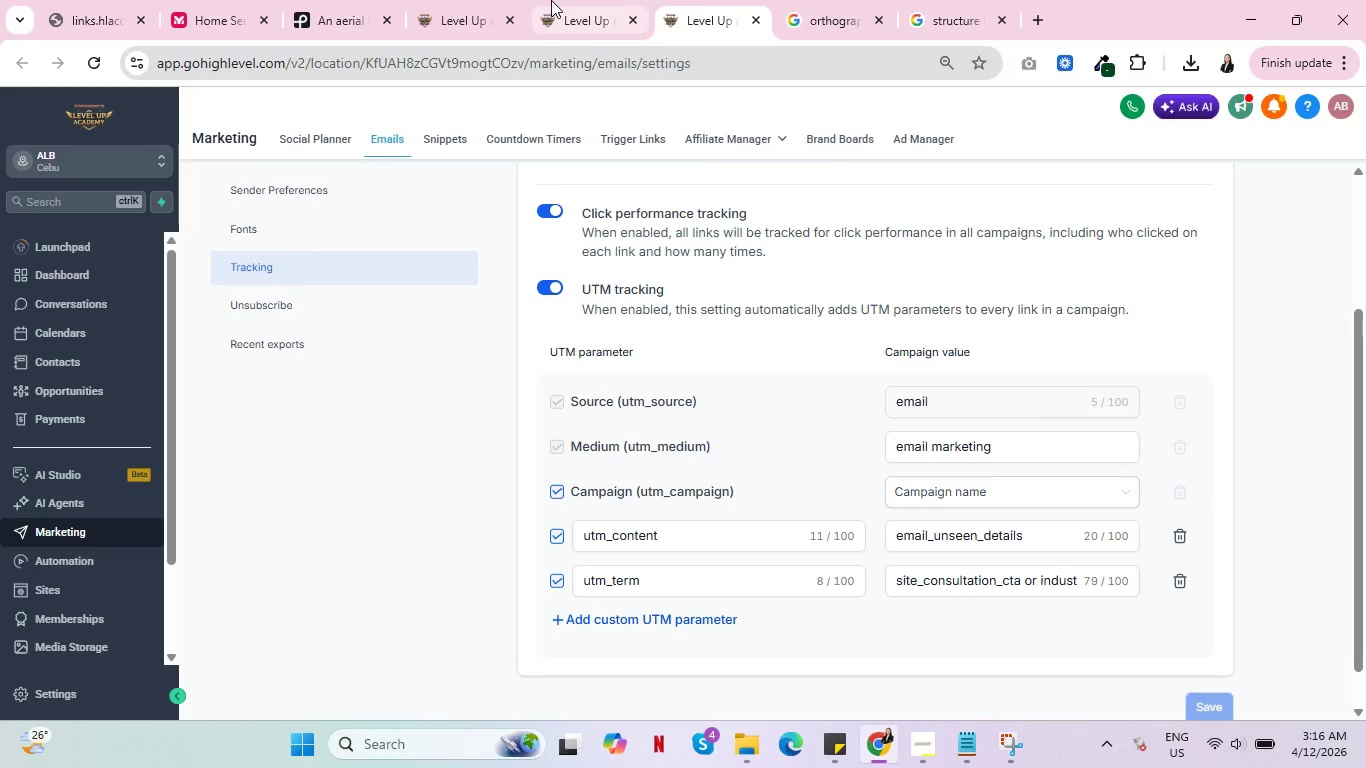 
left_click([559, 0])
 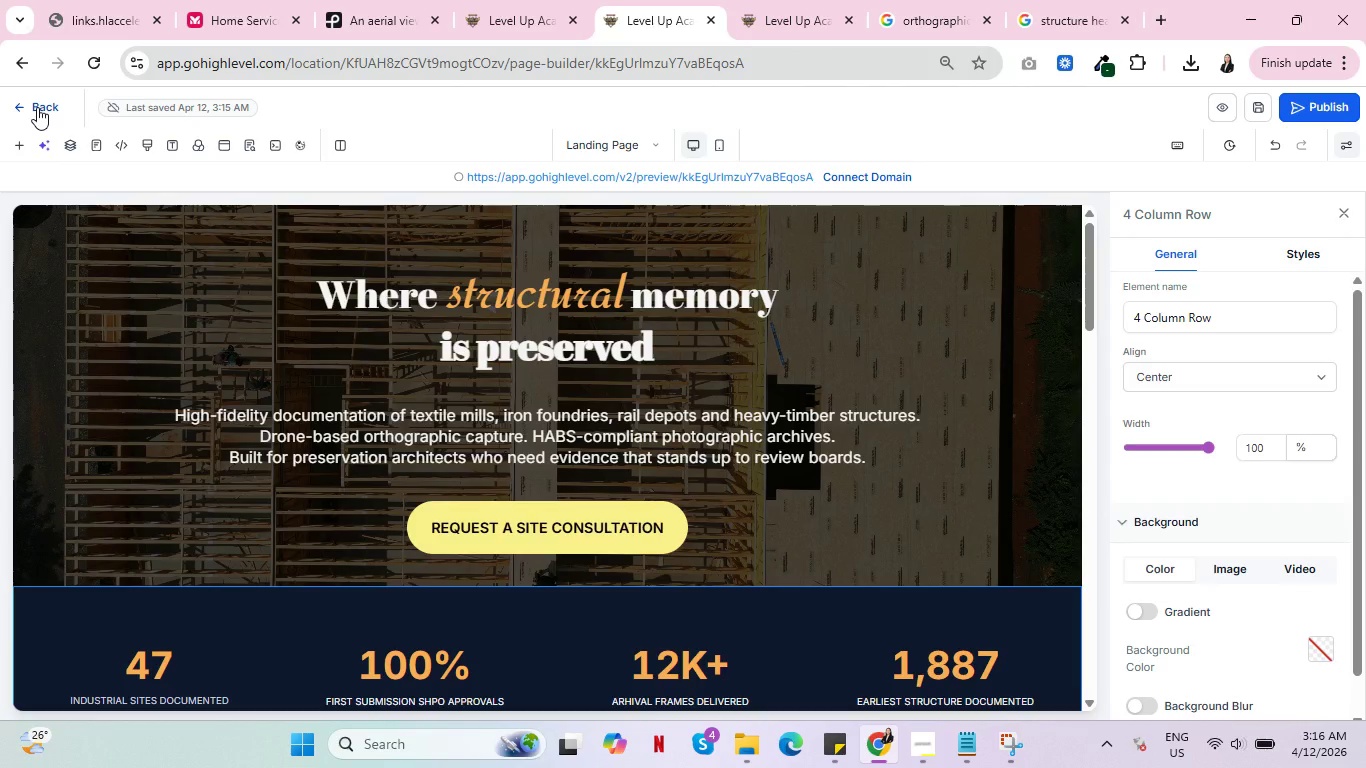 
left_click([37, 107])
 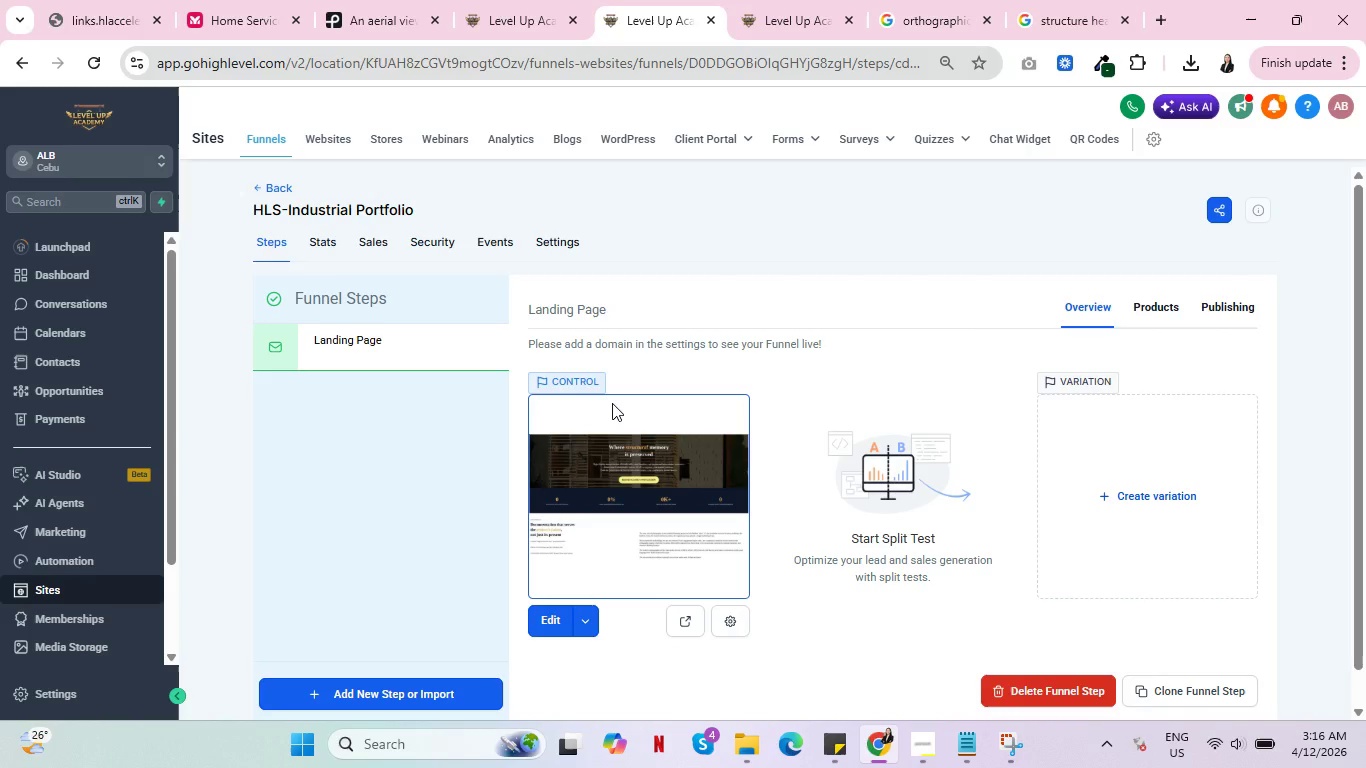 
wait(10.11)
 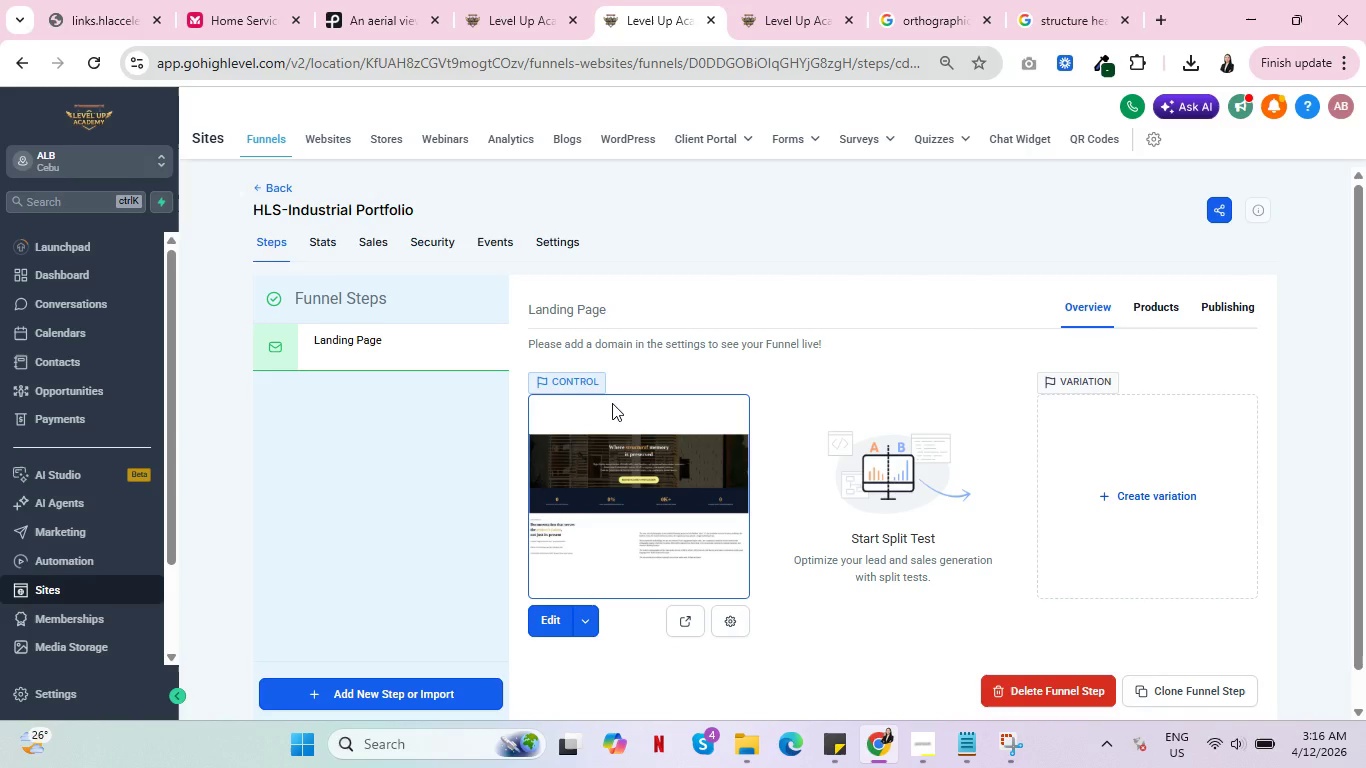 
scroll: coordinate [693, 597], scroll_direction: down, amount: 4.0
 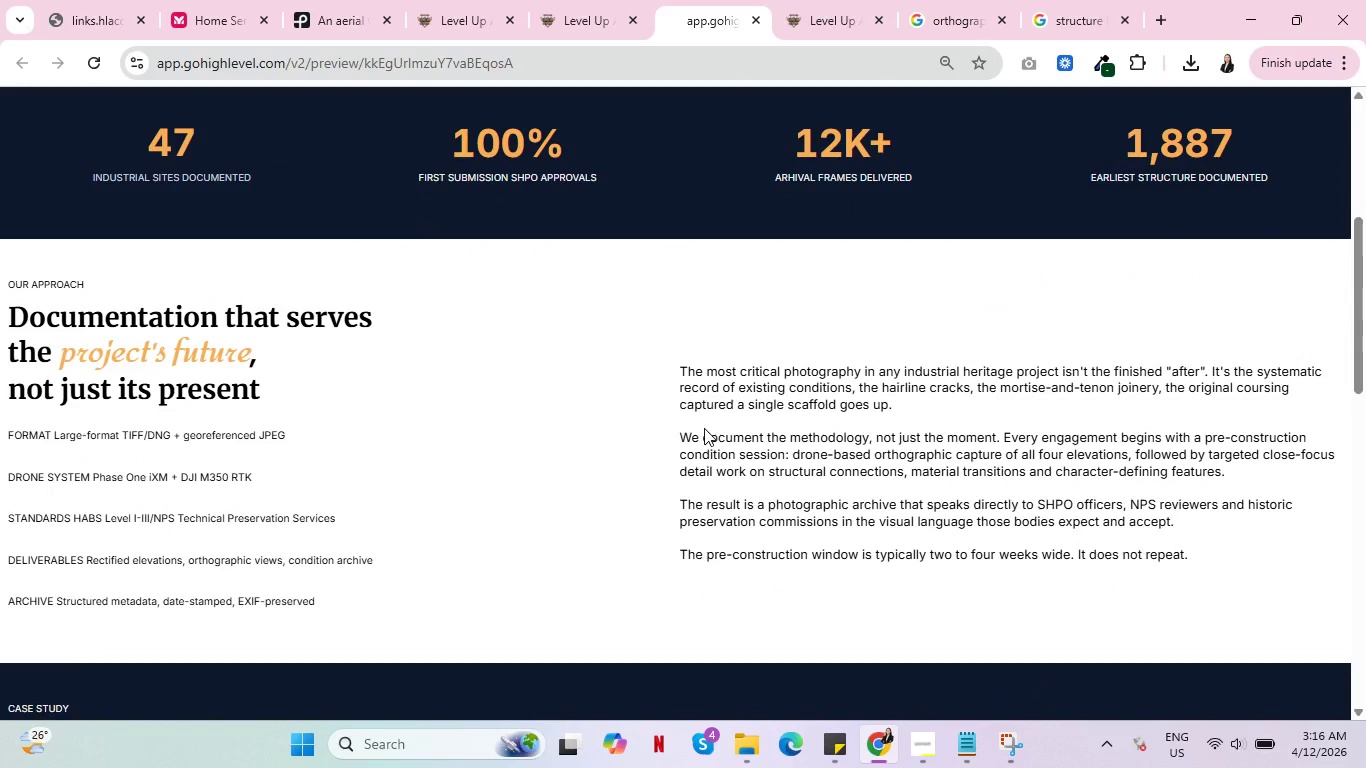 
left_click([581, 0])
 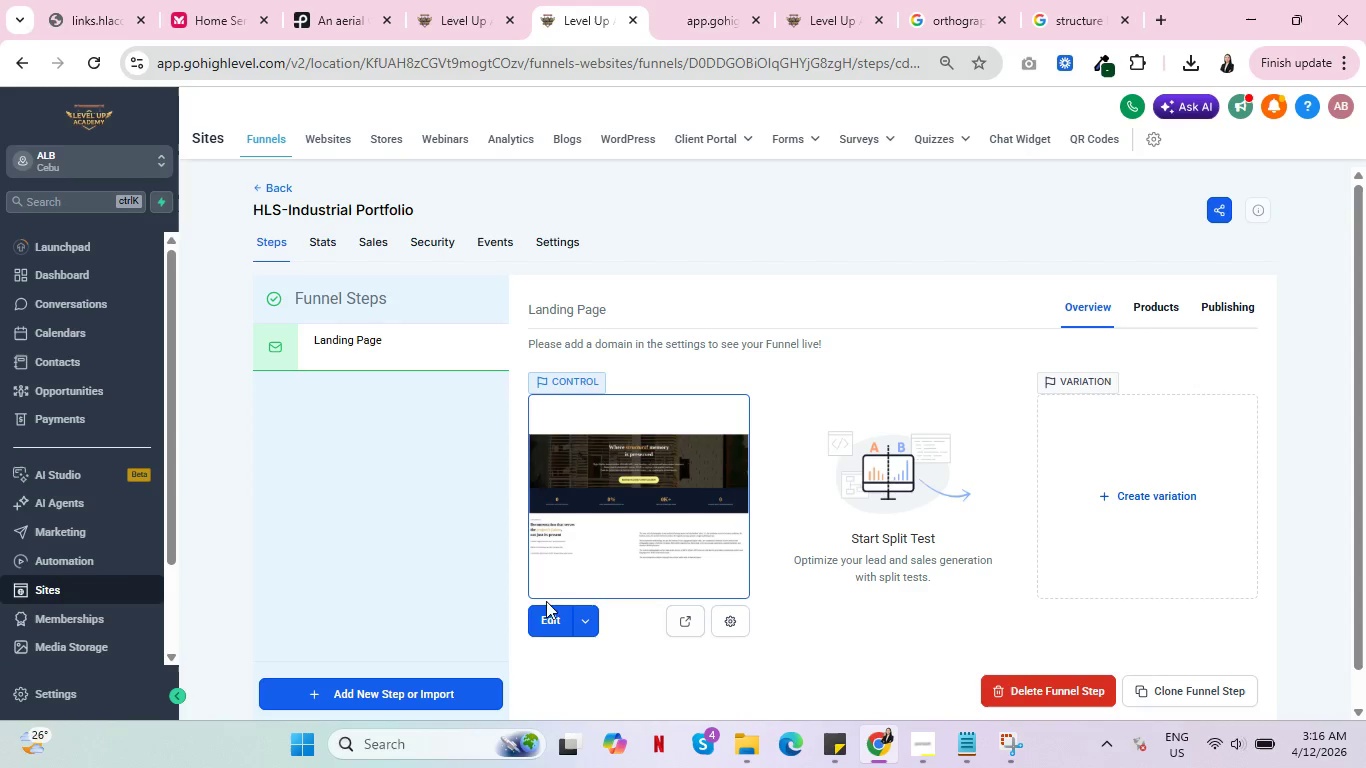 
left_click([541, 617])
 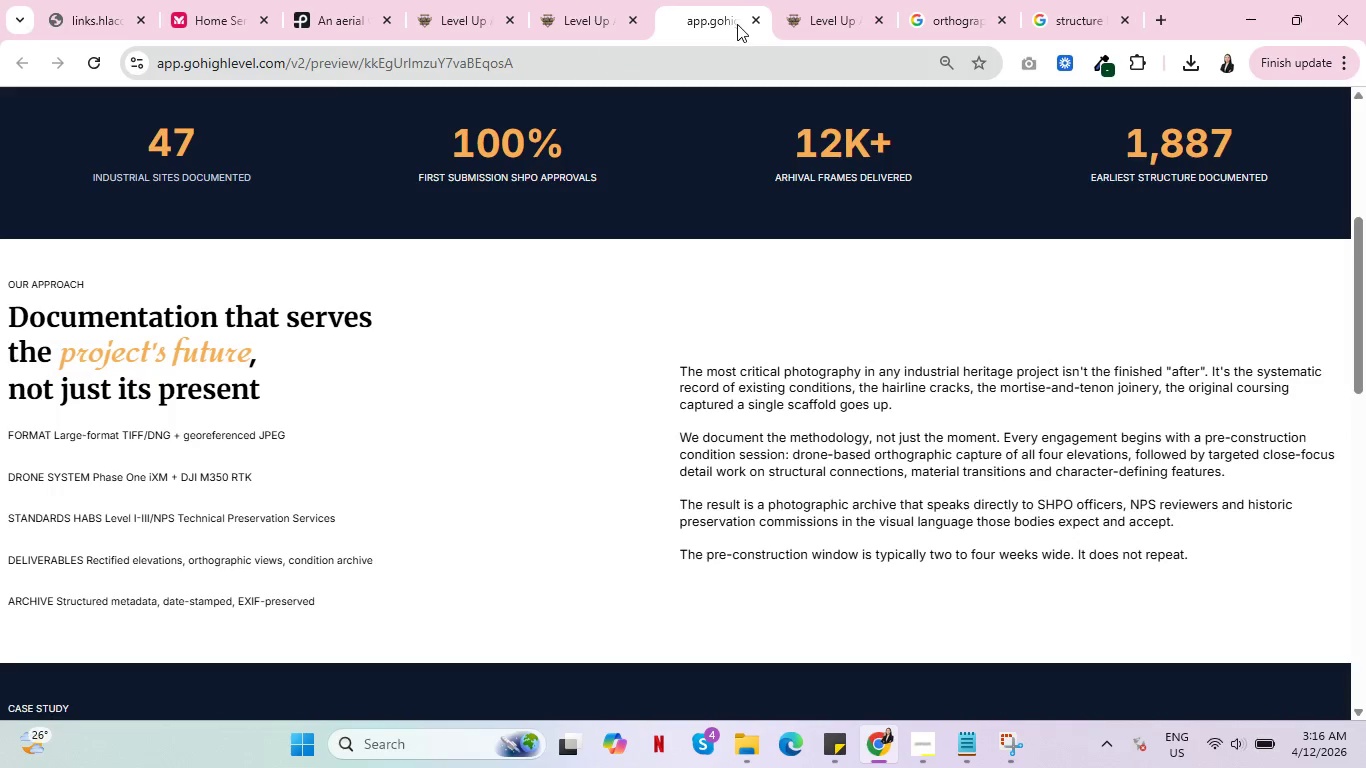 
left_click([753, 20])
 